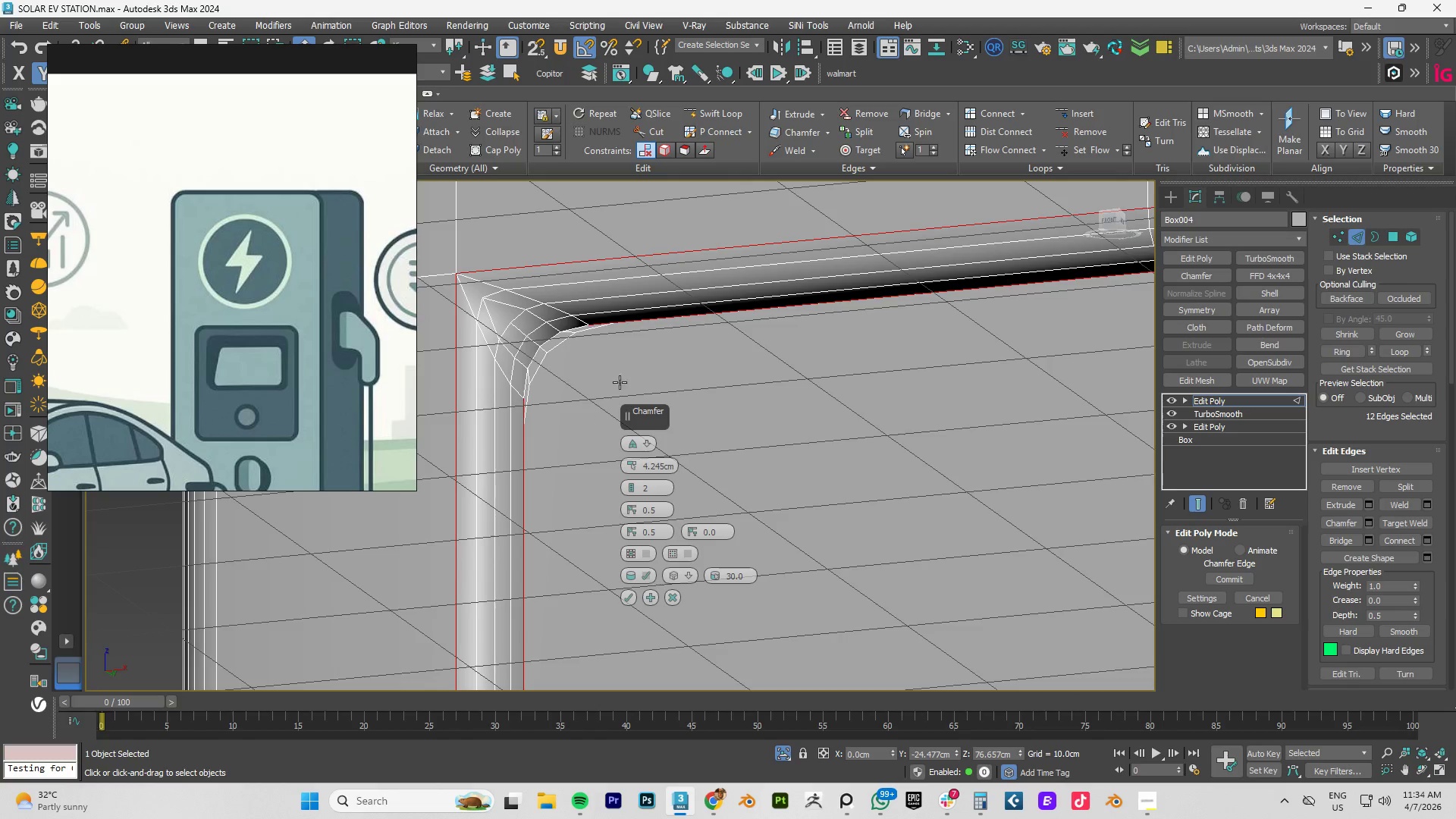 
scroll: coordinate [523, 430], scroll_direction: up, amount: 3.0
 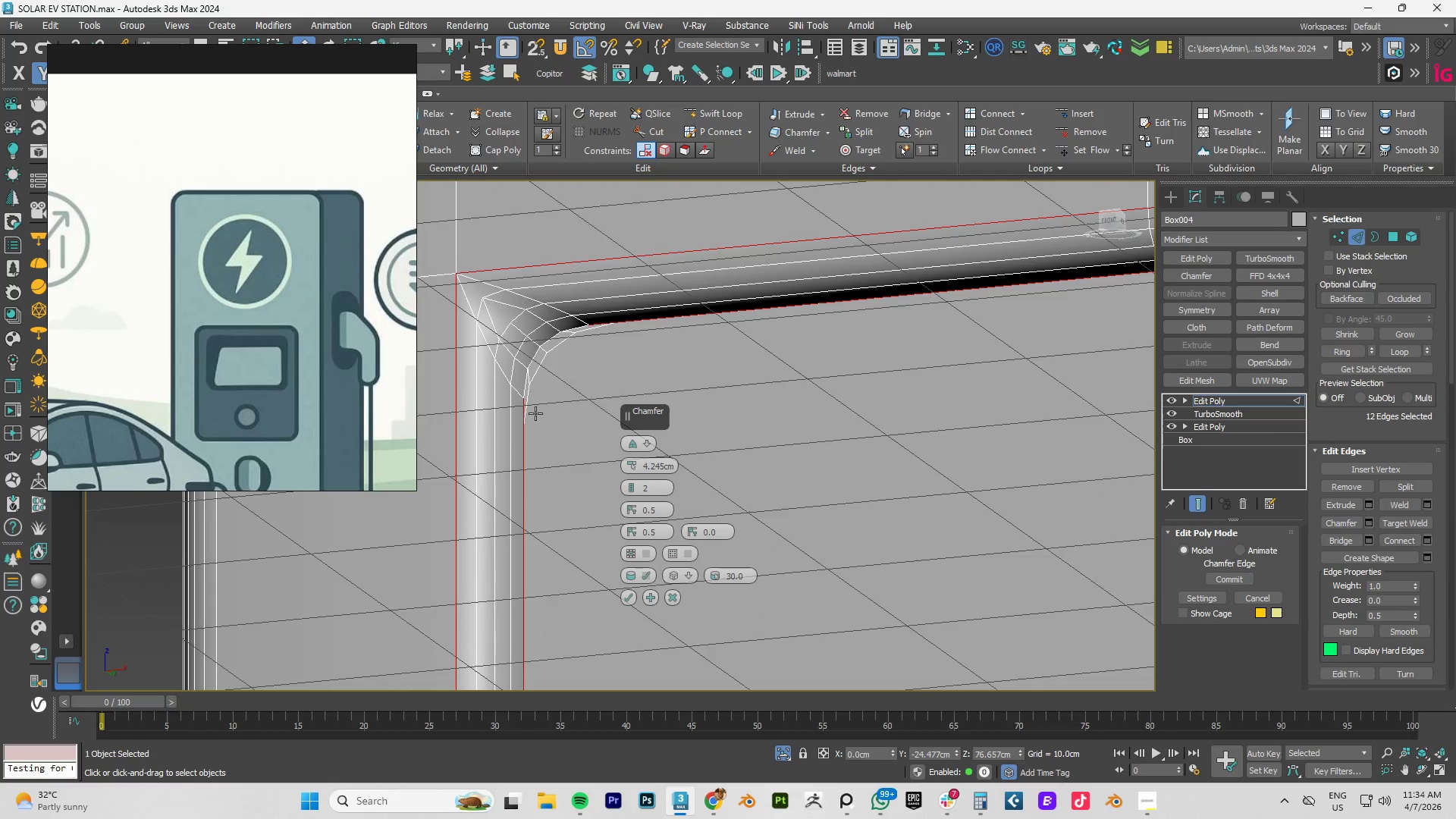 
left_click([526, 449])
 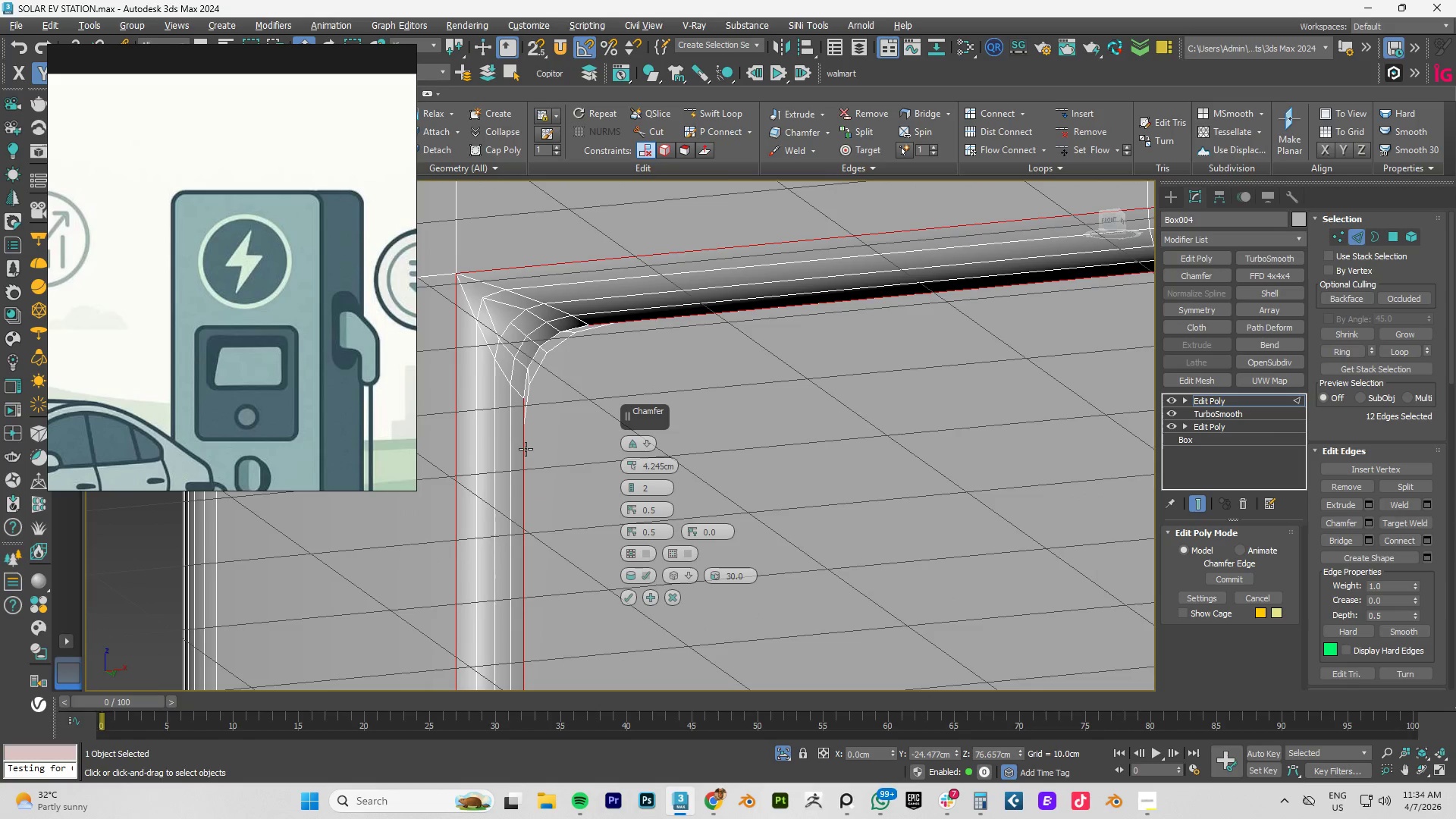 
double_click([526, 449])
 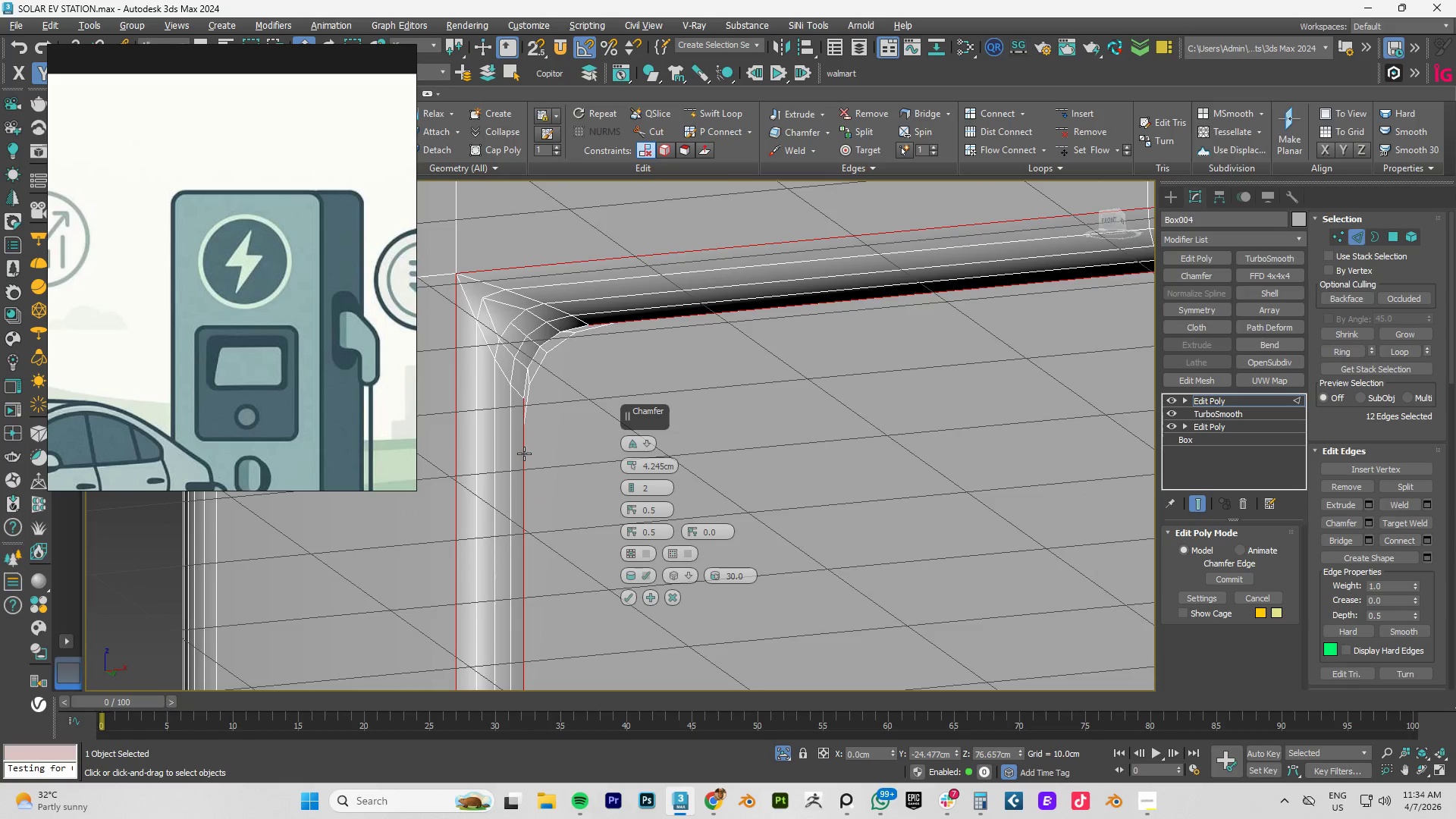 
left_click([524, 453])
 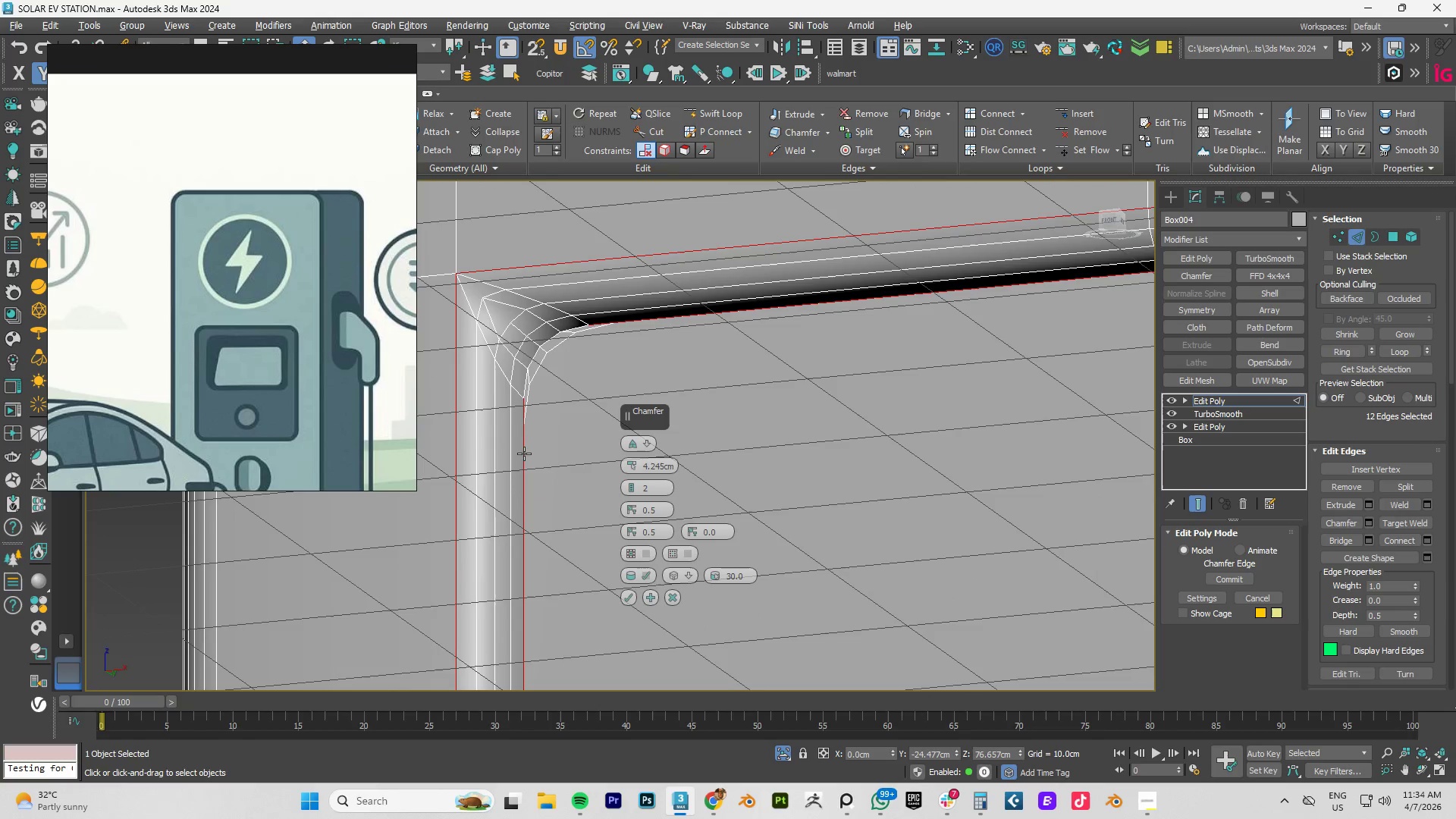 
double_click([524, 453])
 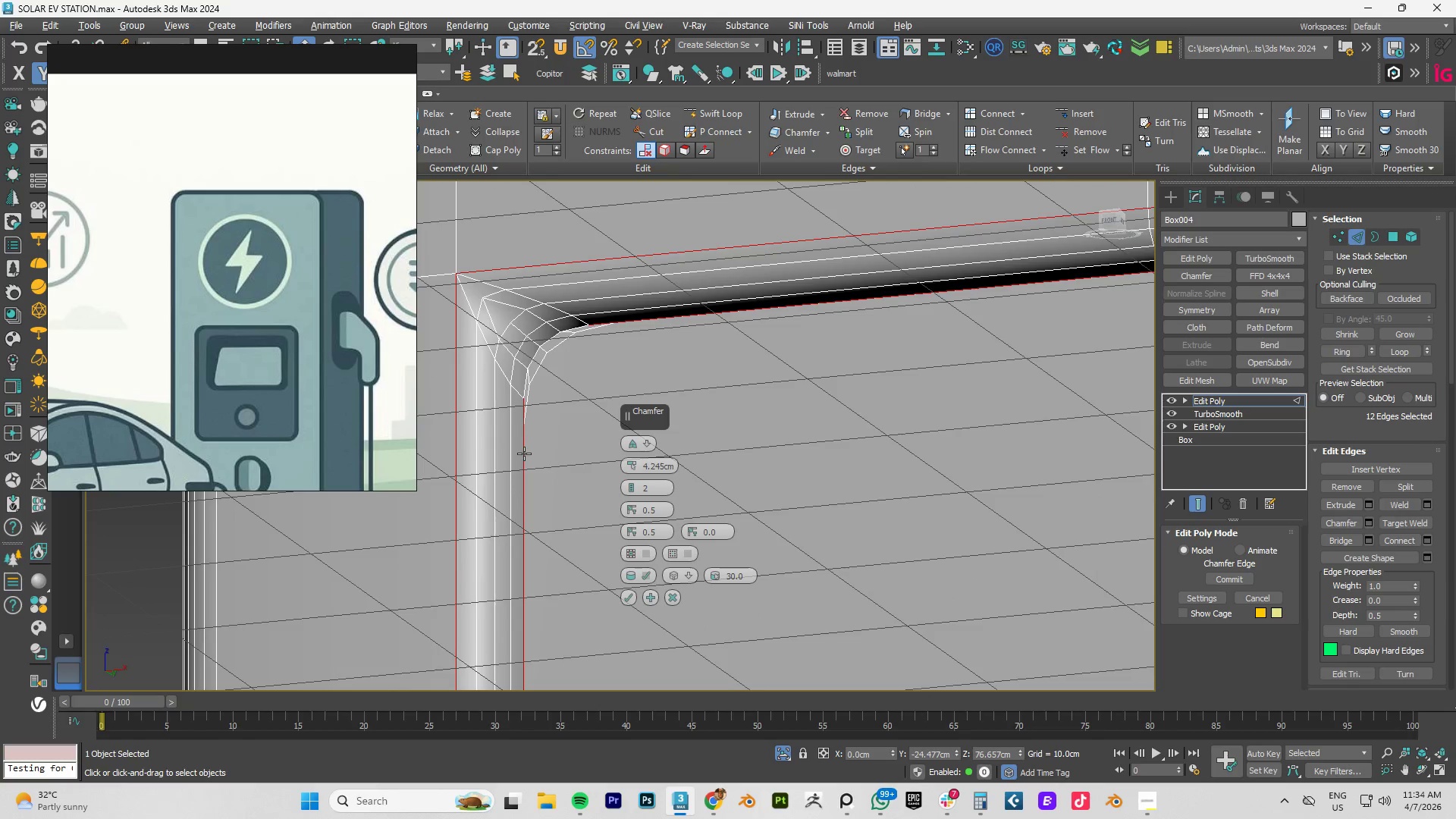 
hold_key(key=AltLeft, duration=0.42)
 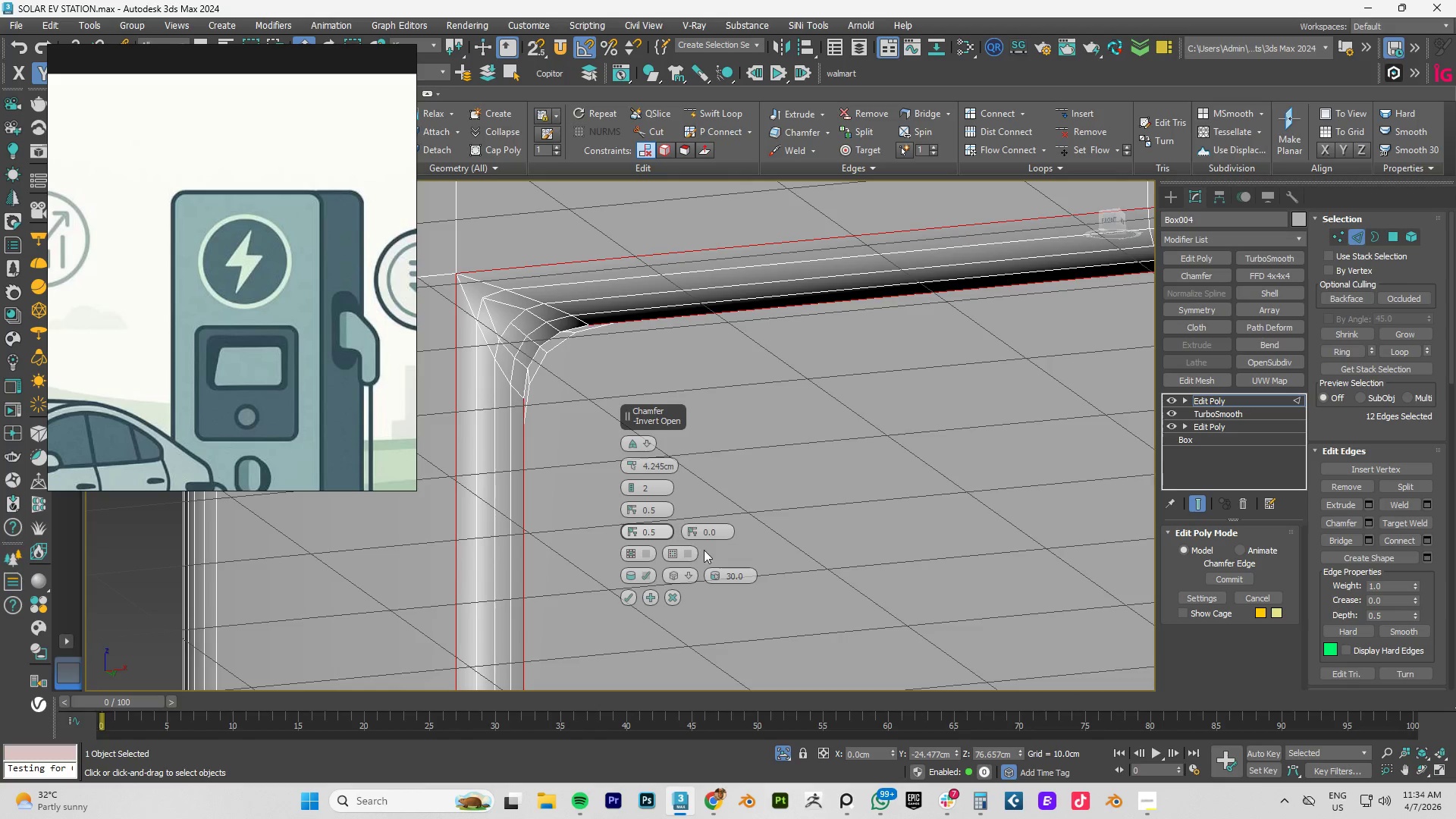 
left_click_drag(start_coordinate=[631, 464], to_coordinate=[612, 547])
 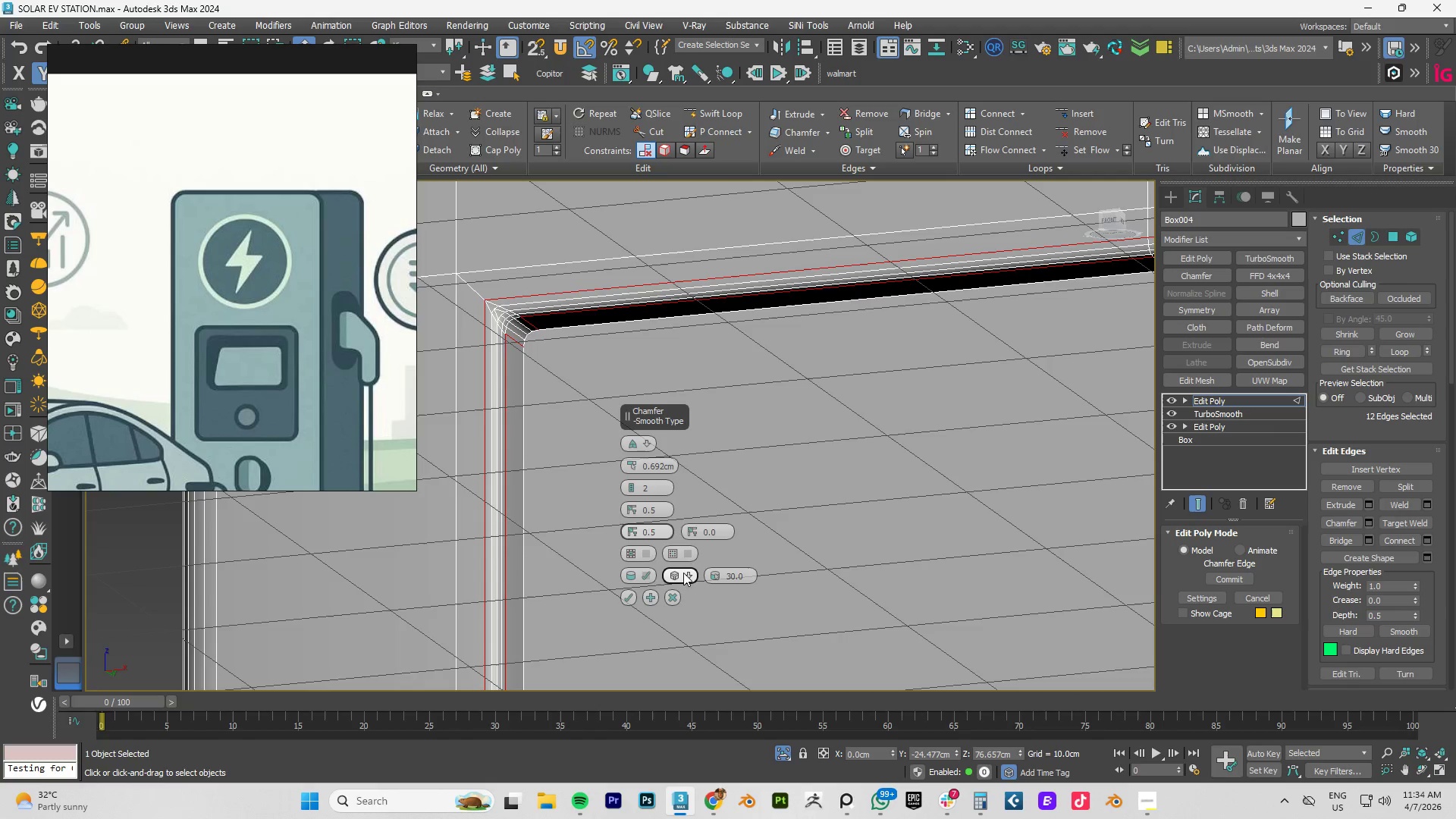 
left_click([686, 573])
 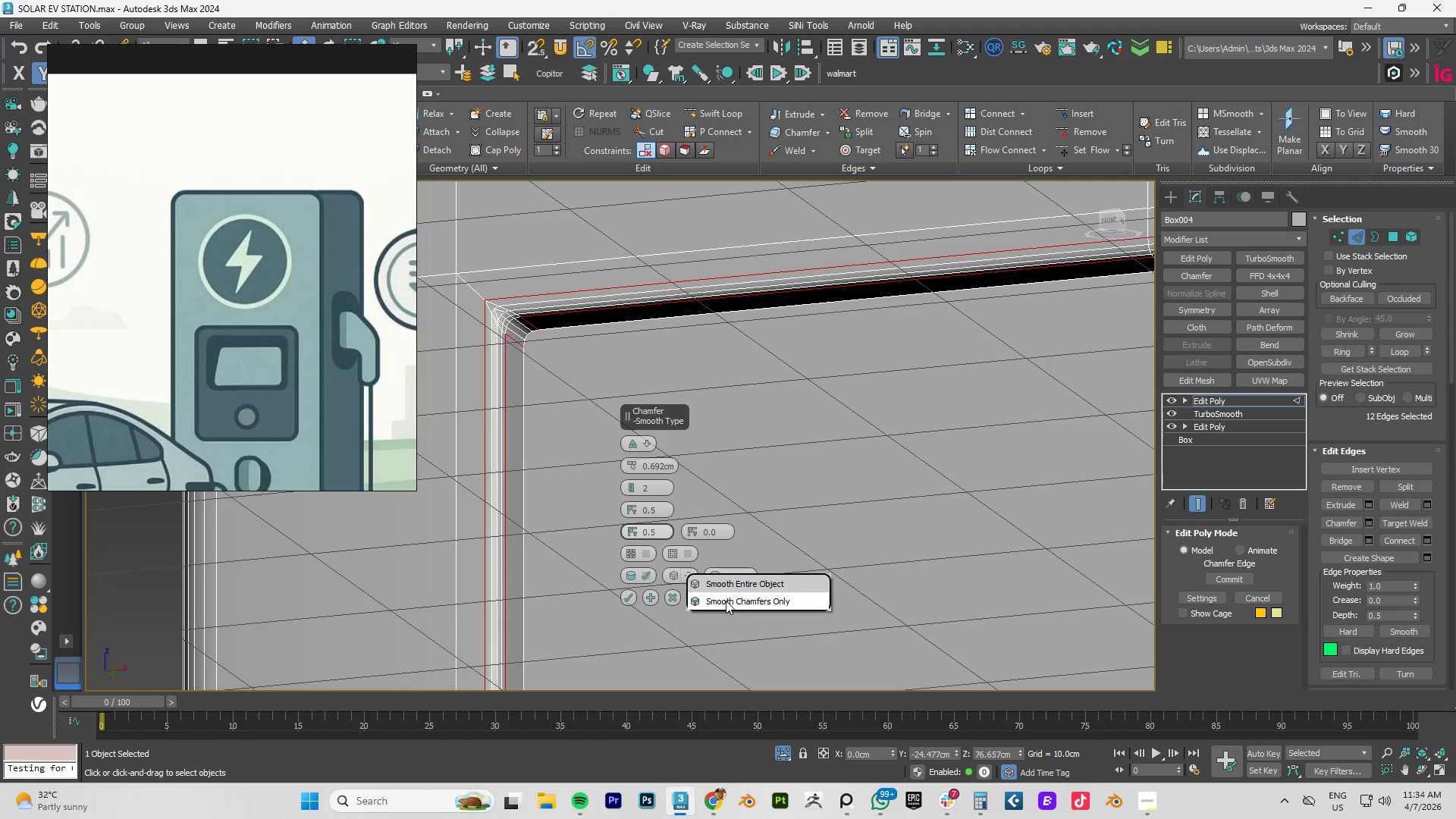 
left_click([726, 601])
 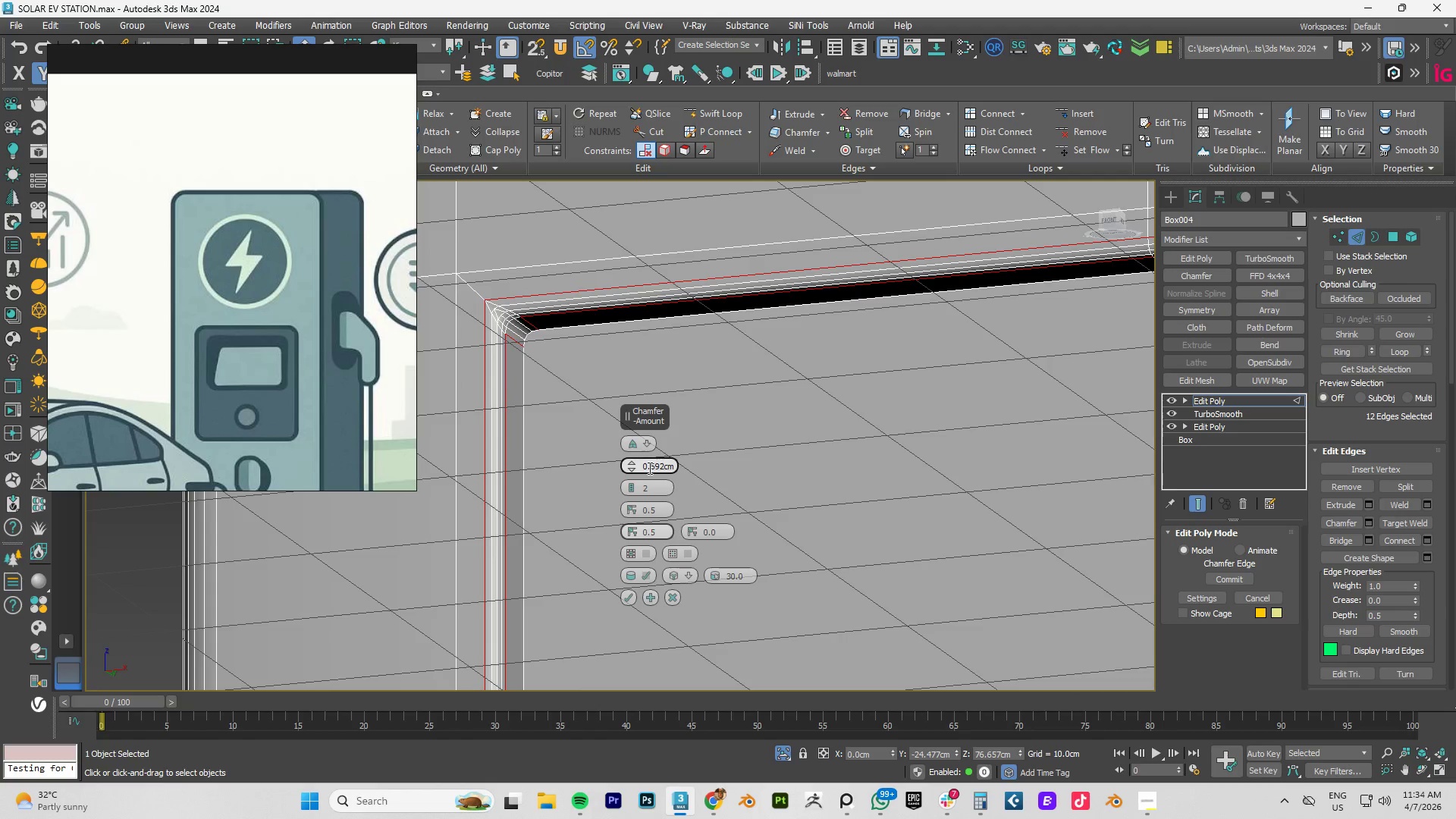 
left_click_drag(start_coordinate=[650, 466], to_coordinate=[803, 469])
 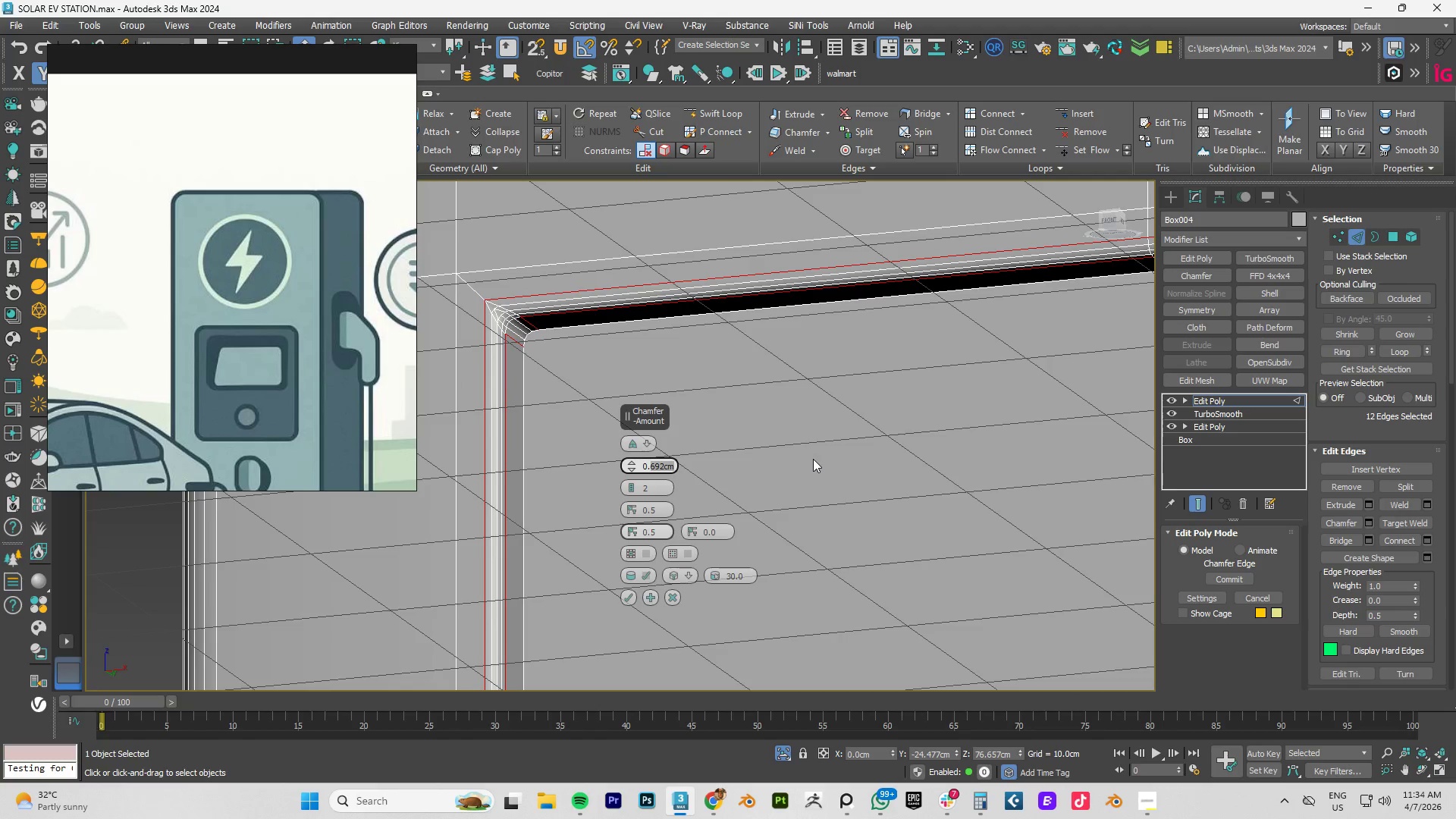 
key(Numpad7)
 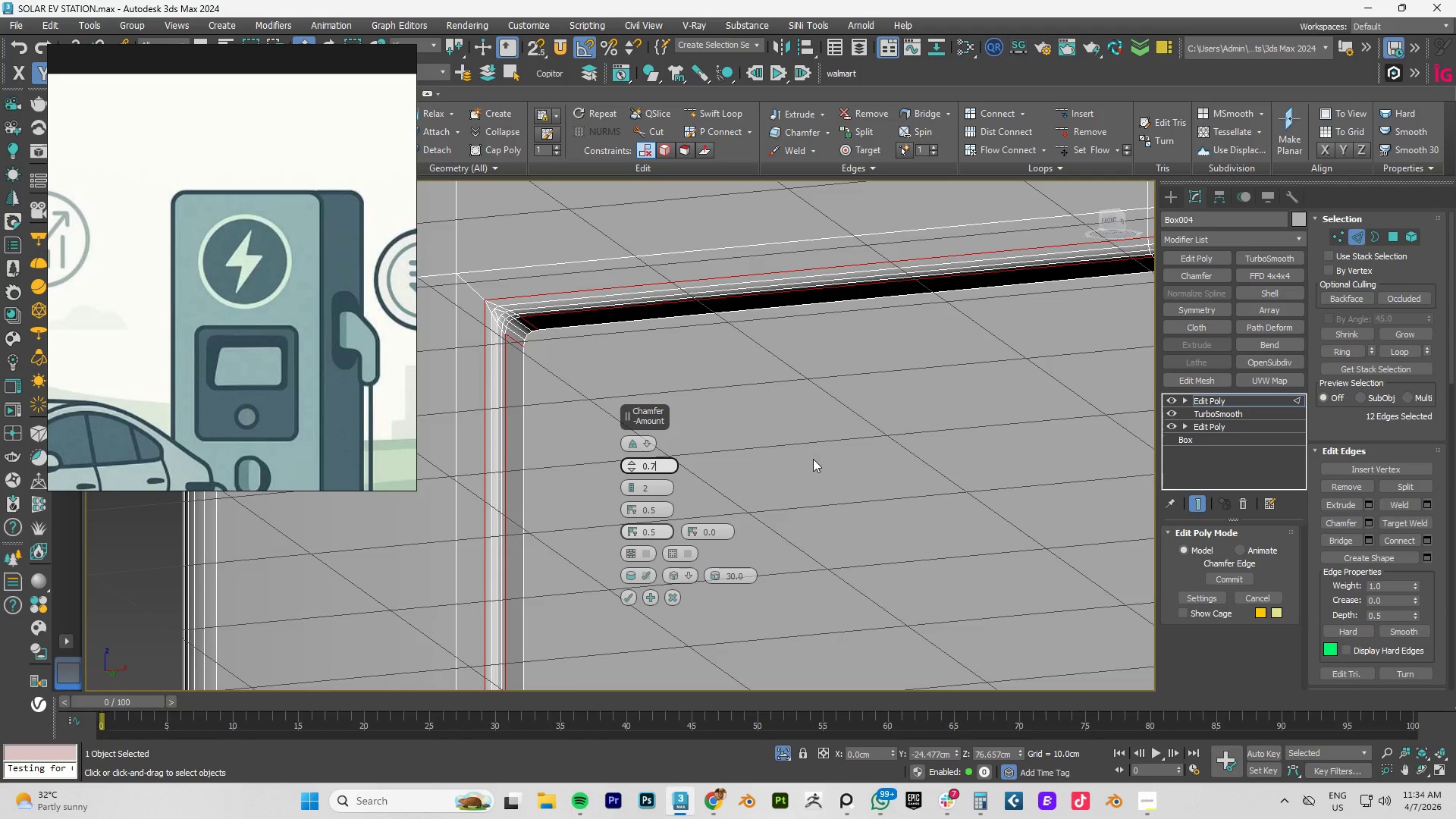 
key(NumpadEnter)
 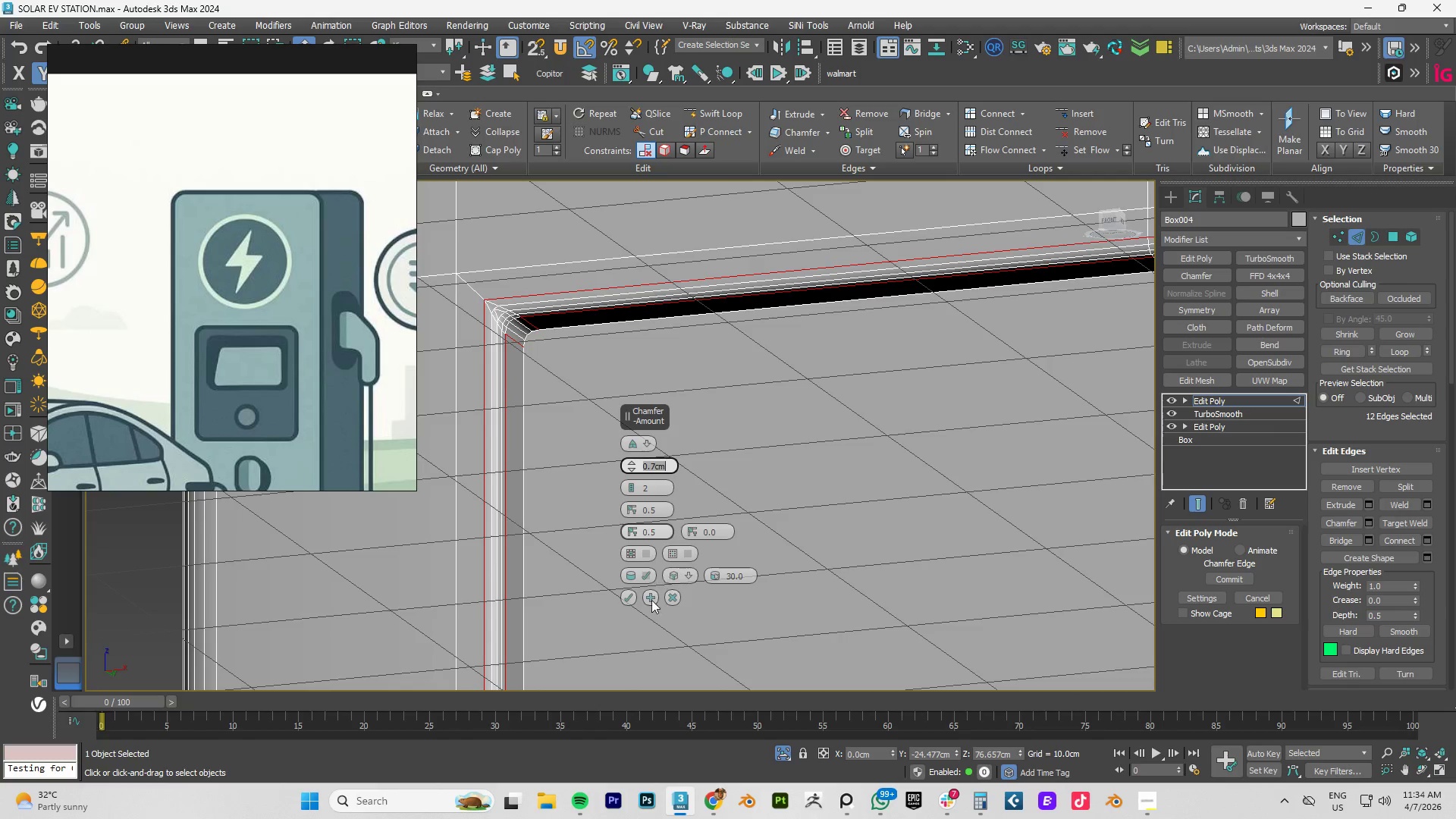 
left_click([626, 595])
 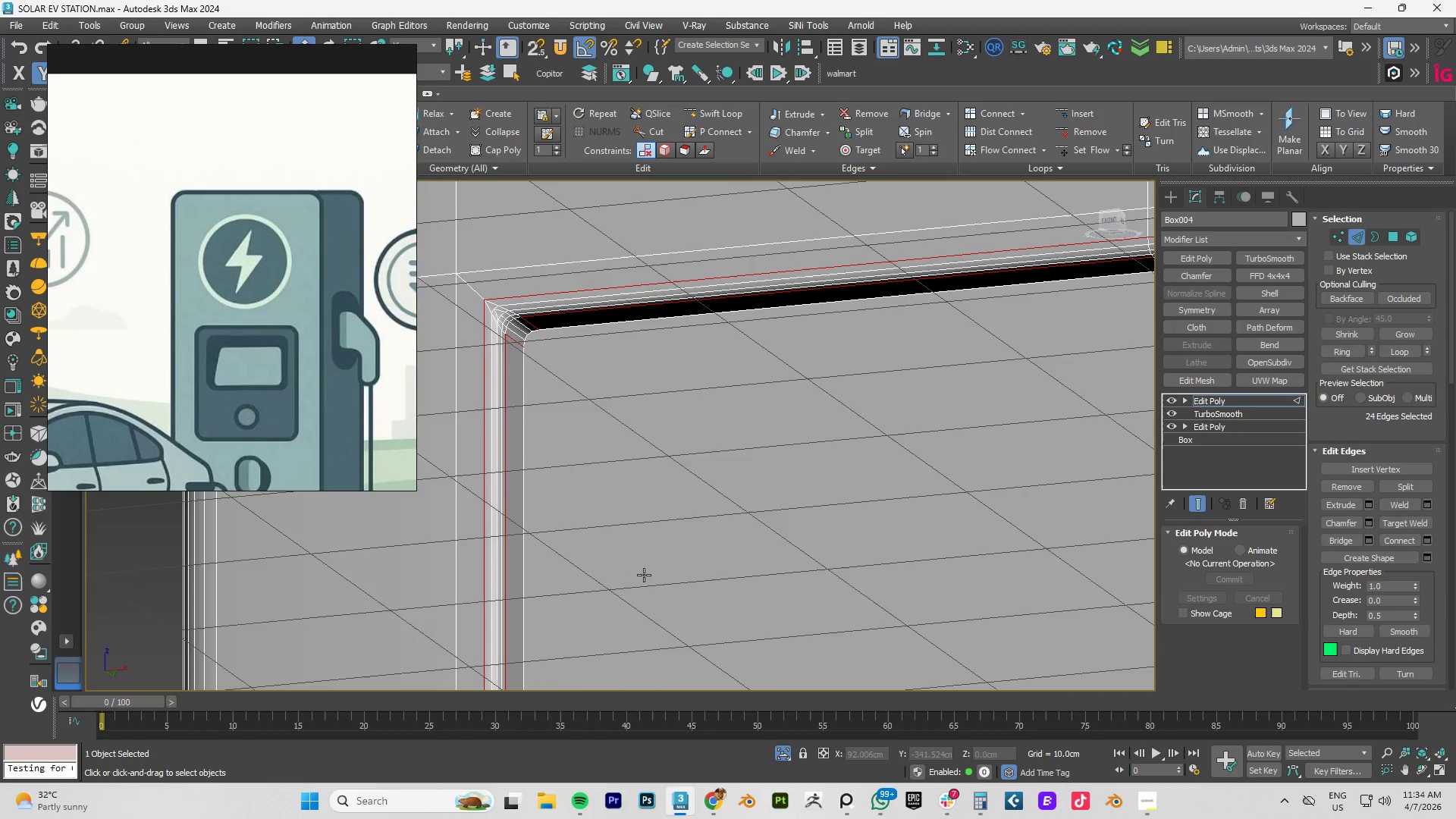 
hold_key(key=AltLeft, duration=0.56)
 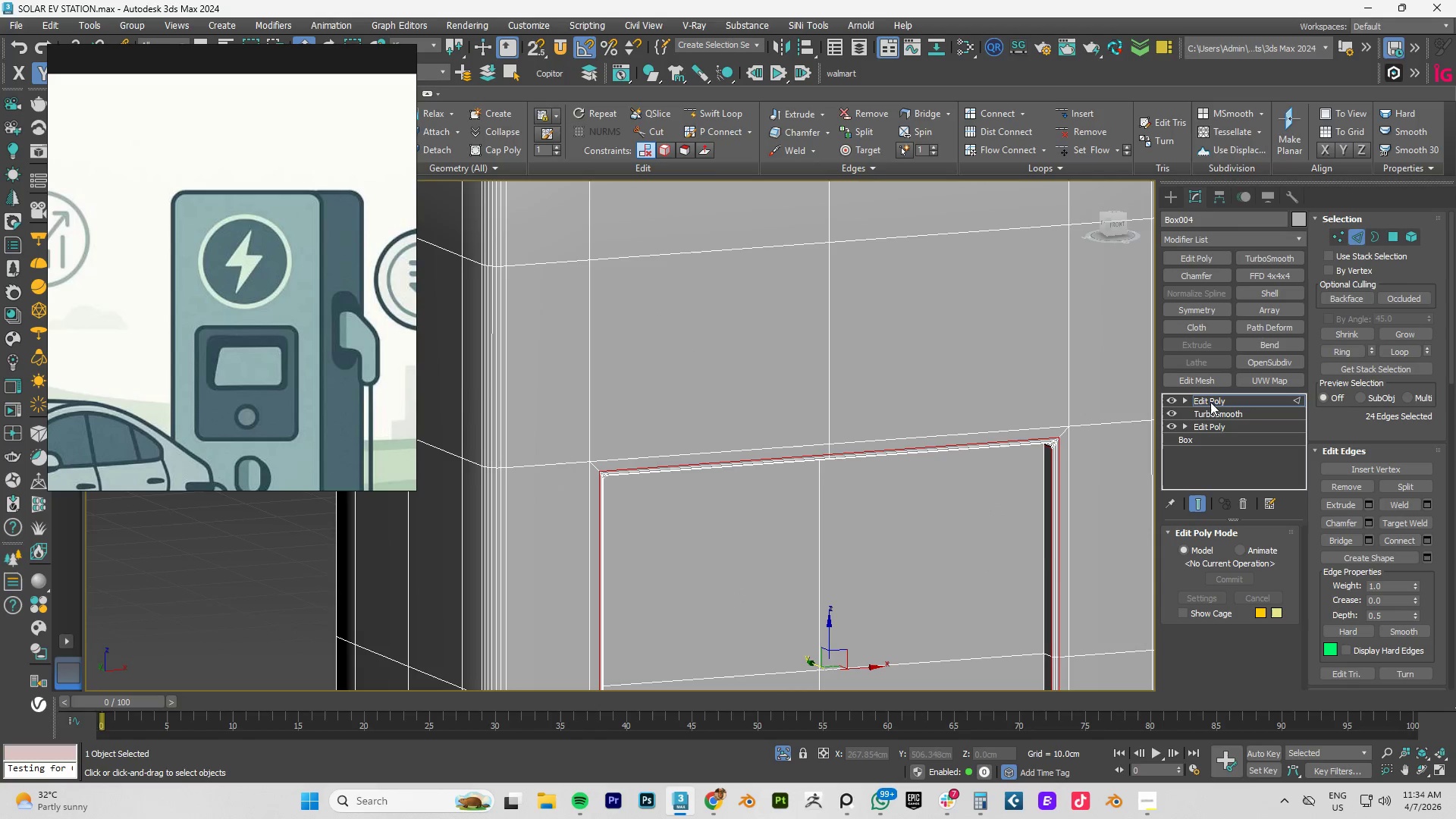 
scroll: coordinate [645, 574], scroll_direction: down, amount: 3.0
 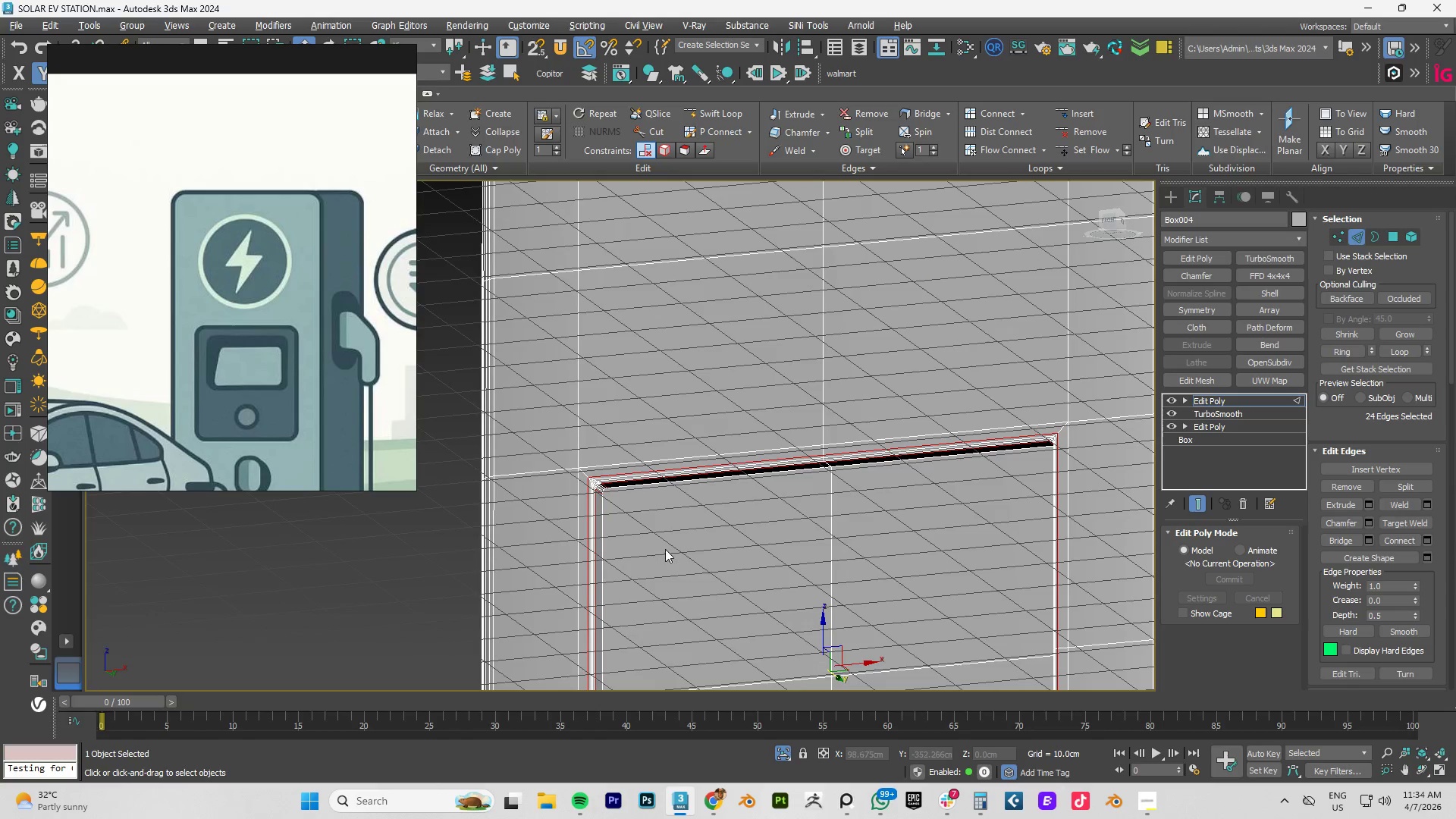 
hold_key(key=AltLeft, duration=7.48)
left_click([1216, 400])
 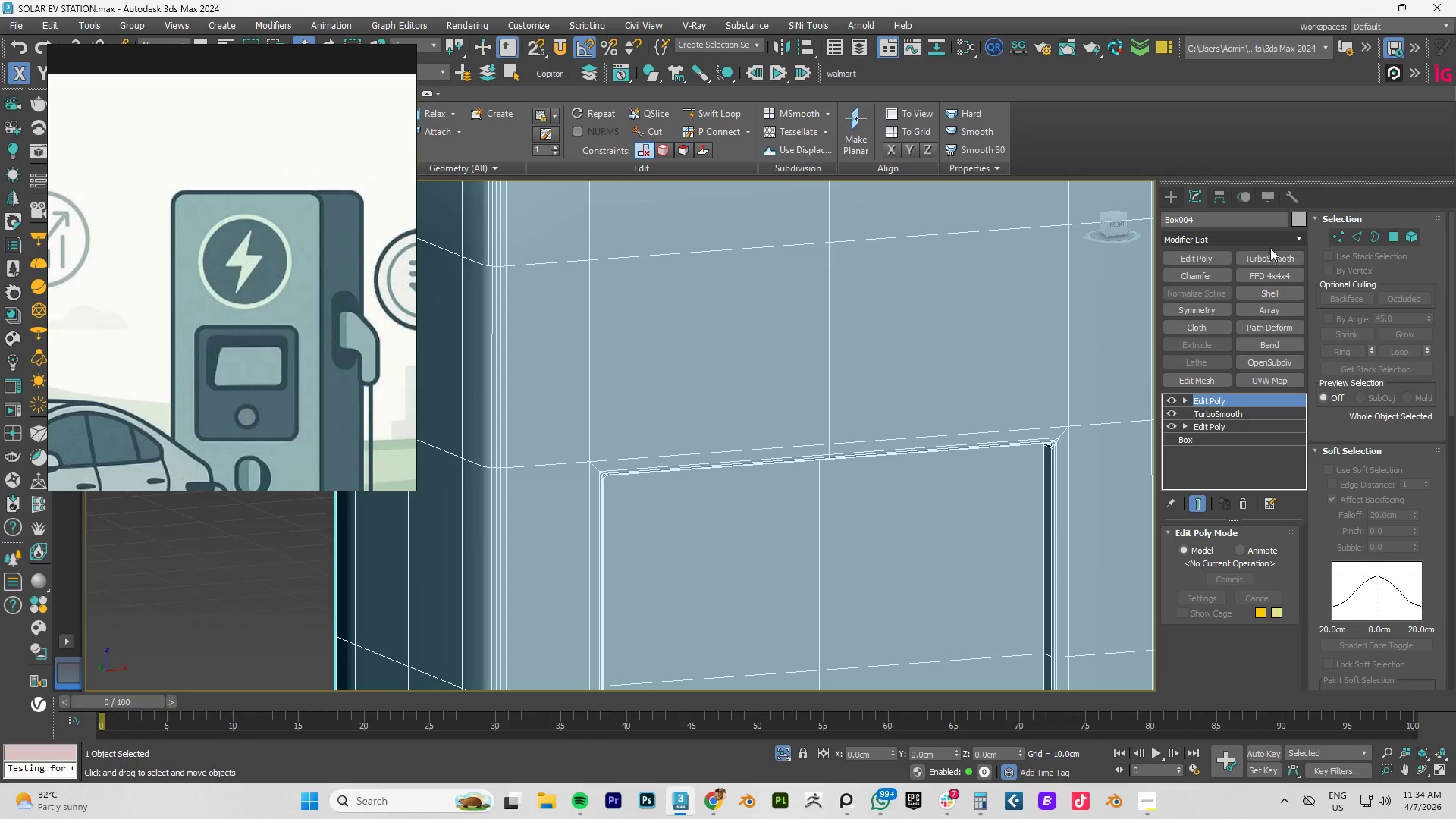 
left_click([1269, 259])
 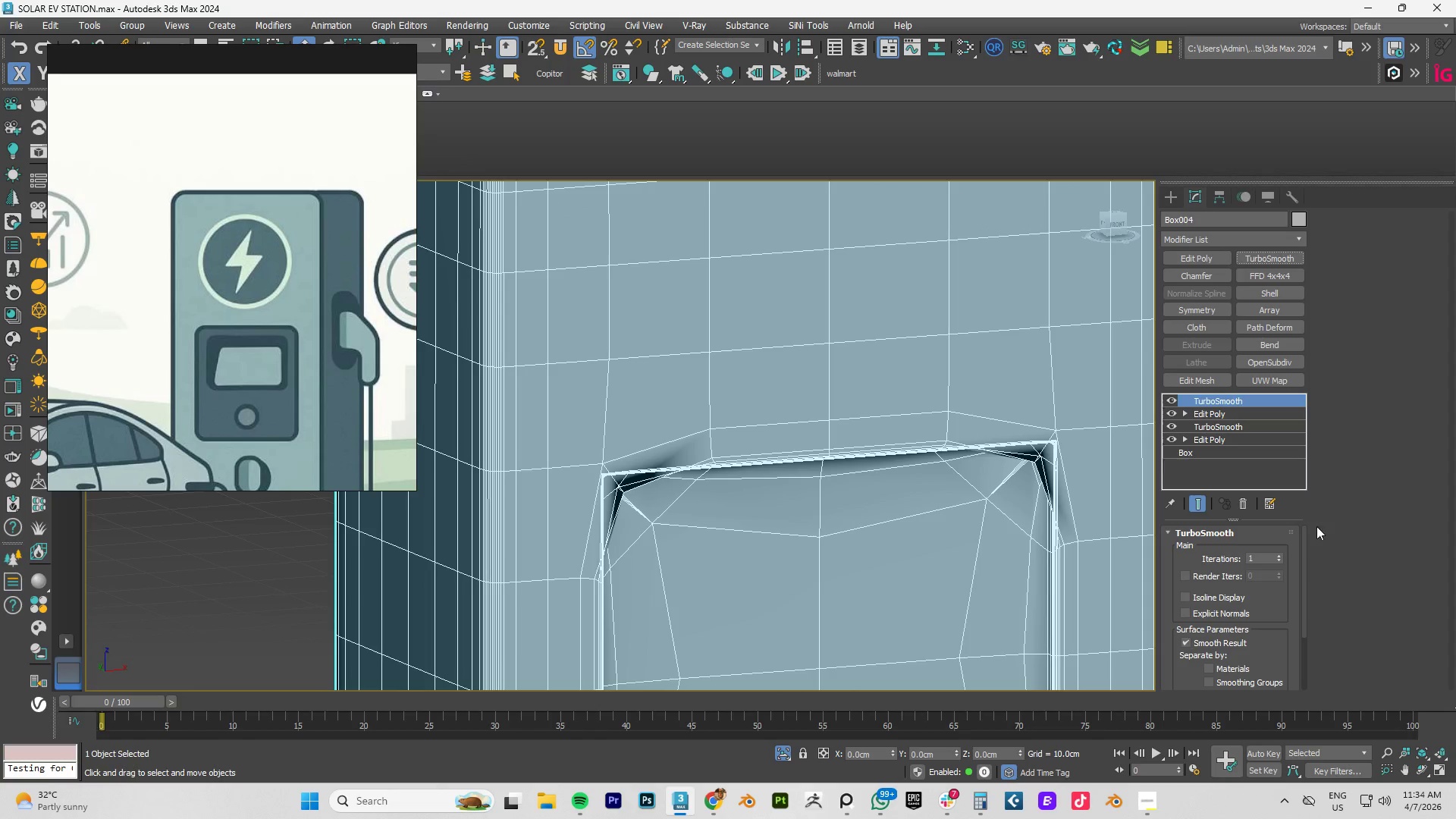 
left_click([1279, 556])
 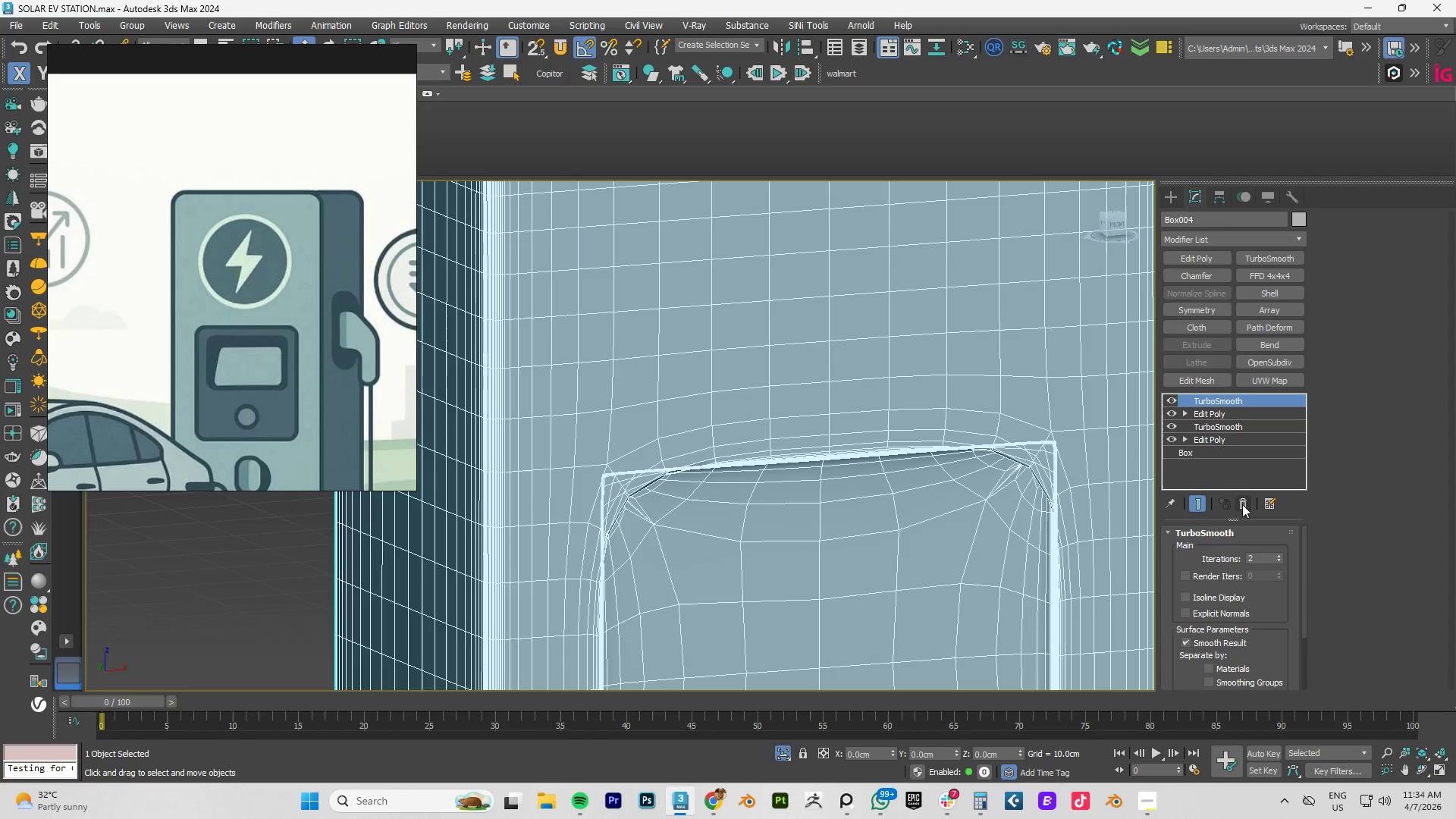 
hold_key(key=AltLeft, duration=0.81)
scroll: coordinate [697, 498], scroll_direction: up, amount: 1.0
 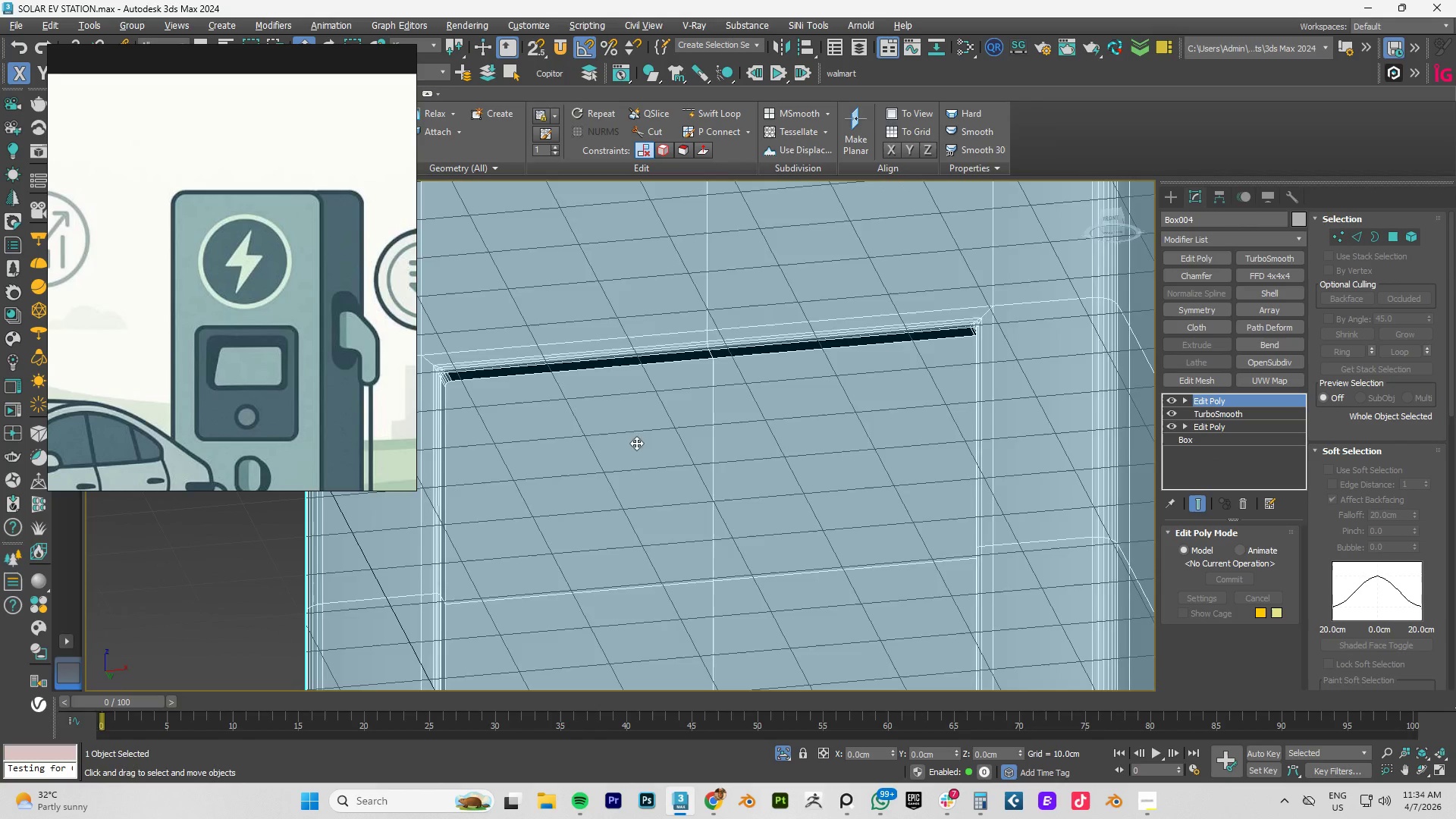 
hold_key(key=AltLeft, duration=9.66)
scroll: coordinate [734, 351], scroll_direction: up, amount: 6.0
 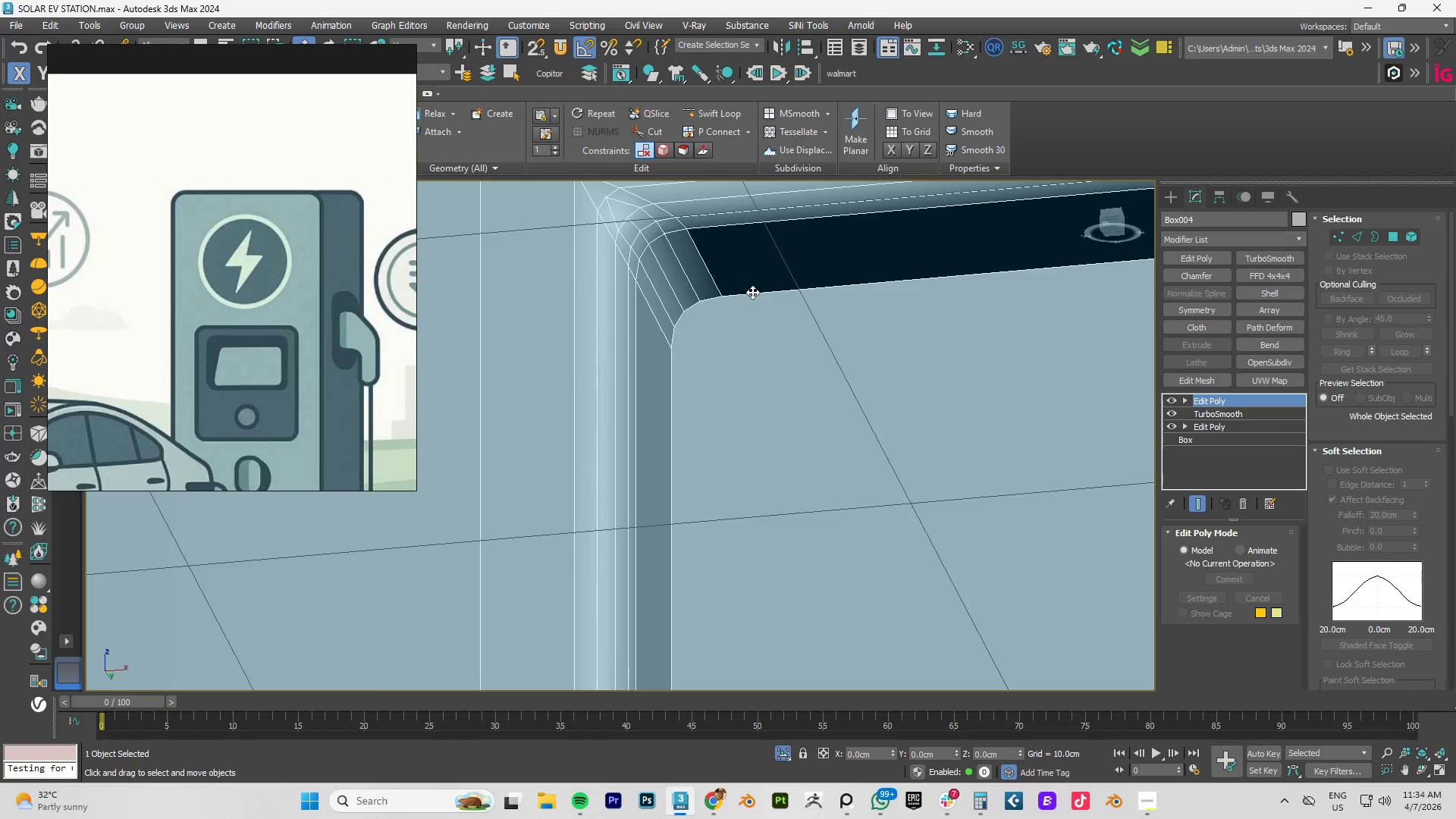 
key(2)
 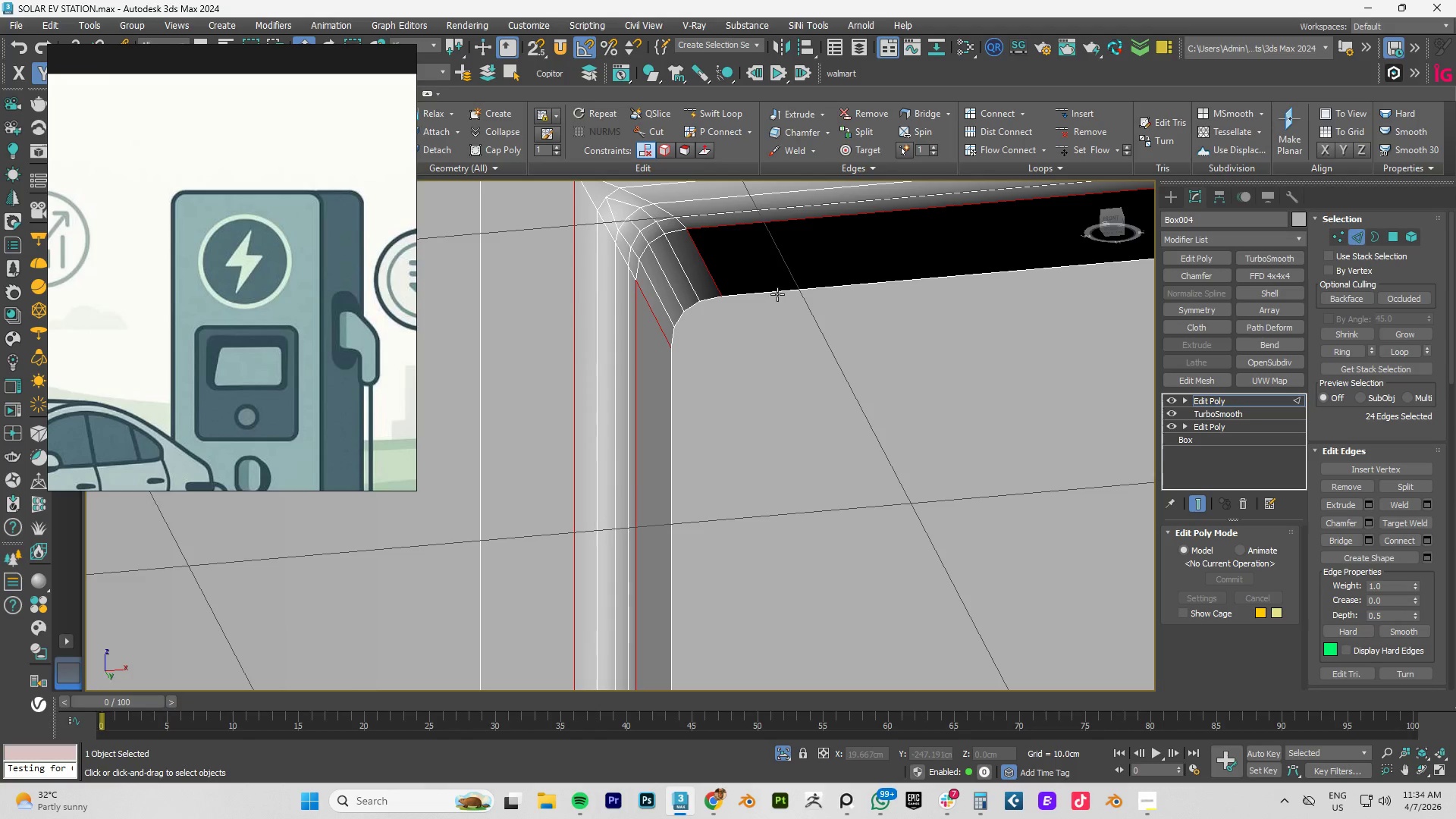 
double_click([777, 294])
 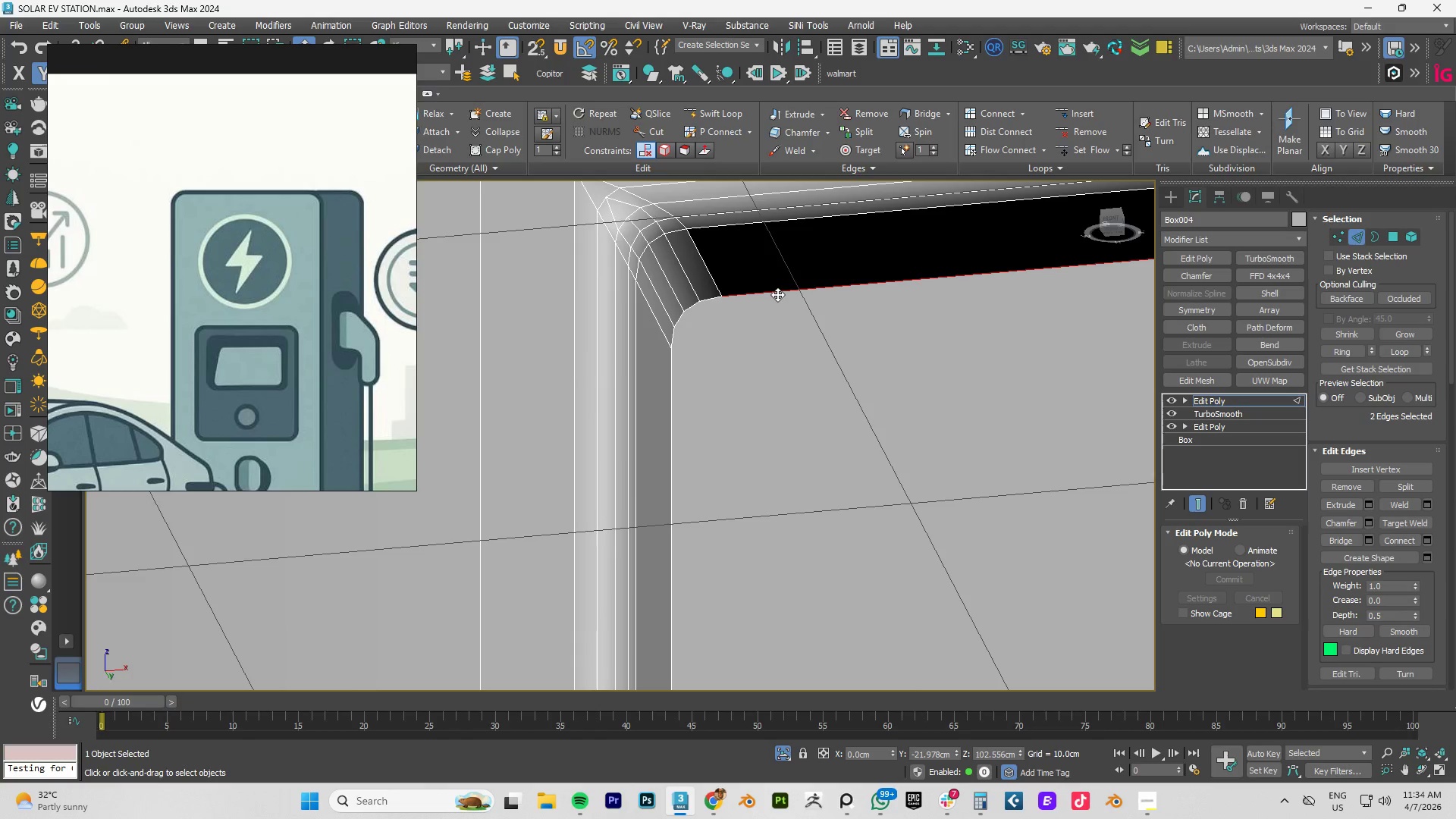 
hold_key(key=ControlLeft, duration=1.5)
left_click([672, 397])
 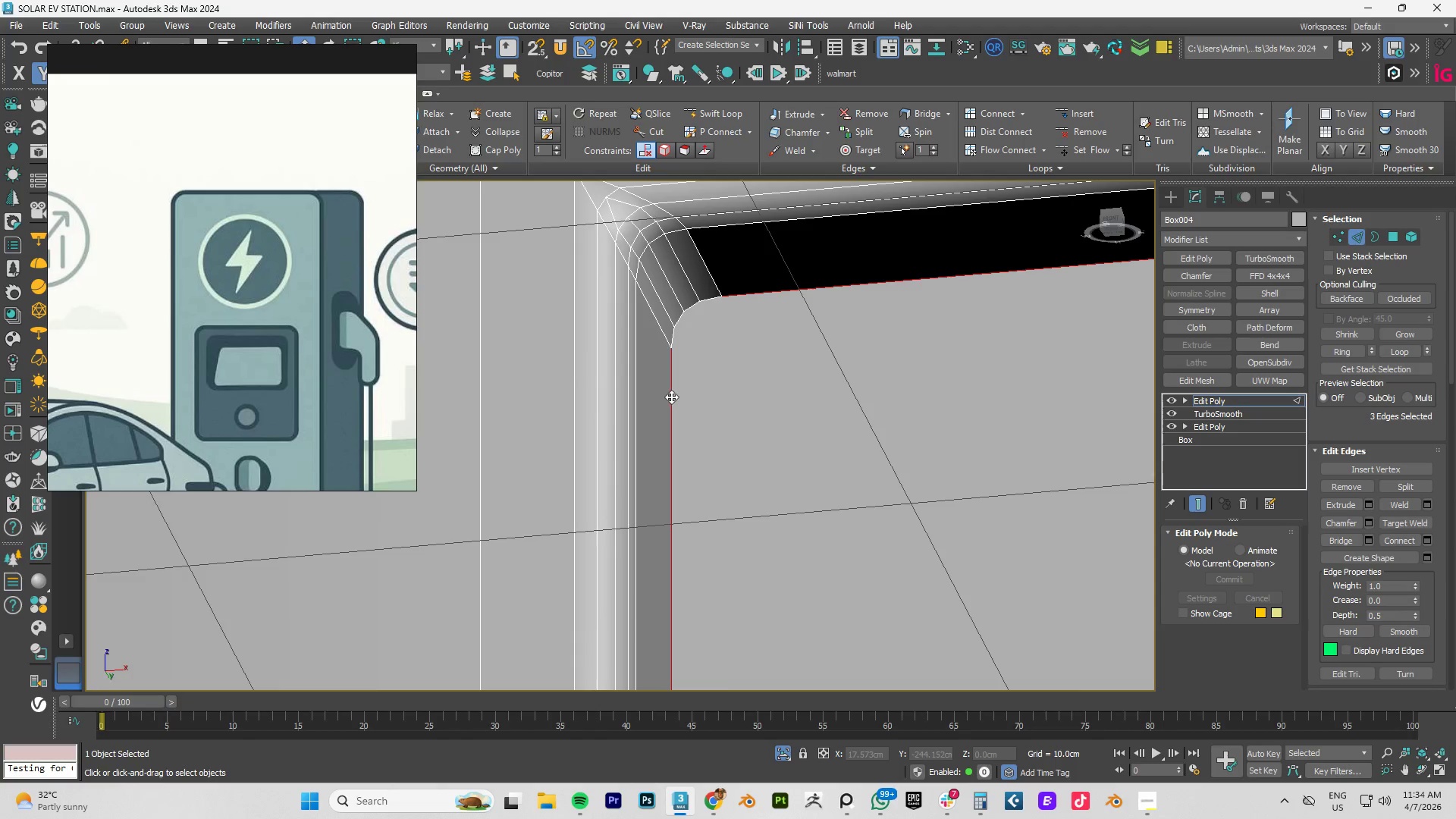 
double_click([671, 397])
 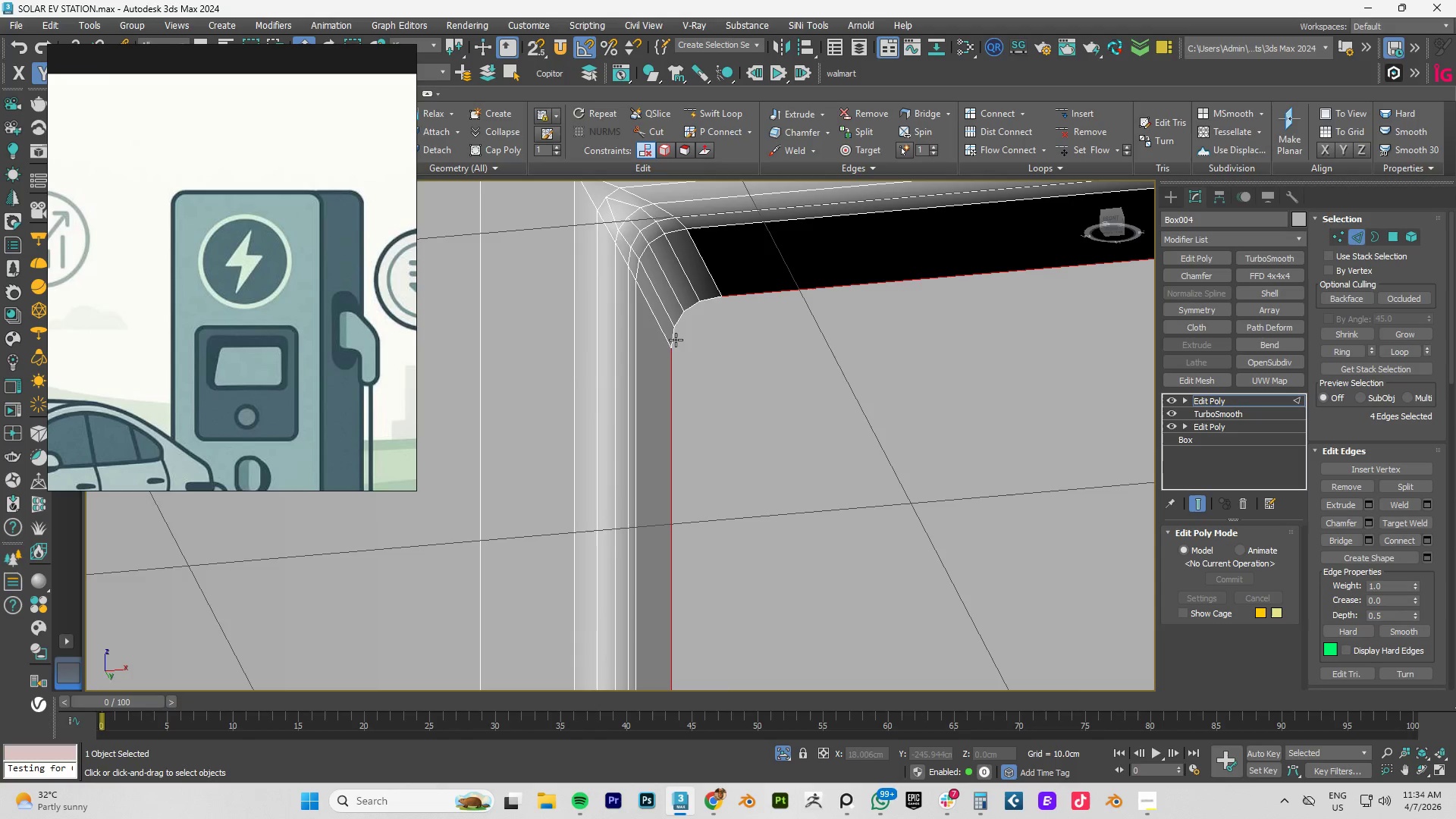 
left_click([676, 340])
 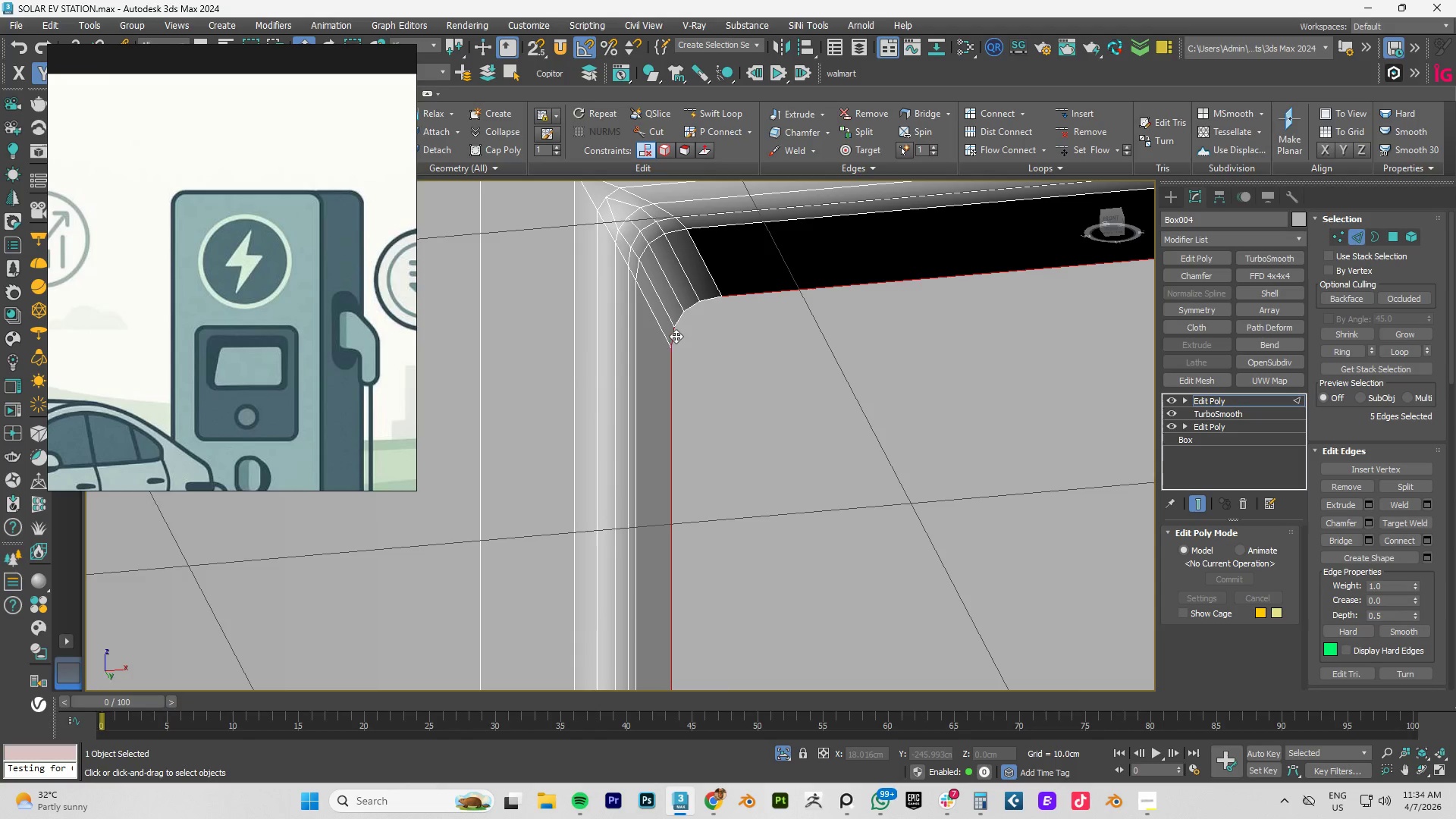 
hold_key(key=ControlLeft, duration=1.39)
double_click([682, 313])
 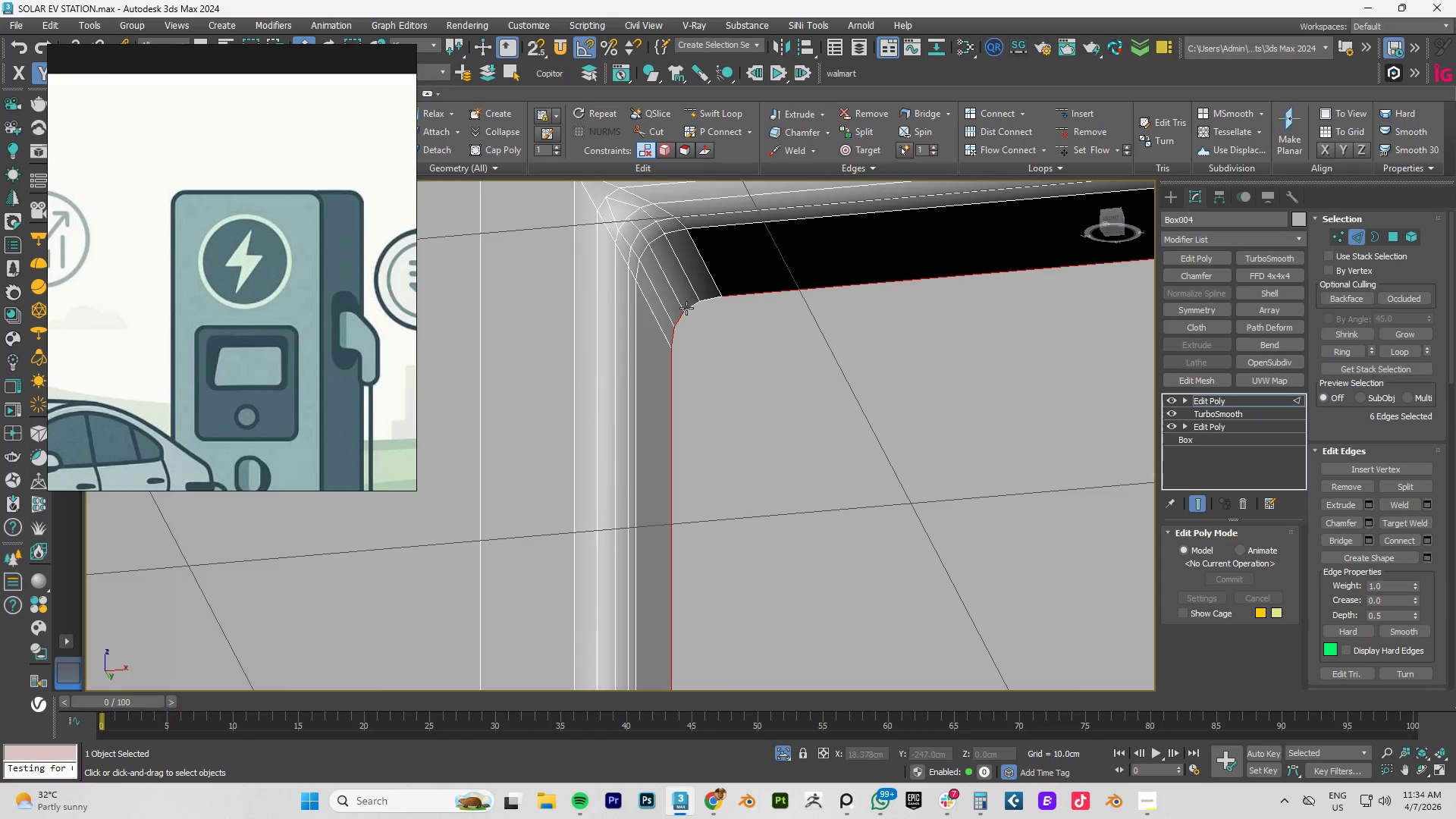 
left_click([689, 306])
 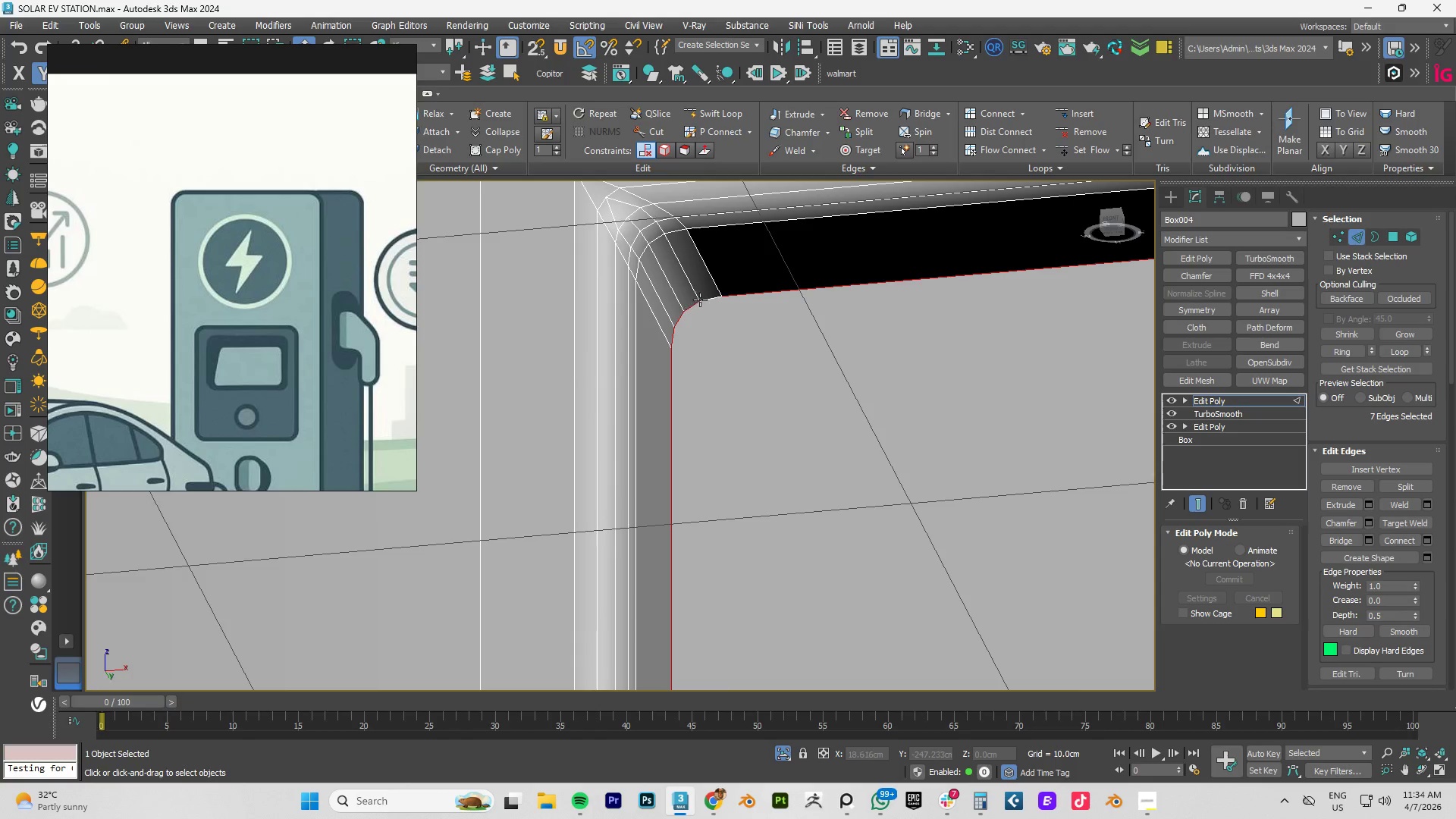 
double_click([700, 300])
 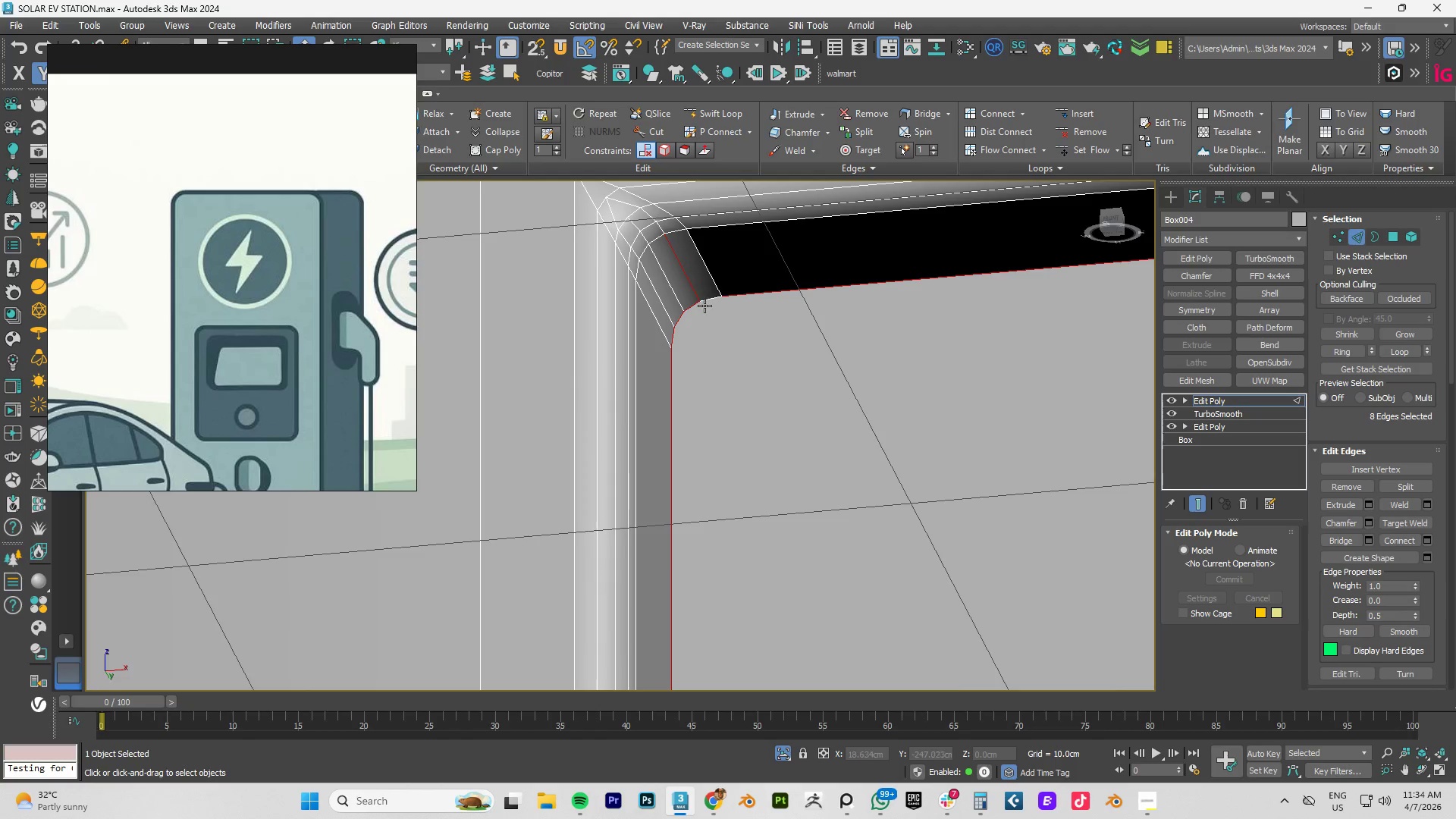 
key(Control+ControlLeft)
 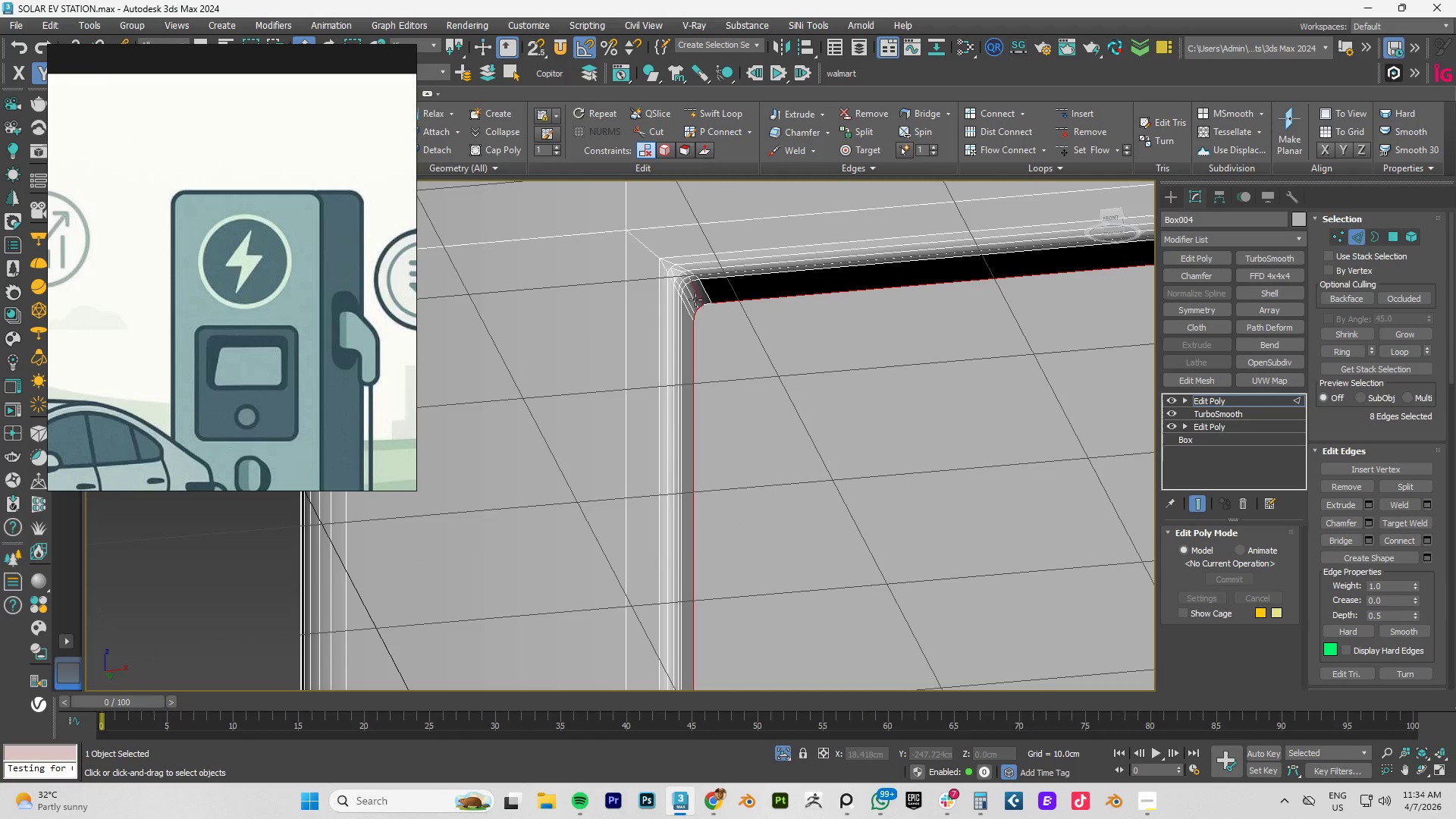 
scroll: coordinate [706, 306], scroll_direction: down, amount: 3.0
 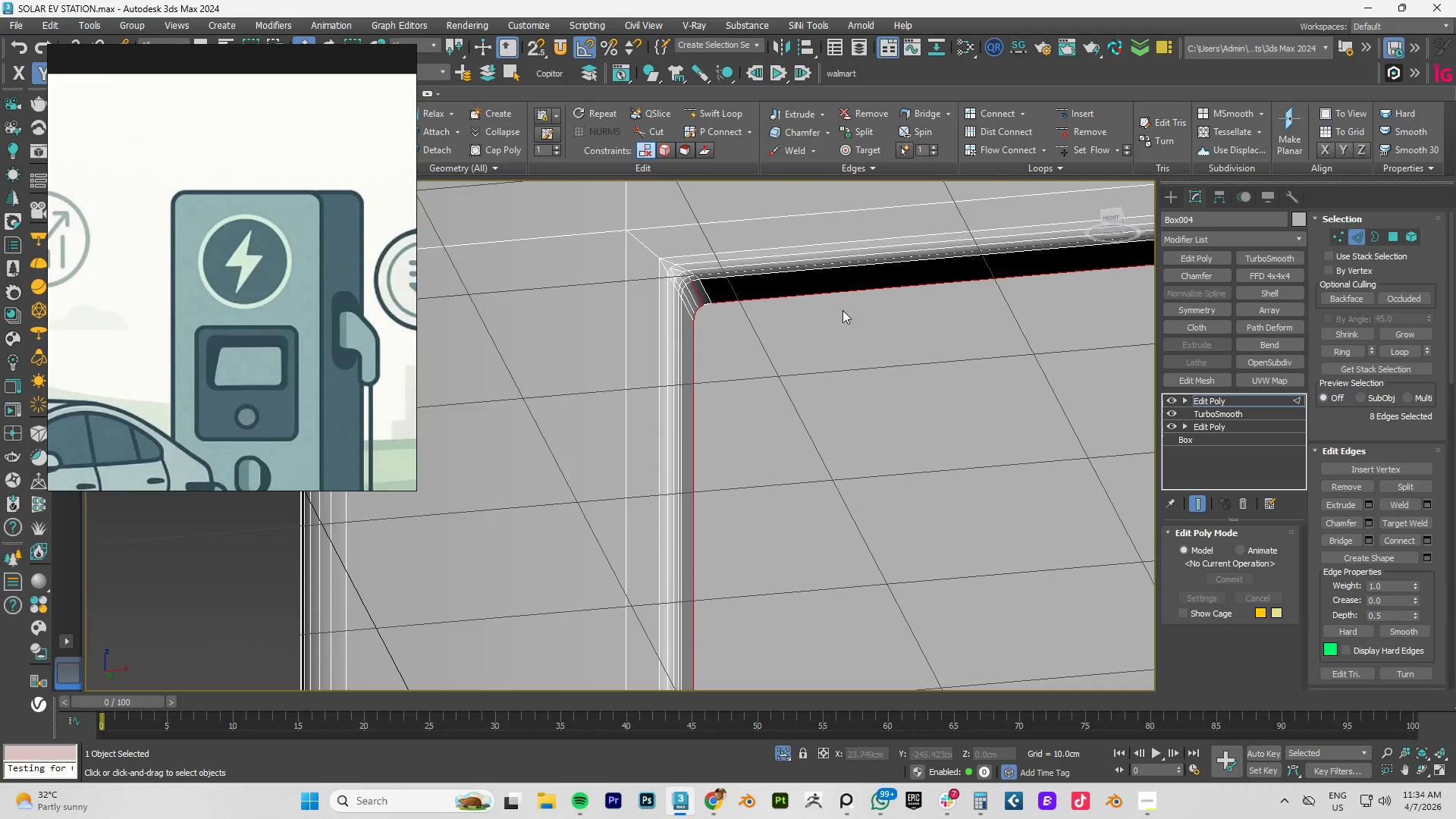 
hold_key(key=AltLeft, duration=0.67)
 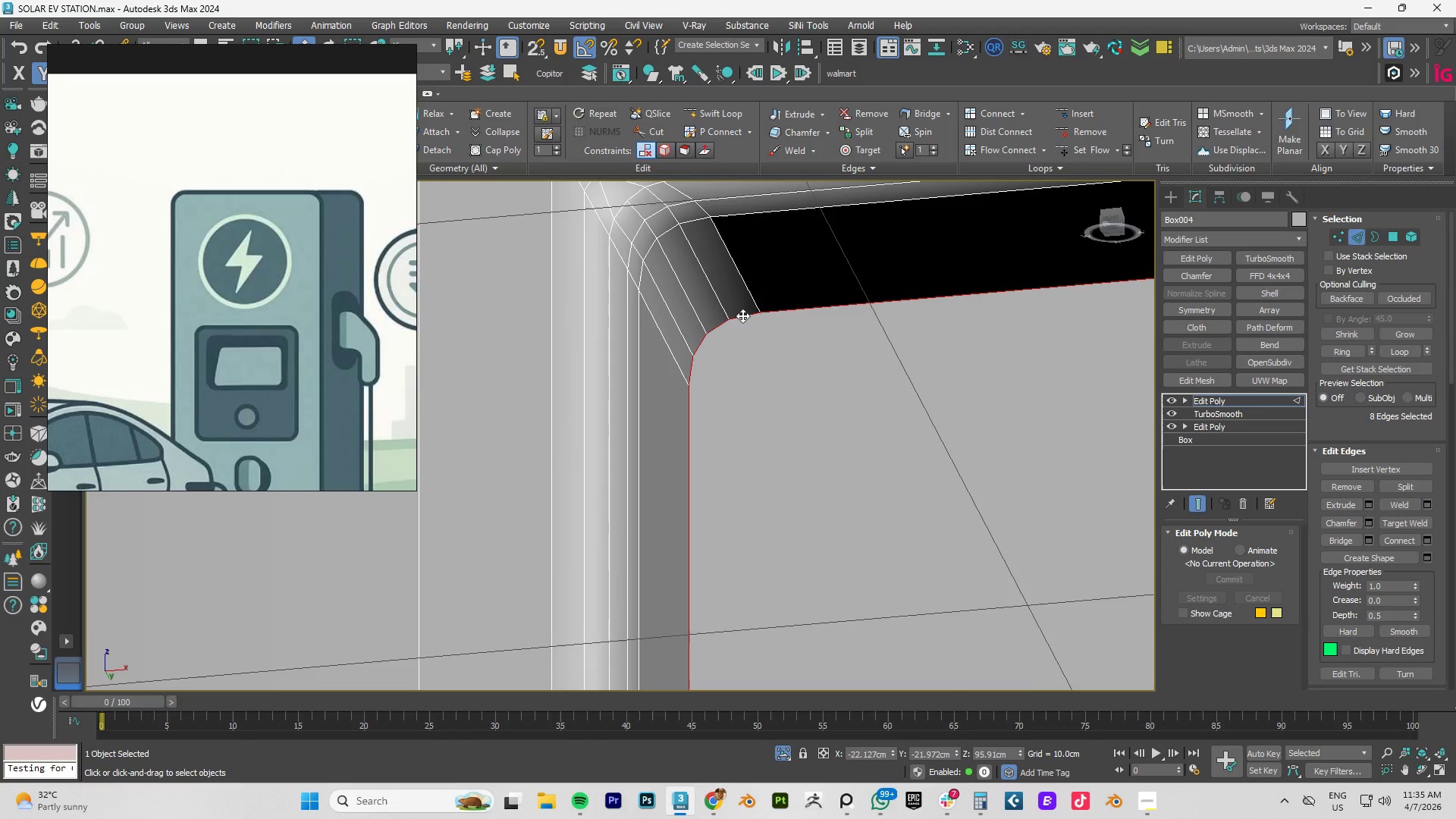 
scroll: coordinate [695, 300], scroll_direction: up, amount: 4.0
 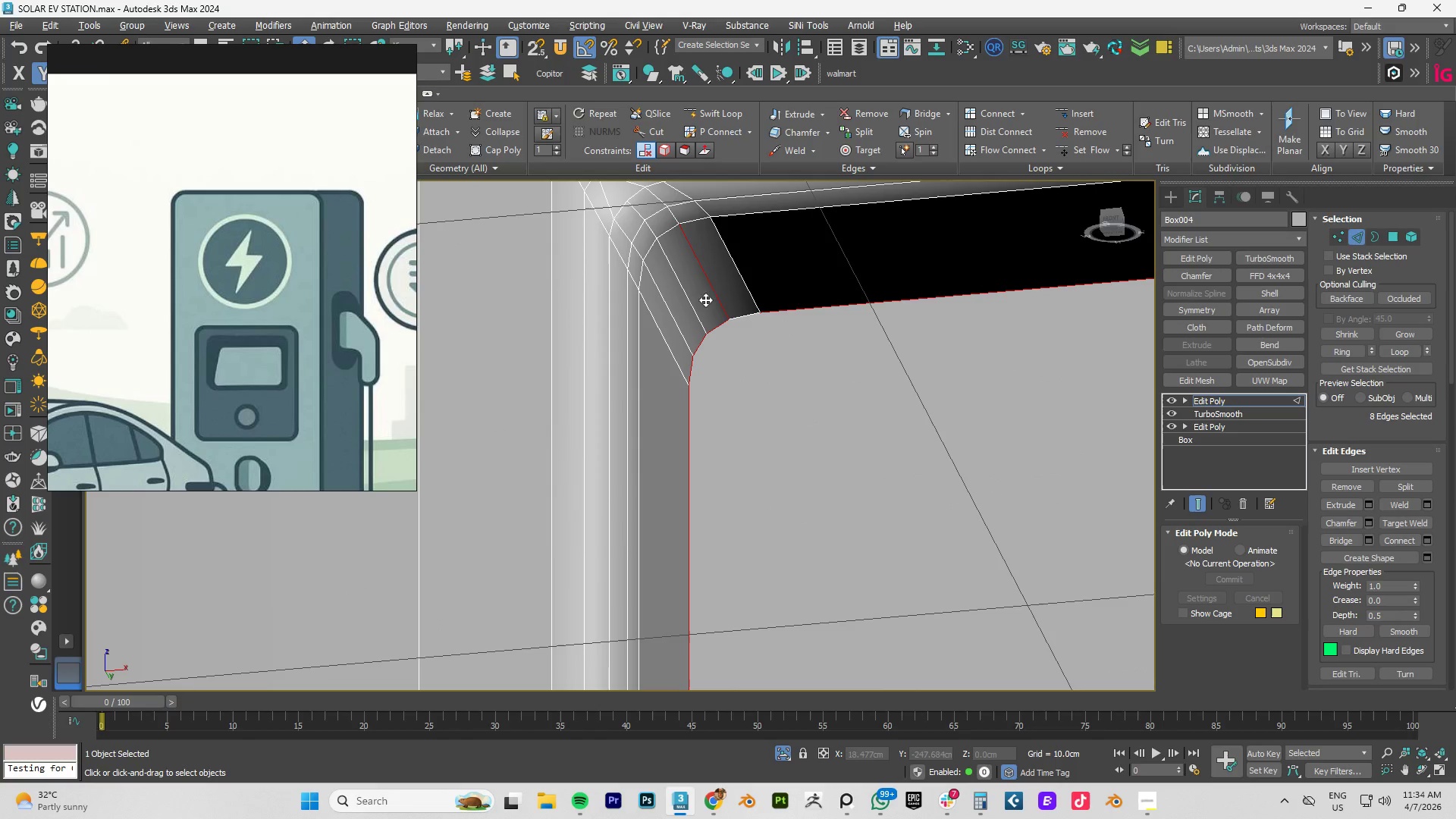 
left_click([716, 293])
 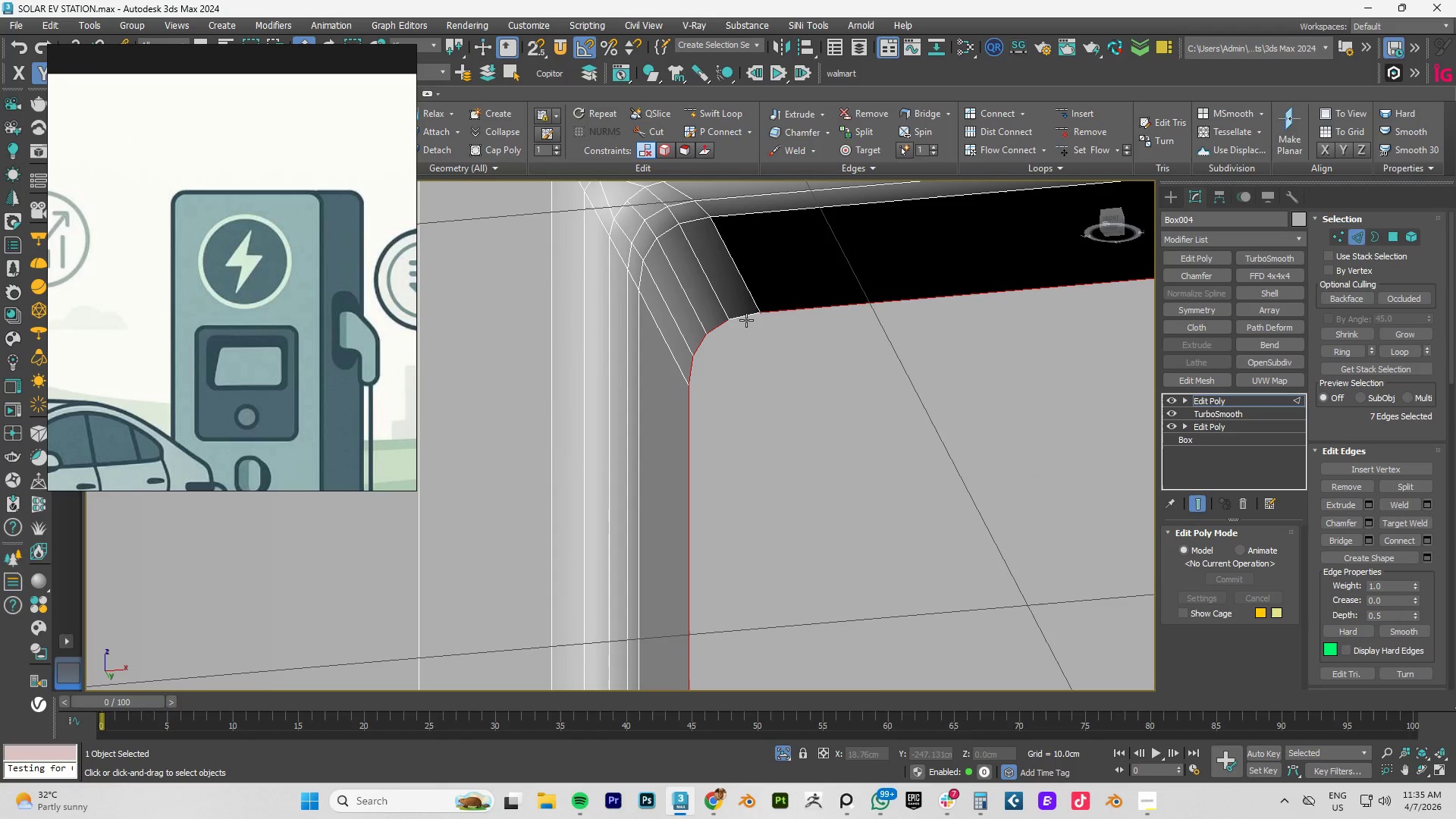 
hold_key(key=ControlLeft, duration=0.44)
left_click([742, 315])
 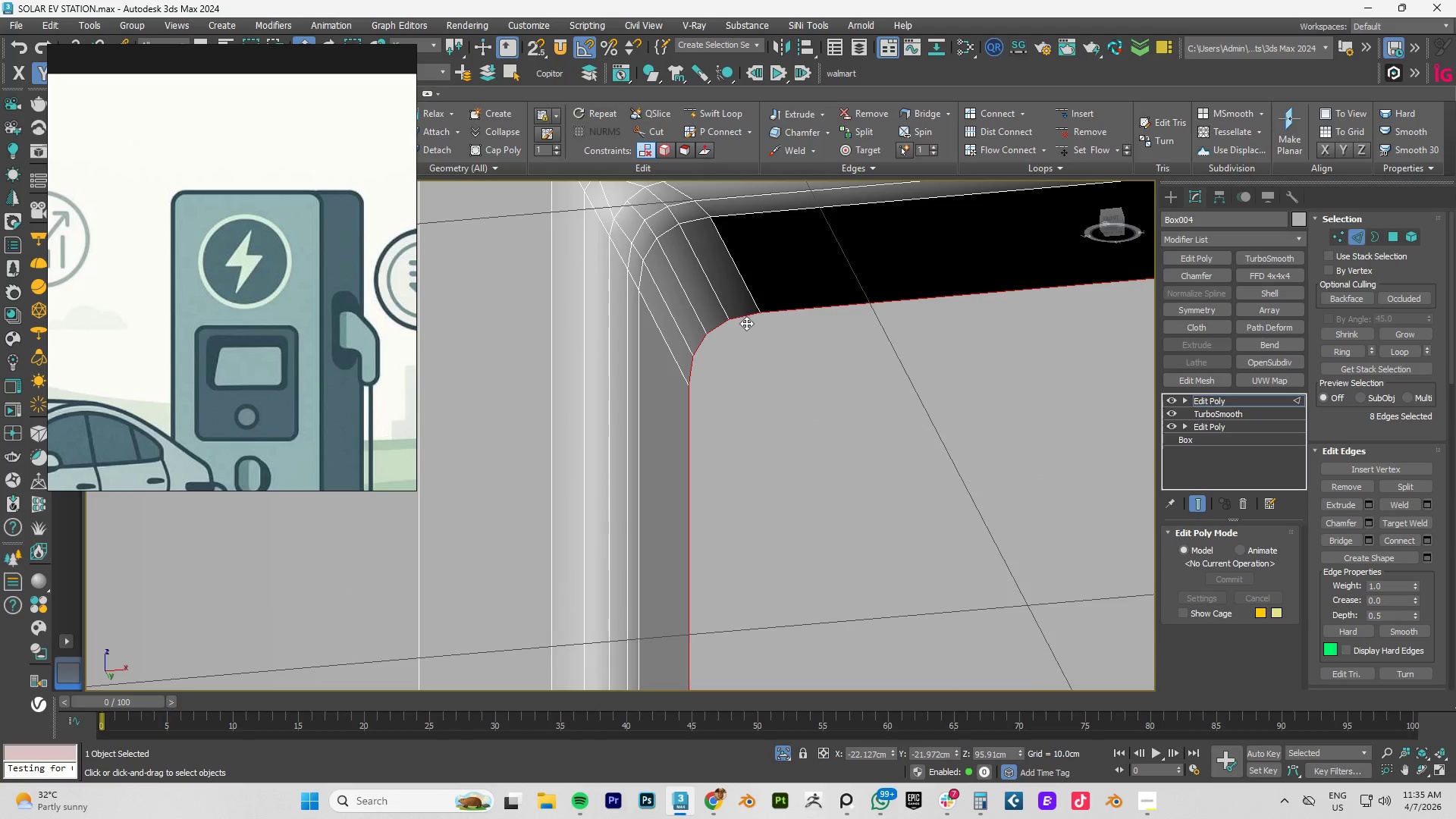 
hold_key(key=AltLeft, duration=0.58)
 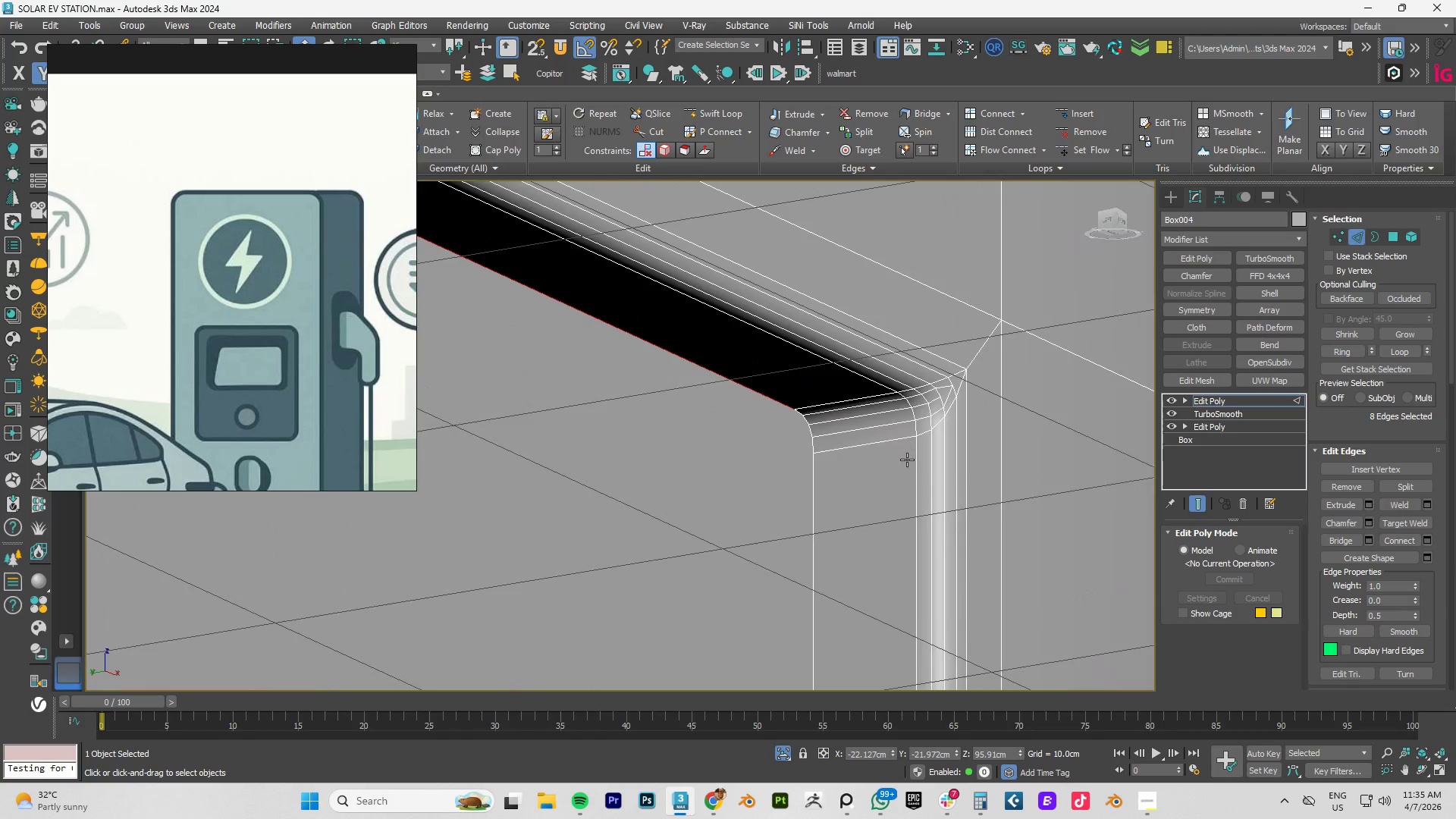 
scroll: coordinate [693, 312], scroll_direction: down, amount: 6.0
 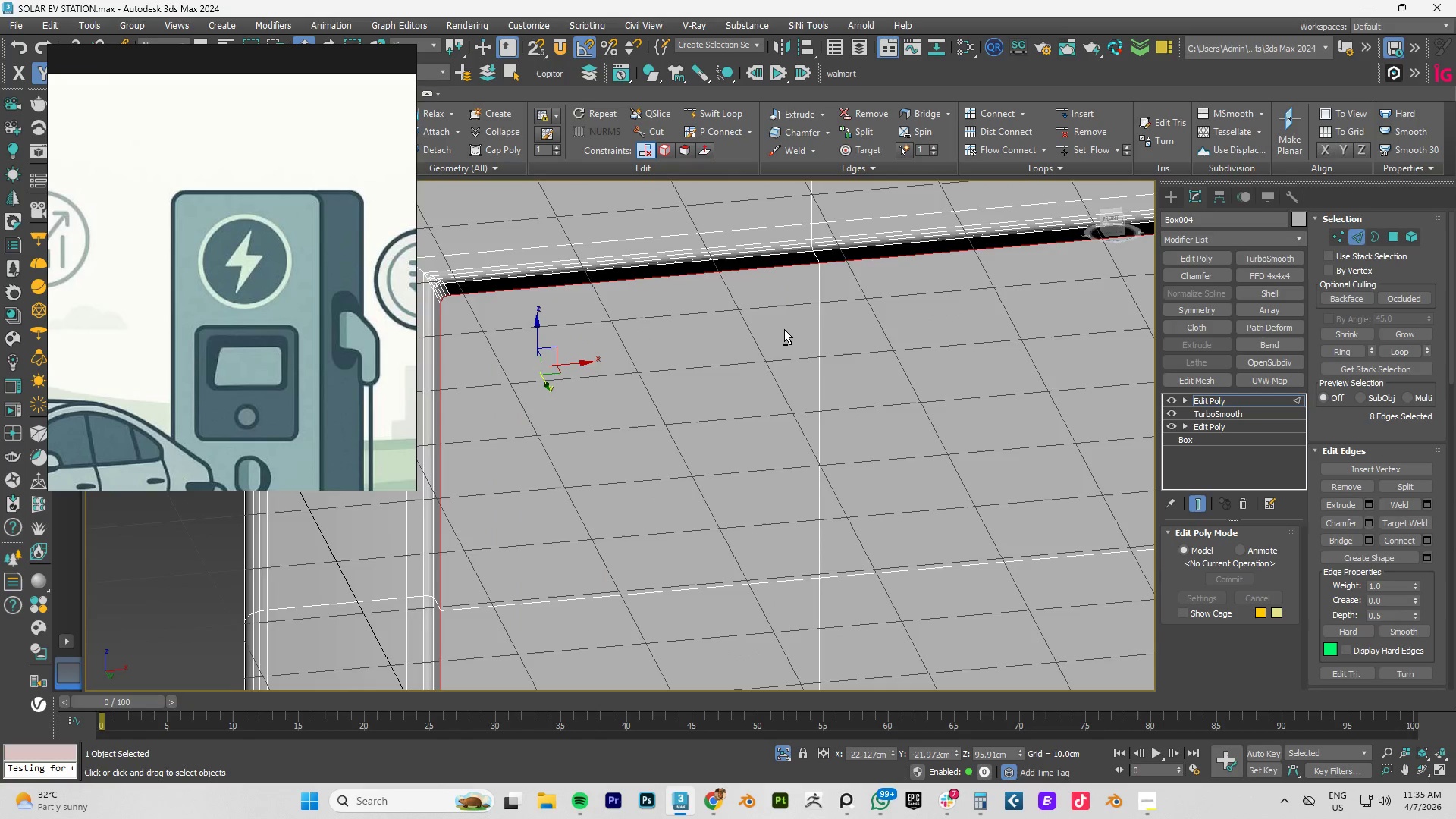 
hold_key(key=AltLeft, duration=8.38)
 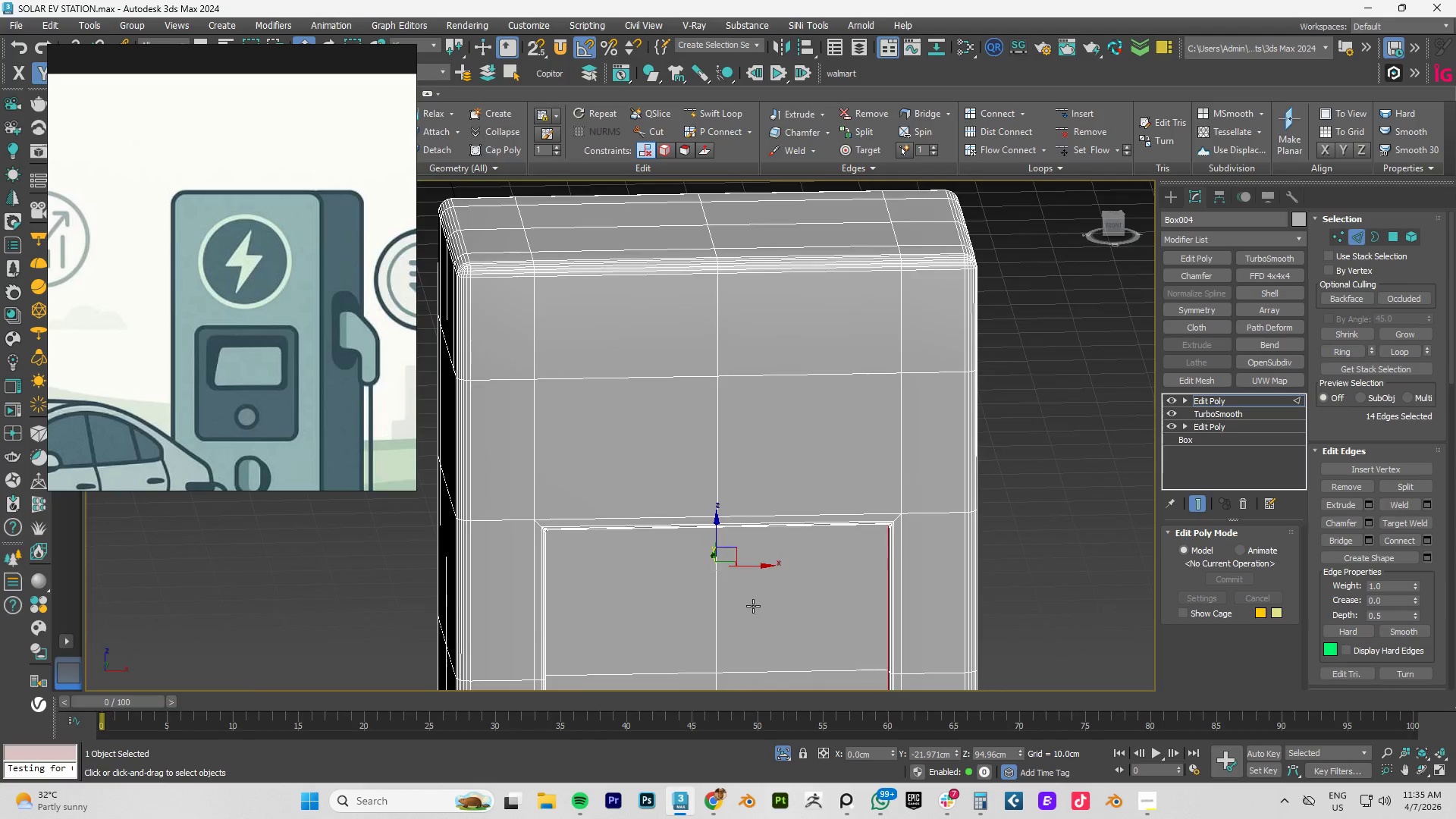 
hold_key(key=ControlLeft, duration=1.5)
 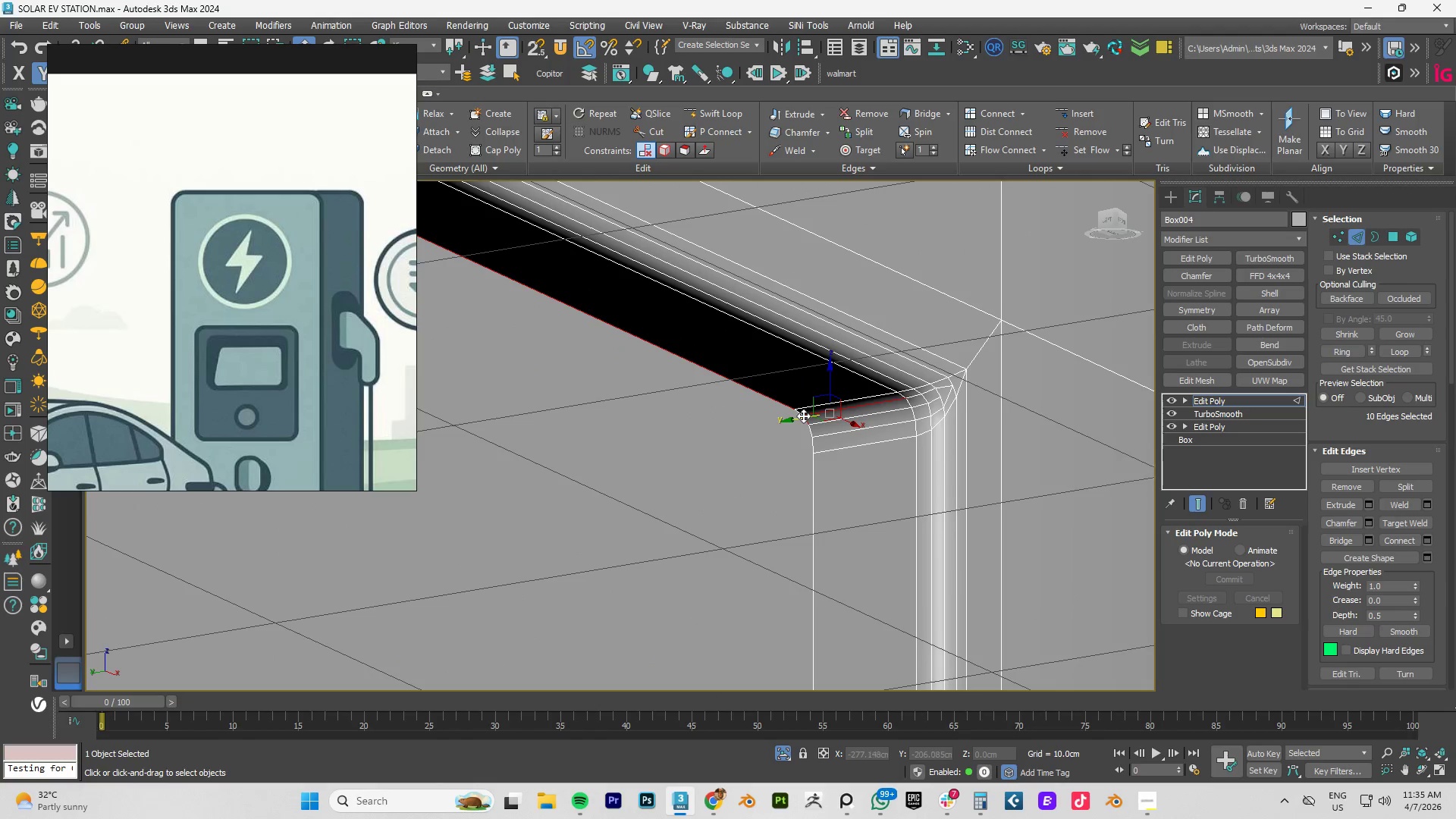 
scroll: coordinate [909, 451], scroll_direction: up, amount: 4.0
 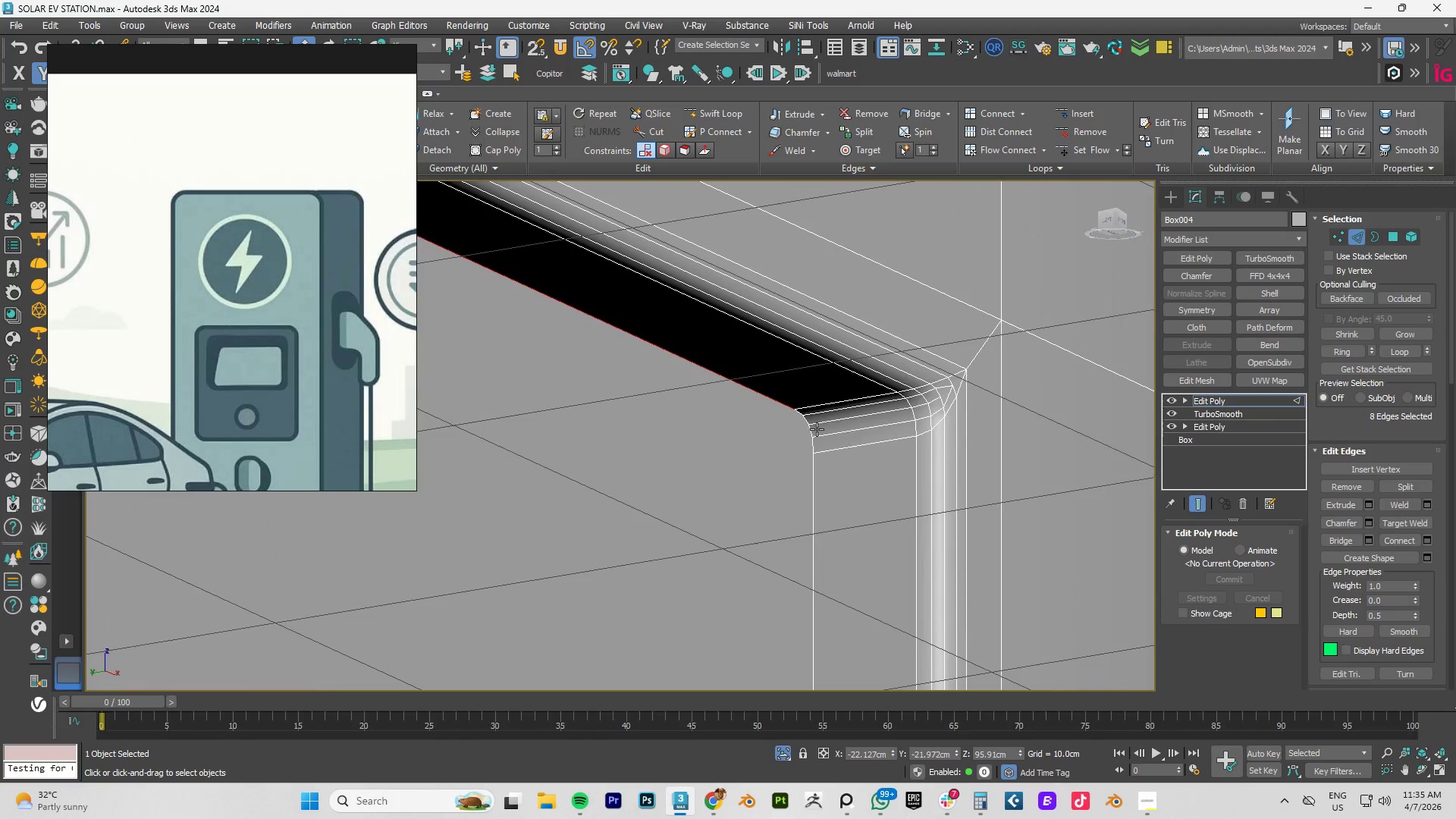 
left_click([804, 415])
 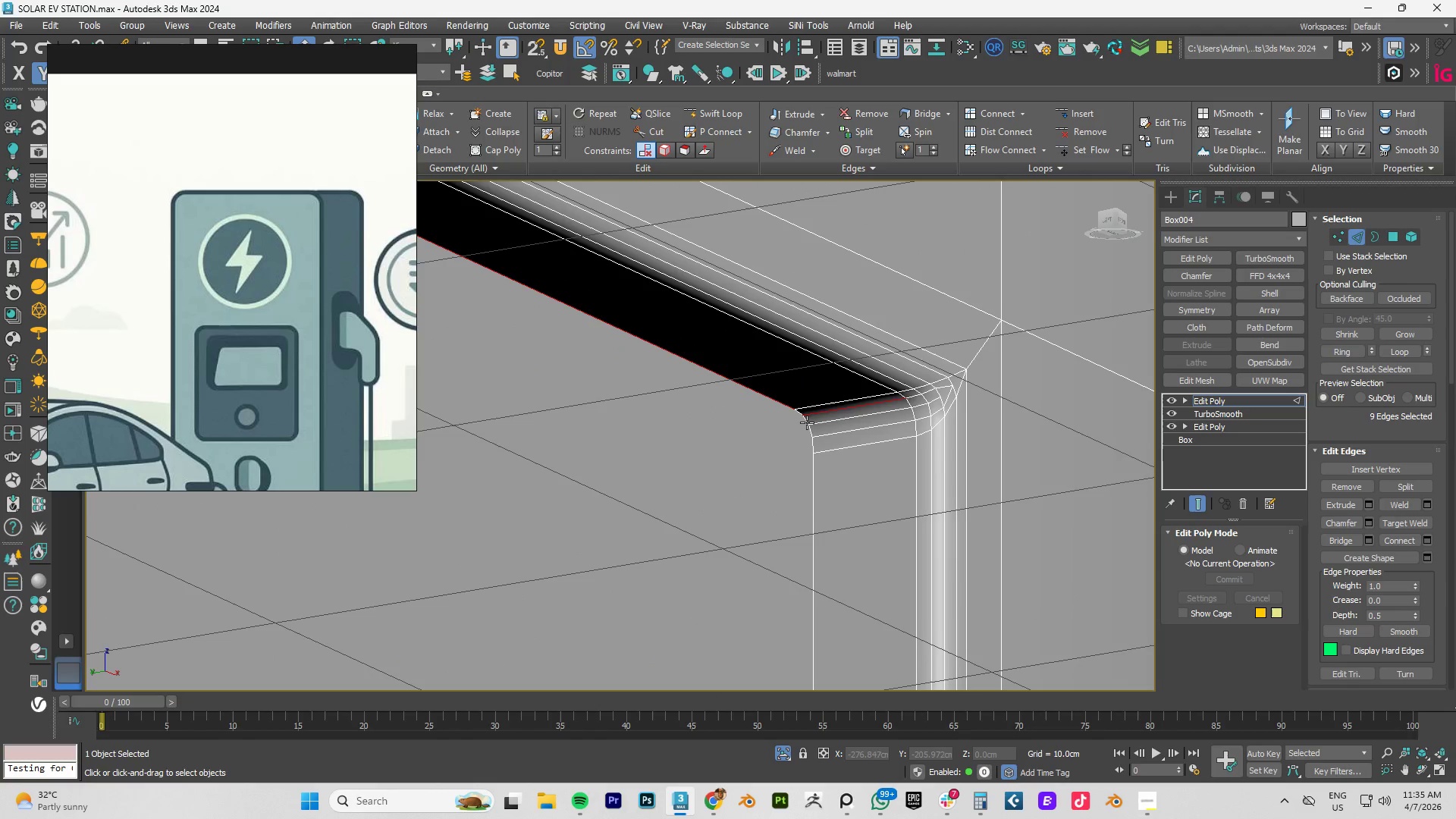 
left_click([807, 423])
 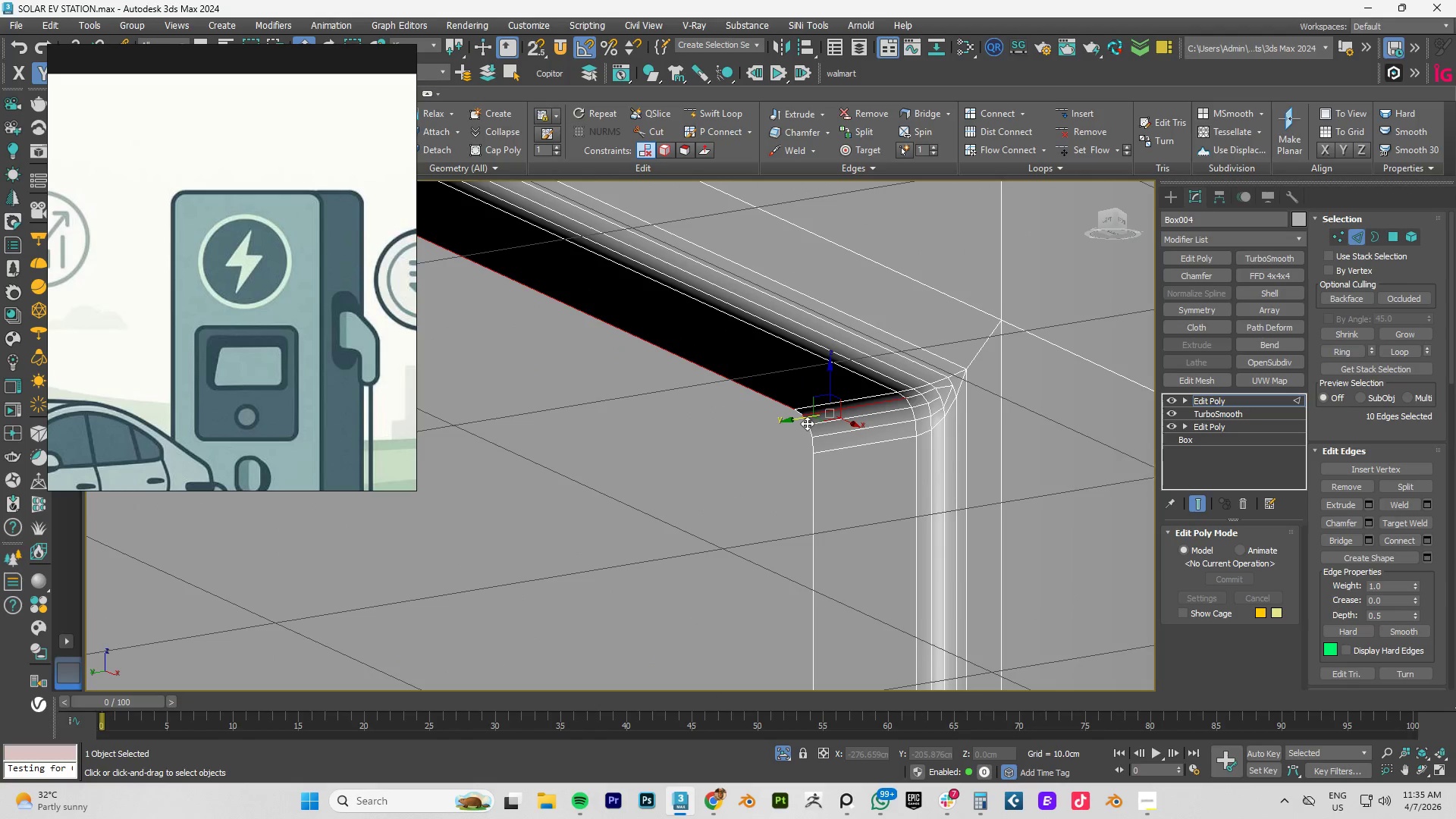 
hold_key(key=ControlLeft, duration=0.33)
 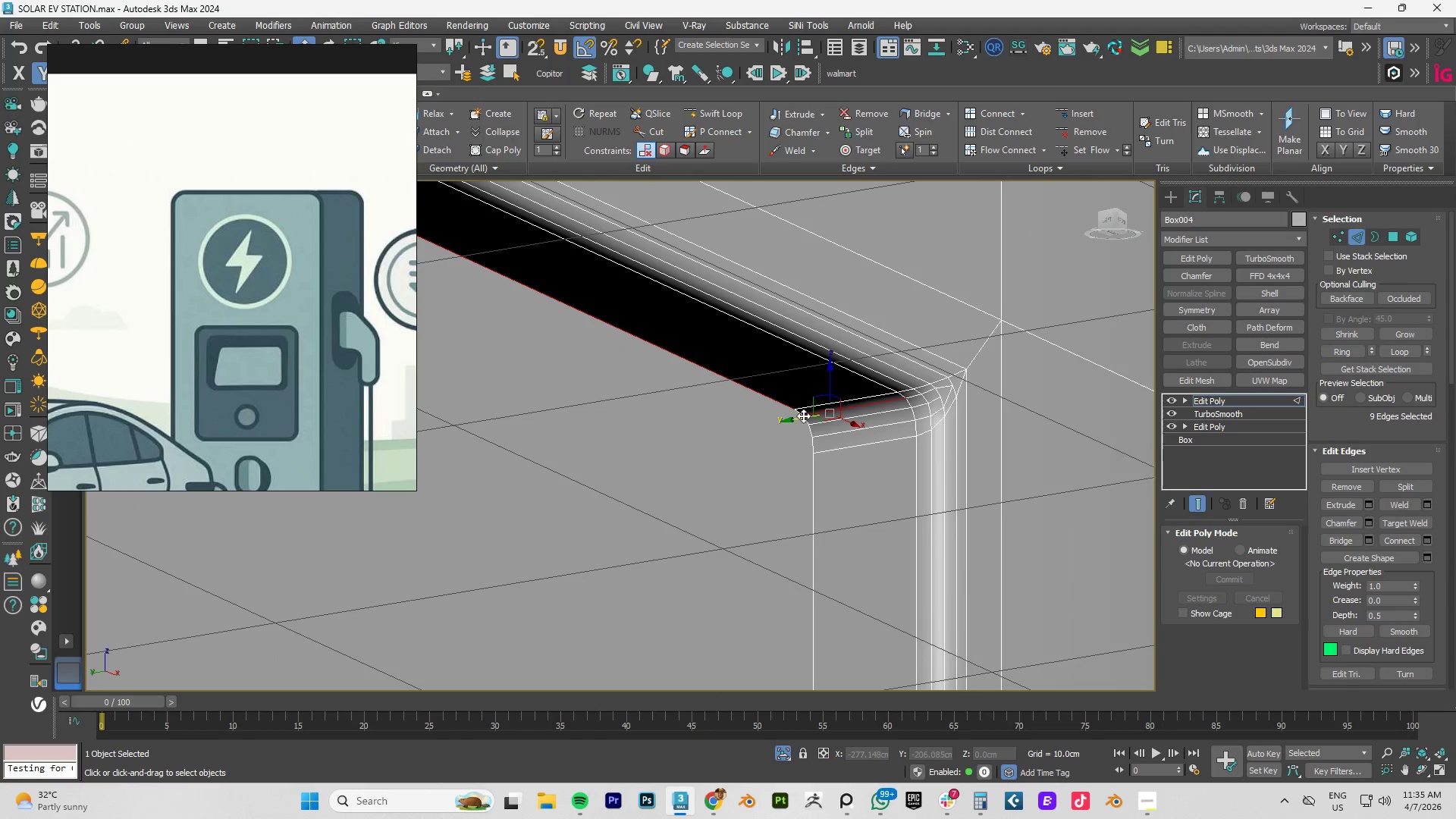 
key(Control+Z)
 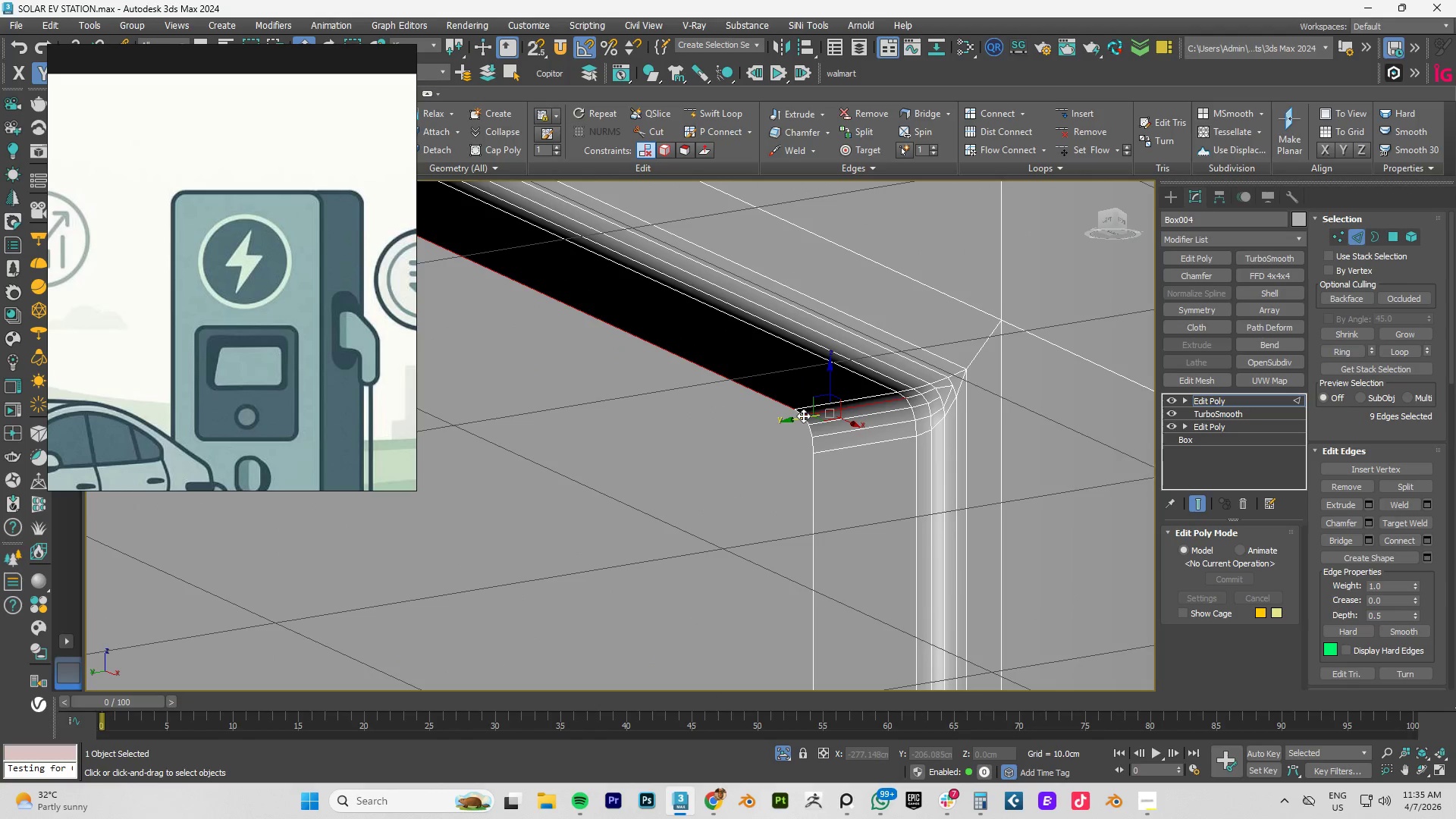 
key(Control+Z)
 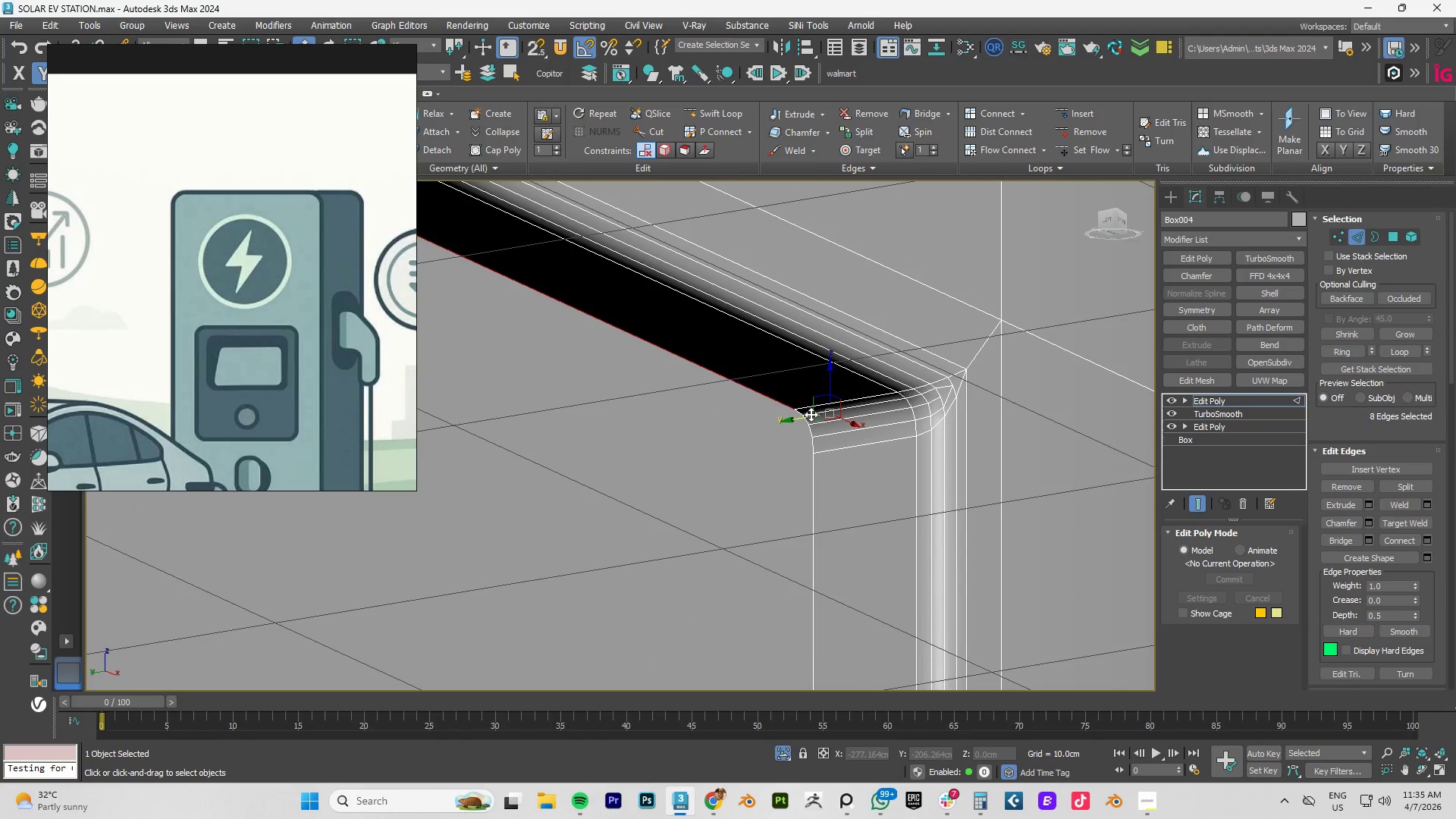 
hold_key(key=ControlLeft, duration=1.5)
 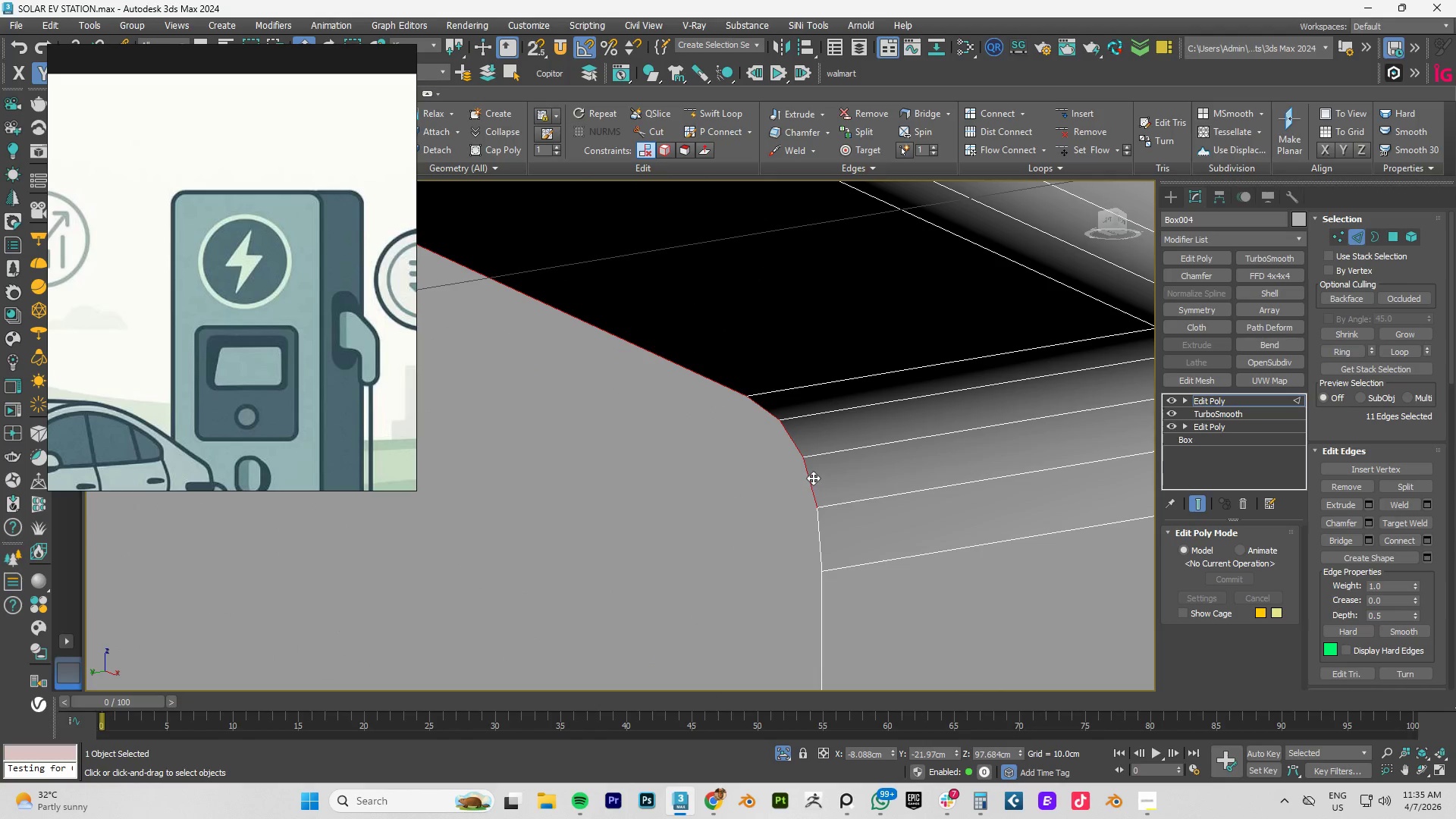 
scroll: coordinate [811, 413], scroll_direction: up, amount: 4.0
 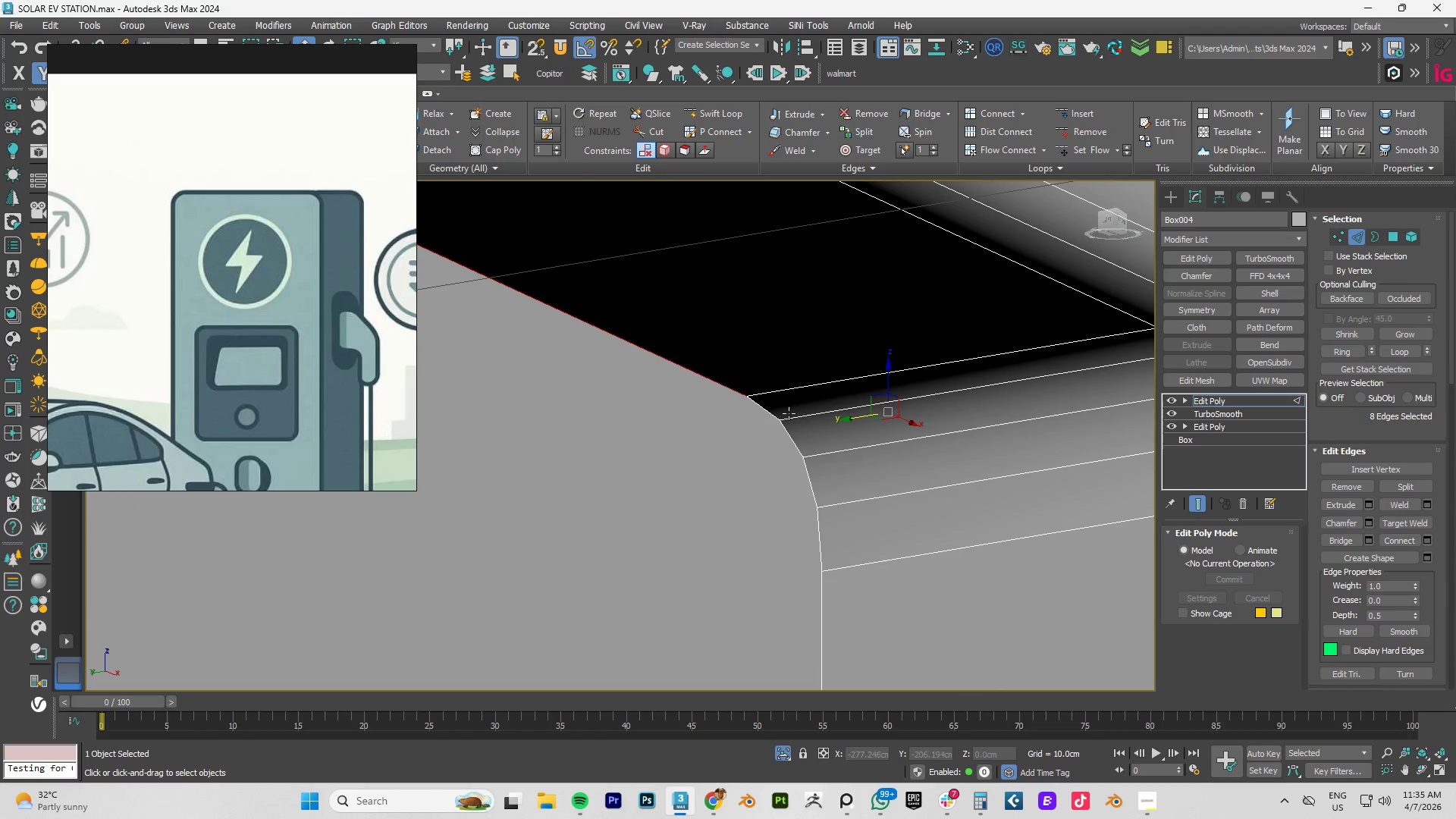 
left_click([769, 410])
 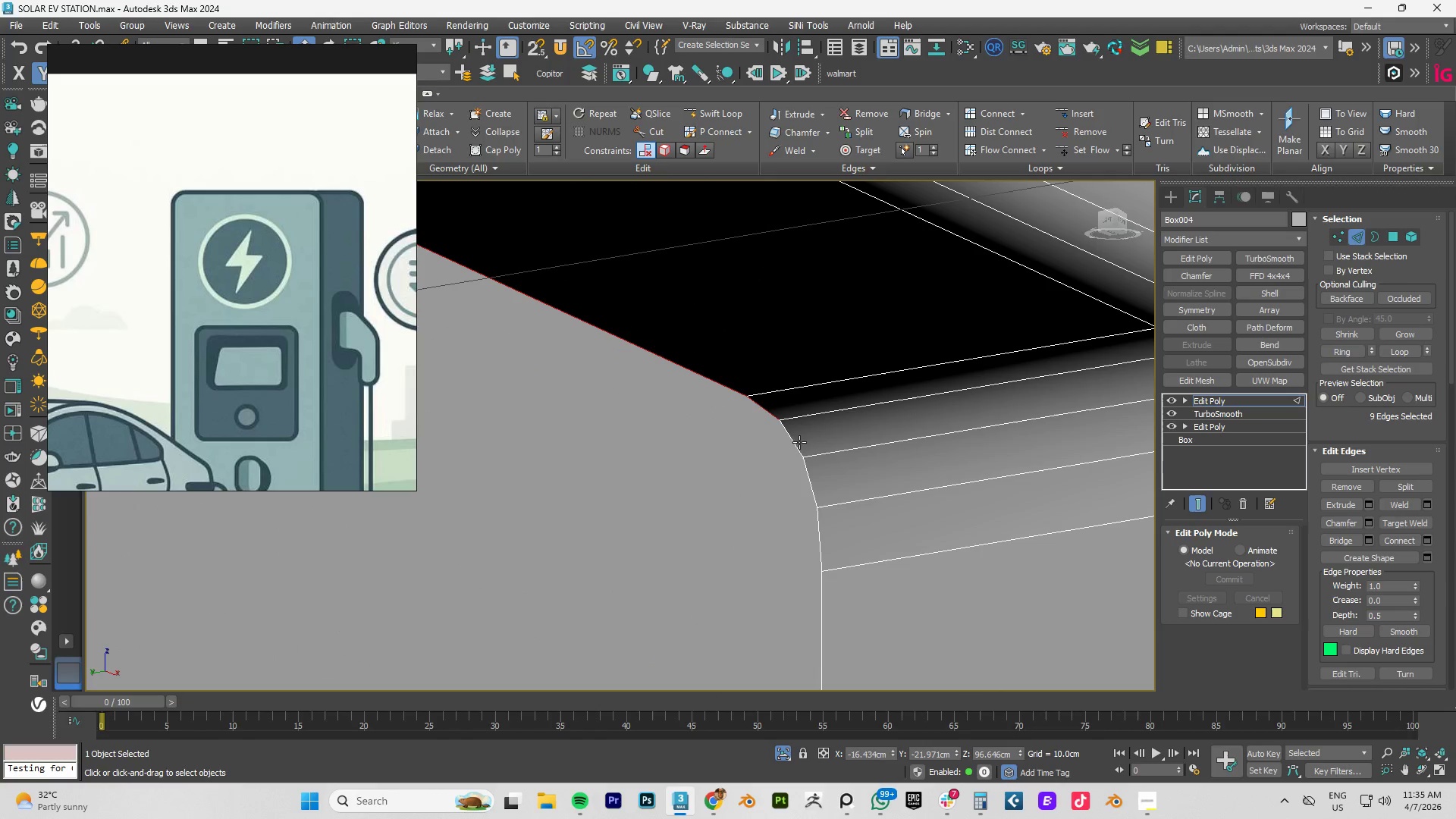 
left_click([799, 444])
 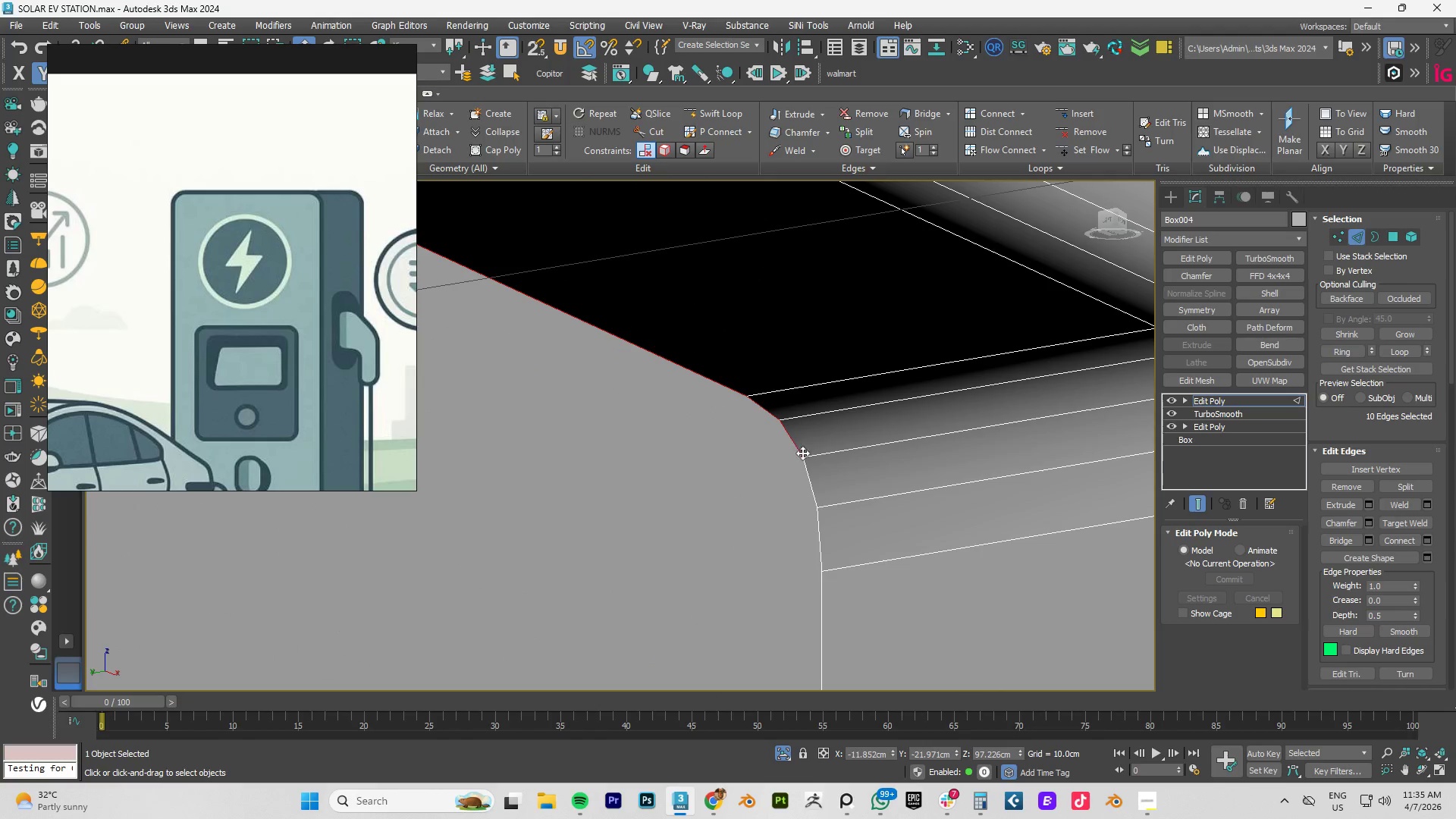 
hold_key(key=ControlLeft, duration=1.38)
left_click([814, 482])
 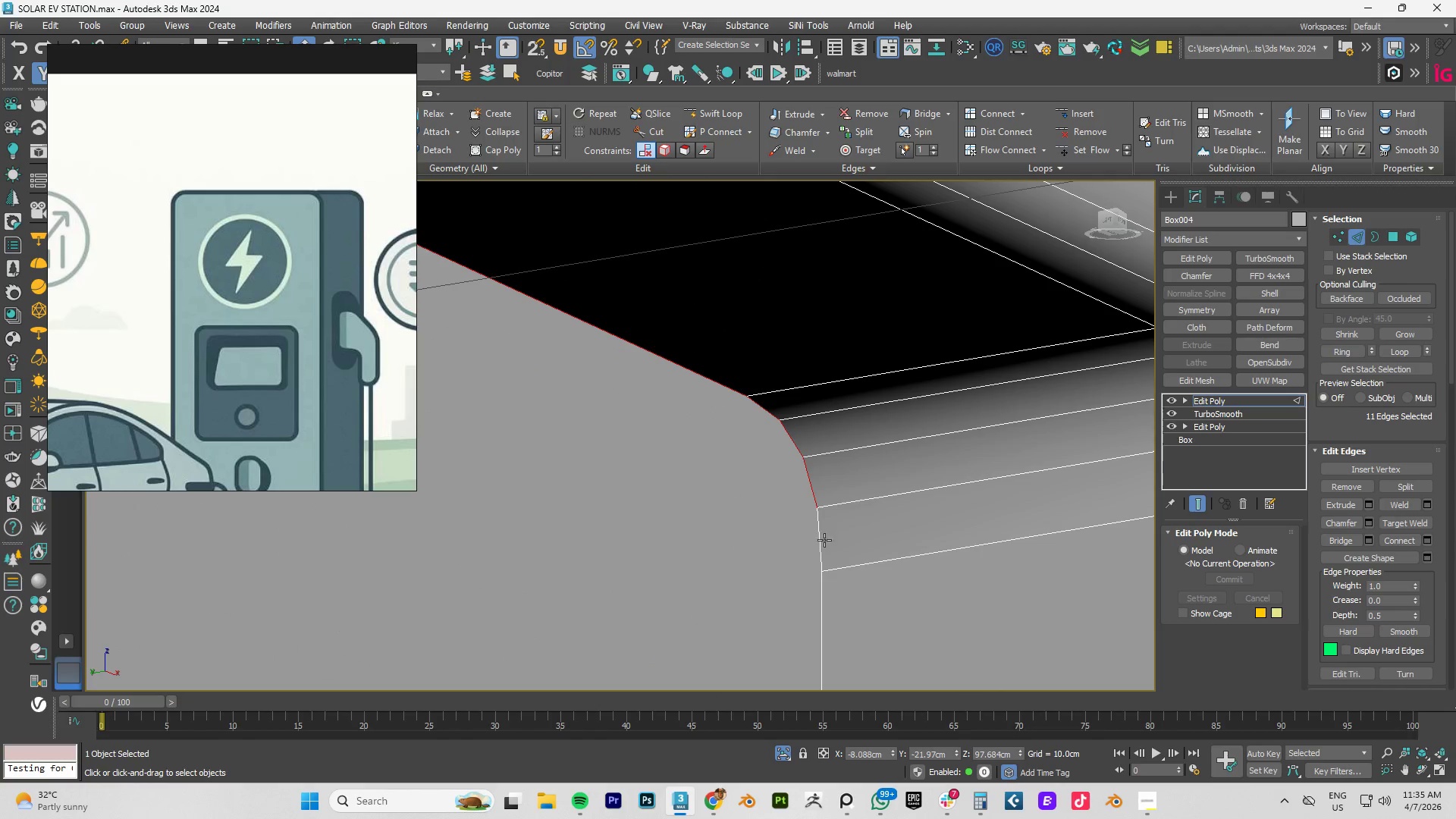 
left_click([822, 542])
 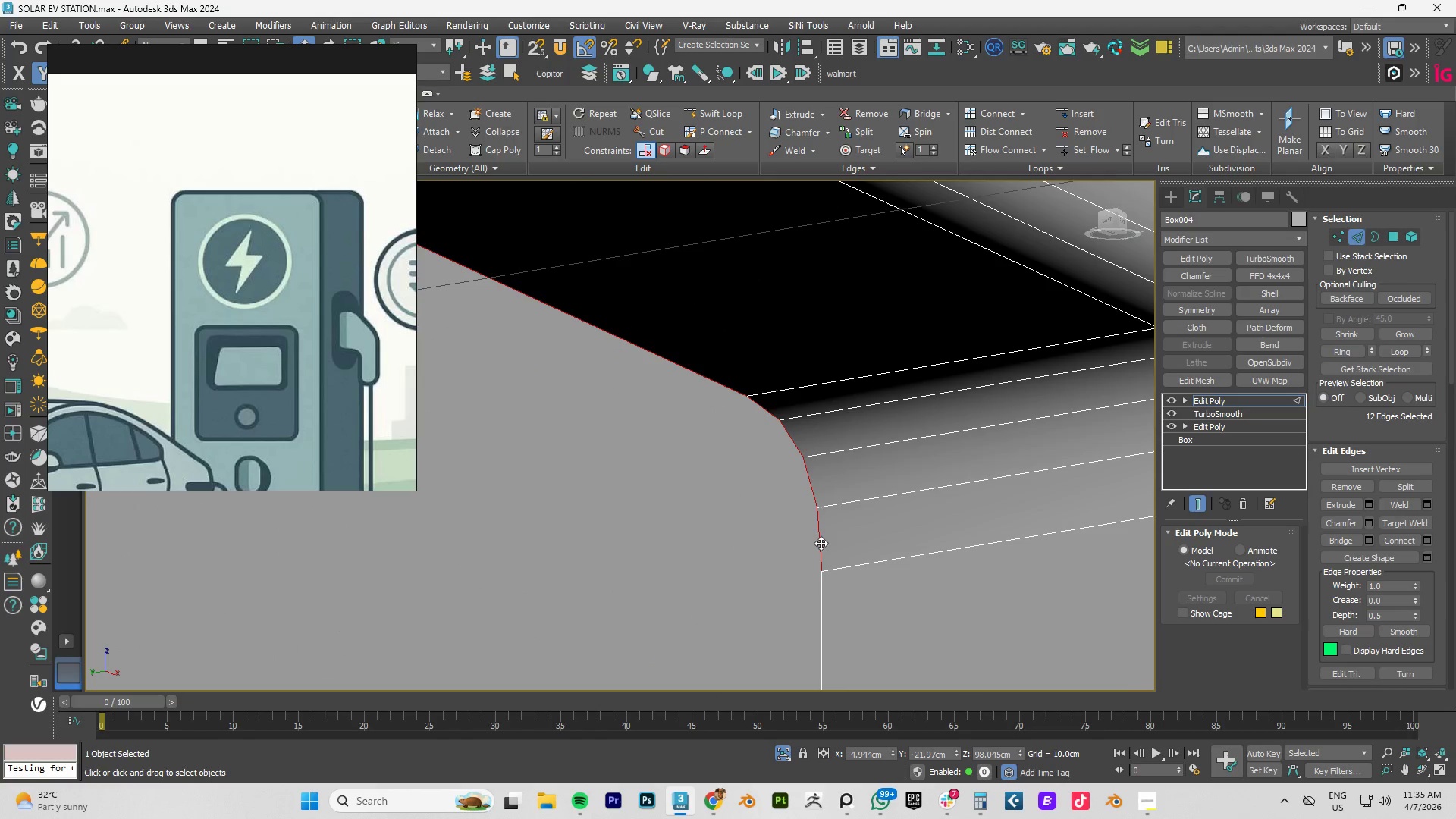 
hold_key(key=ControlLeft, duration=0.67)
left_click([817, 570])
 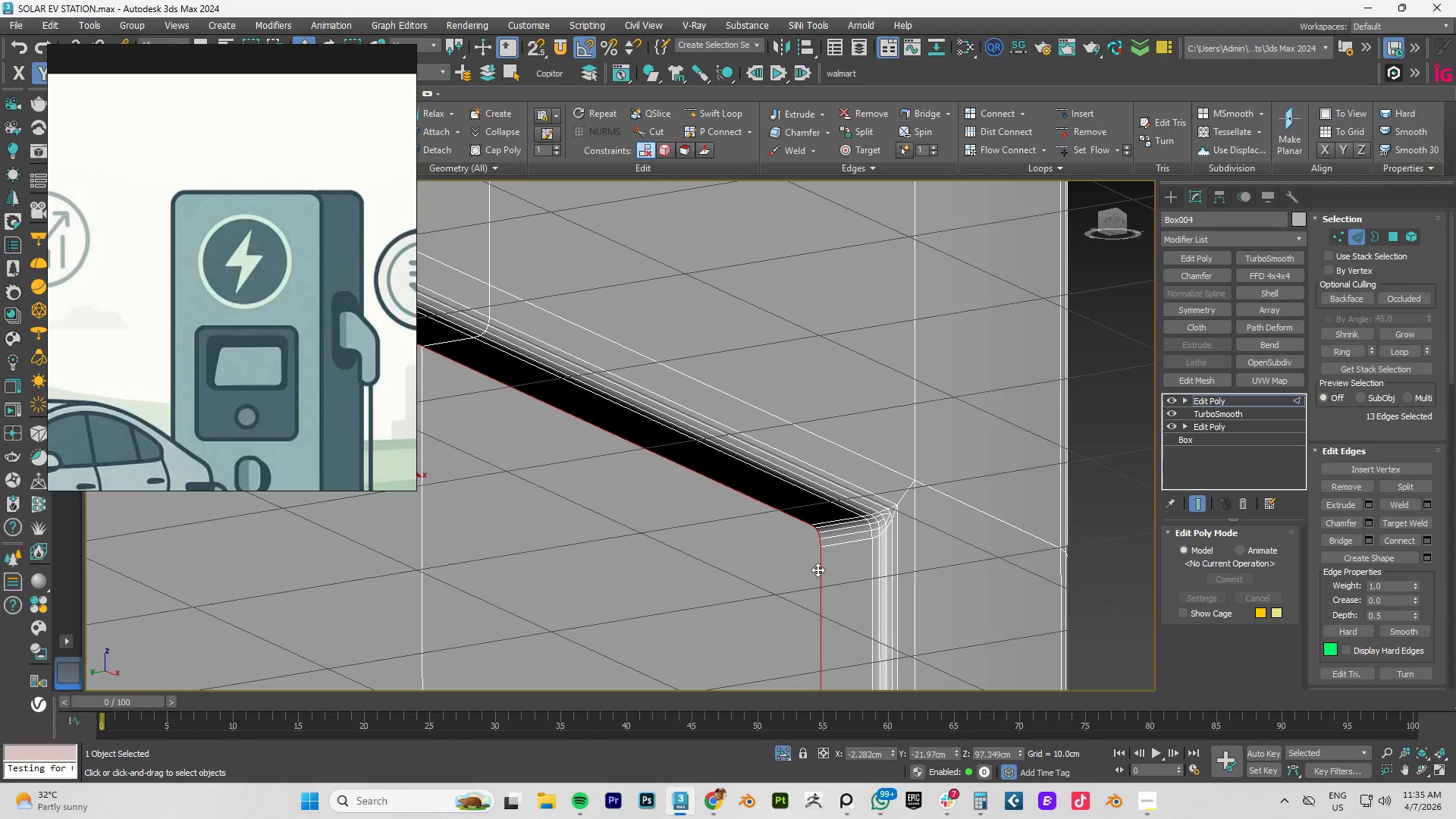 
scroll: coordinate [821, 543], scroll_direction: down, amount: 6.0
 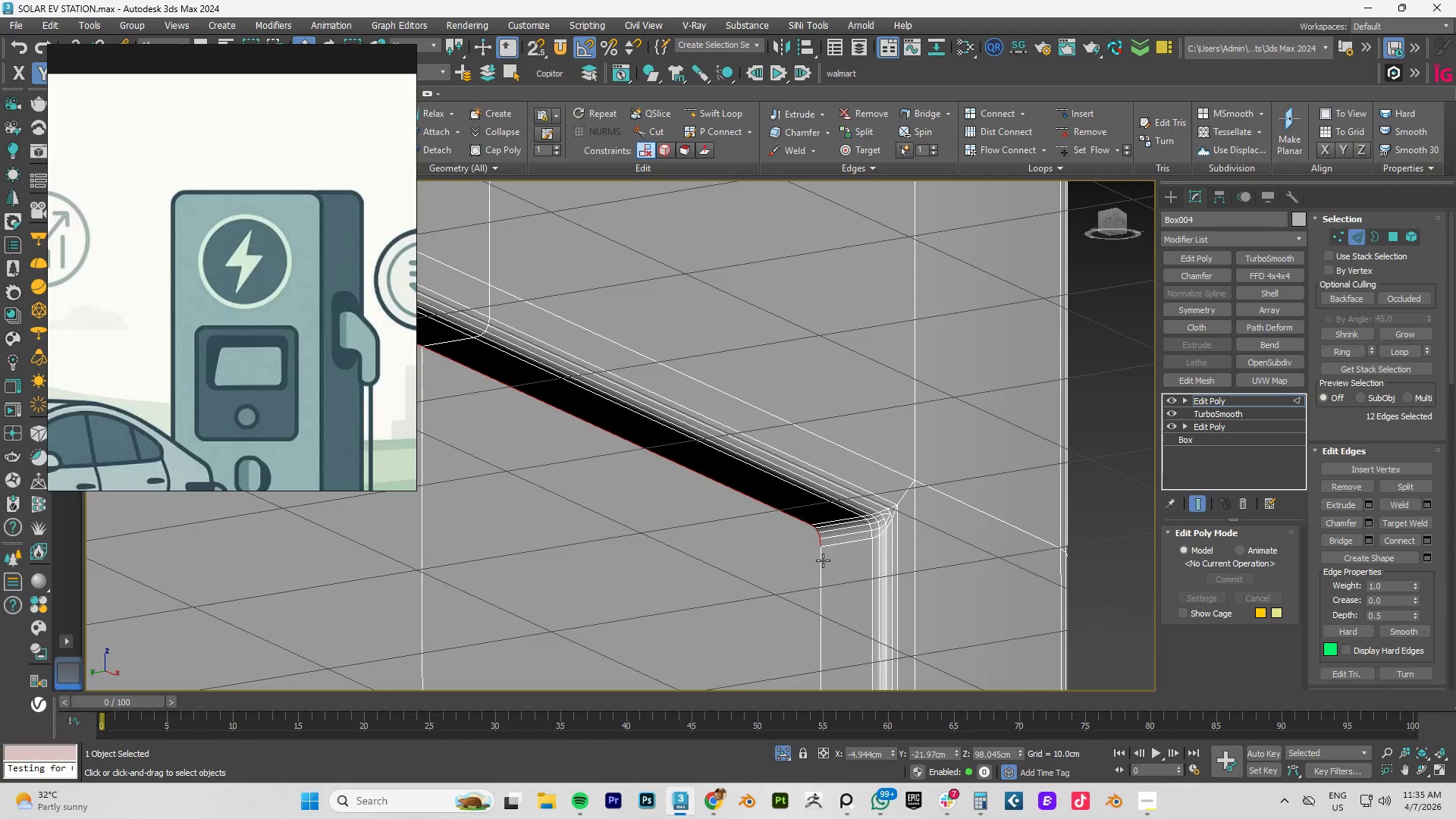 
double_click([817, 570])
 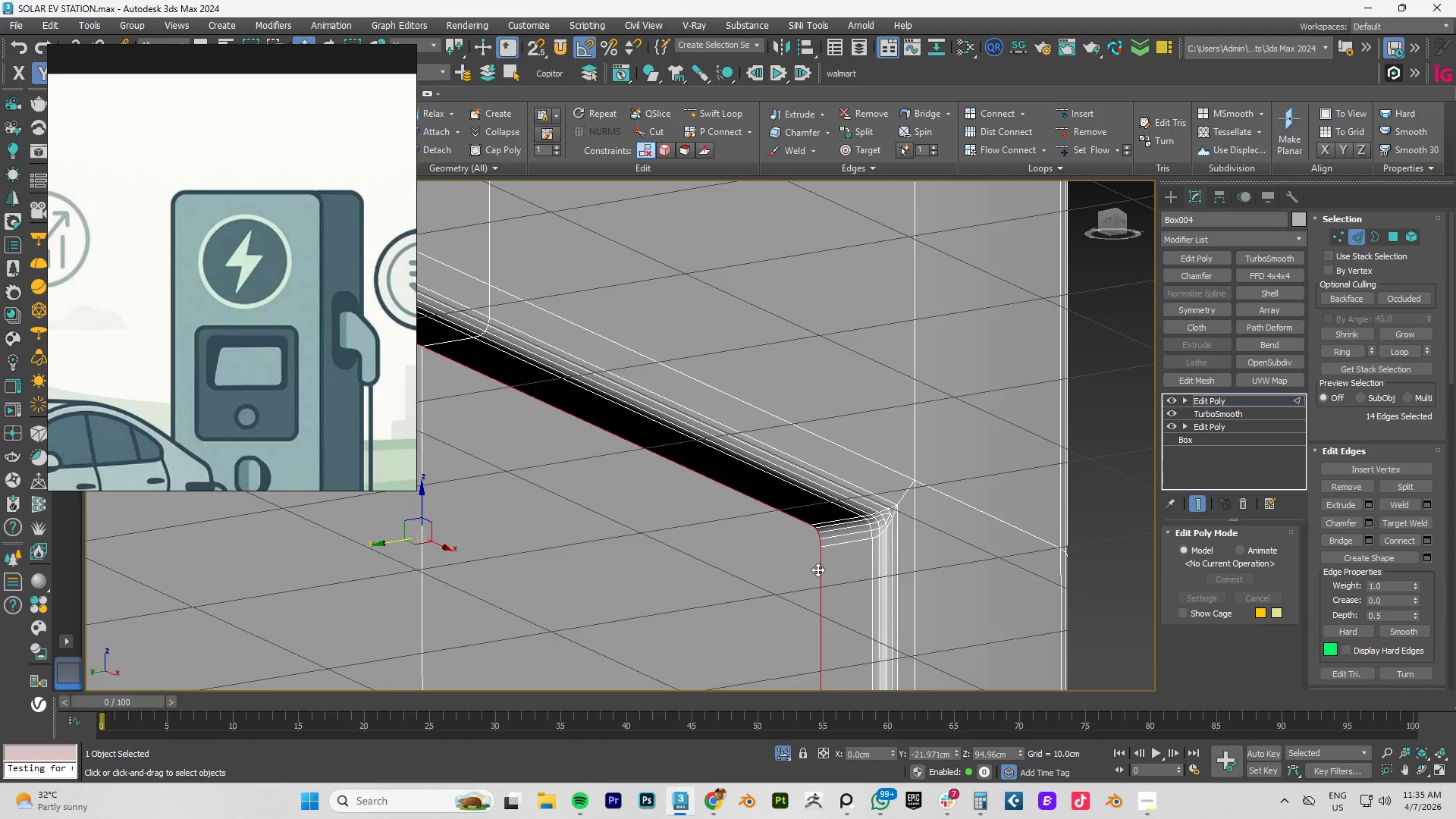 
hold_key(key=AltLeft, duration=0.42)
 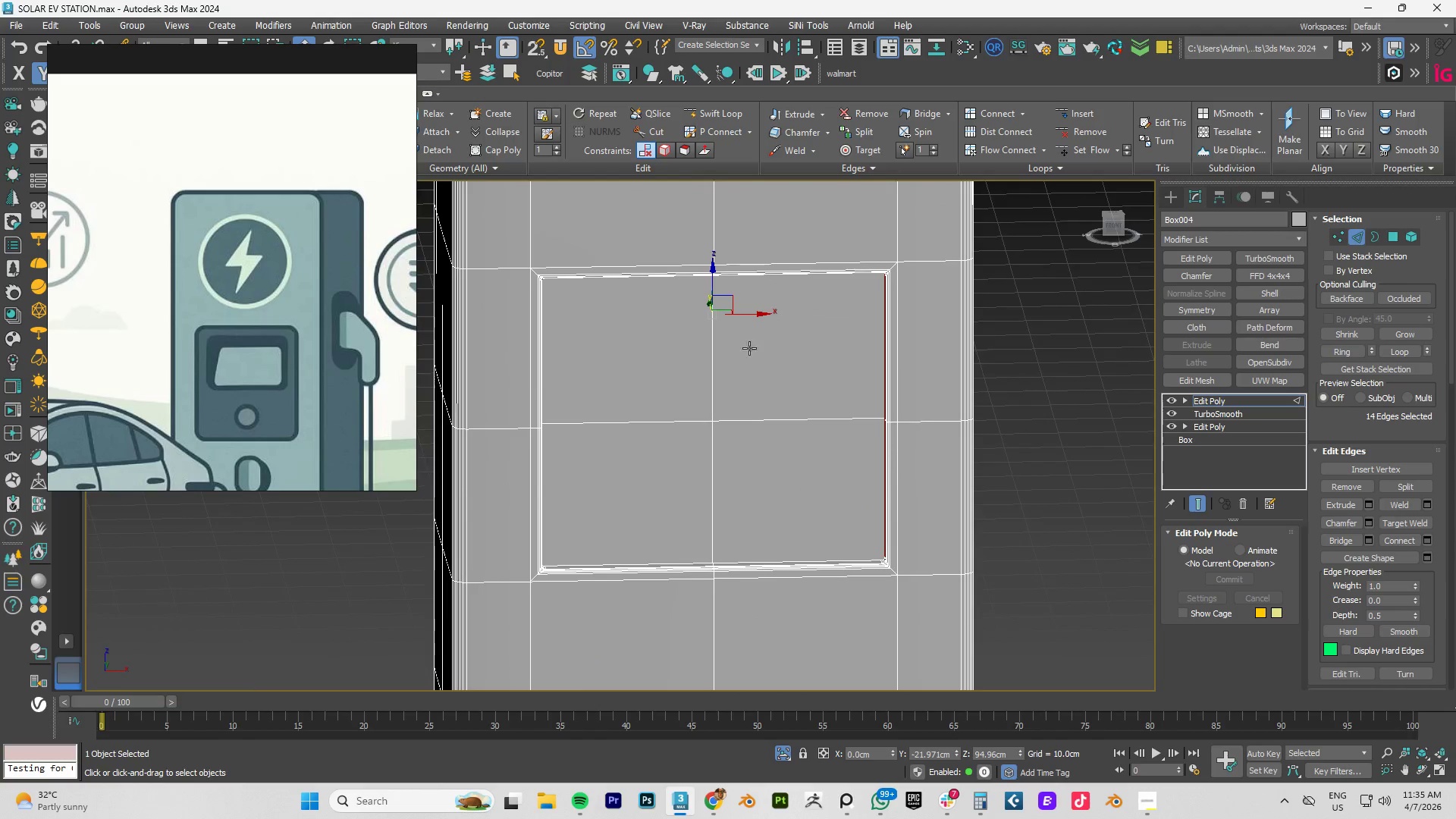 
scroll: coordinate [702, 608], scroll_direction: down, amount: 5.0
 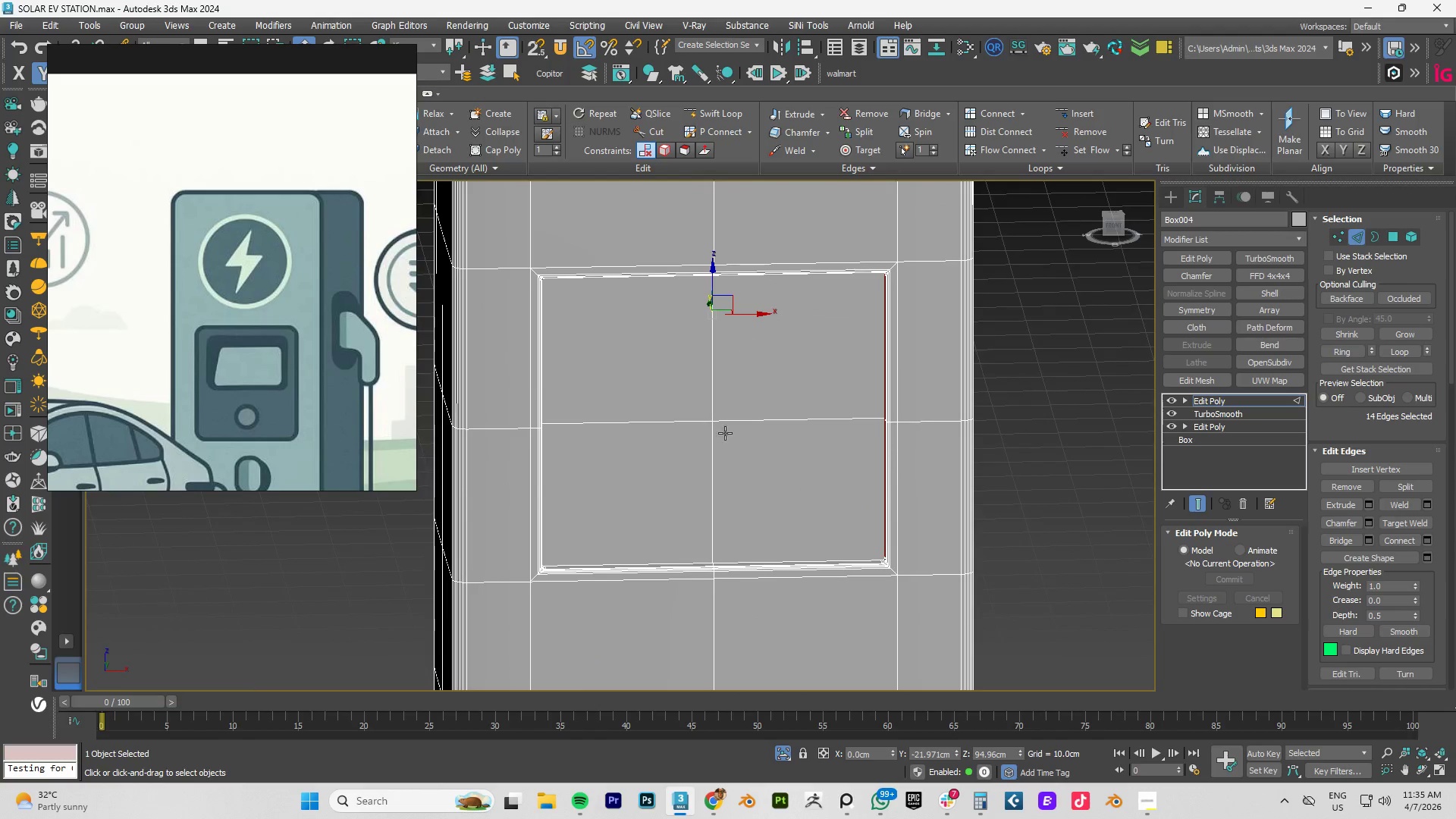 
hold_key(key=AltLeft, duration=0.53)
 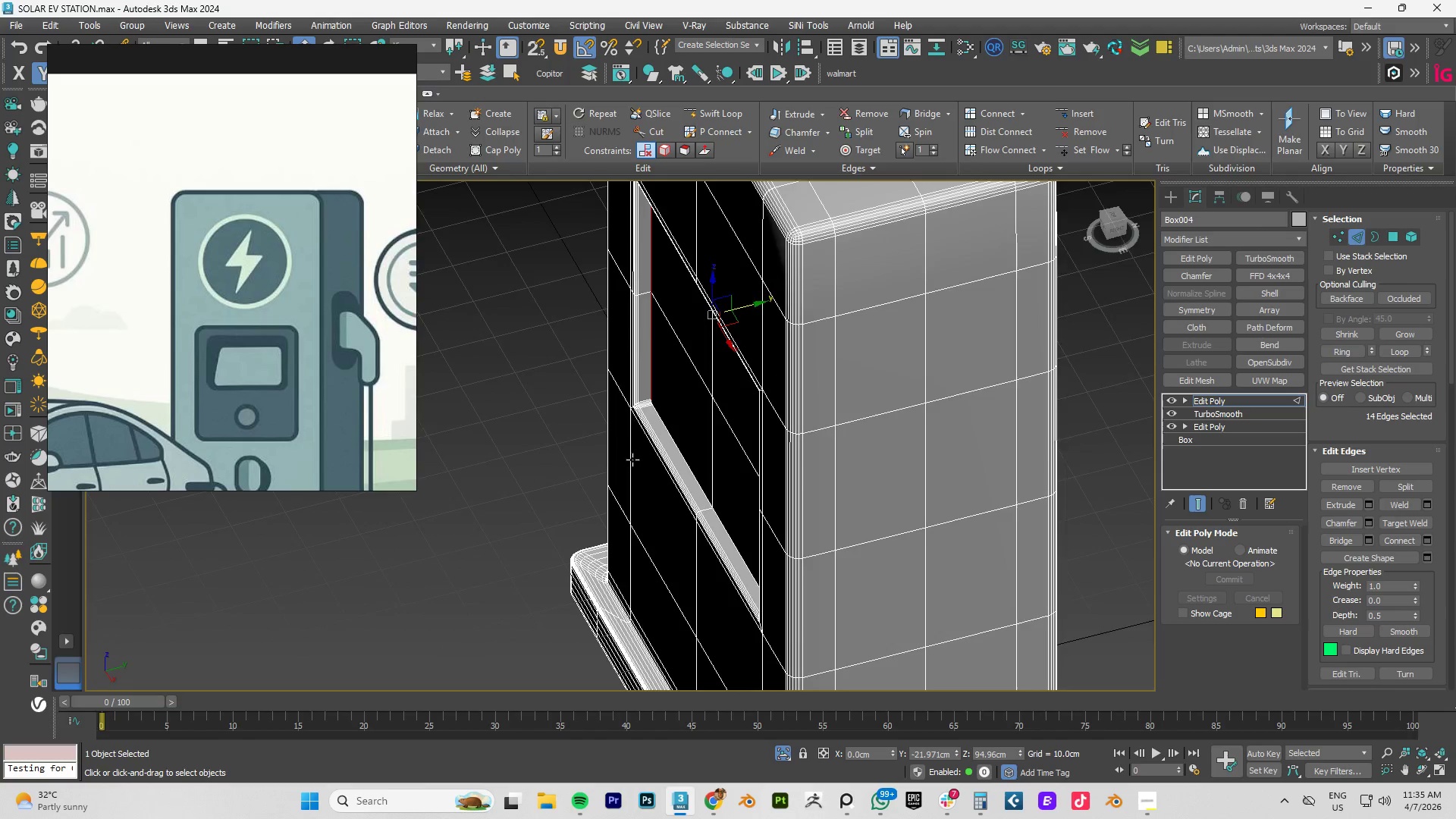 
scroll: coordinate [661, 402], scroll_direction: up, amount: 5.0
 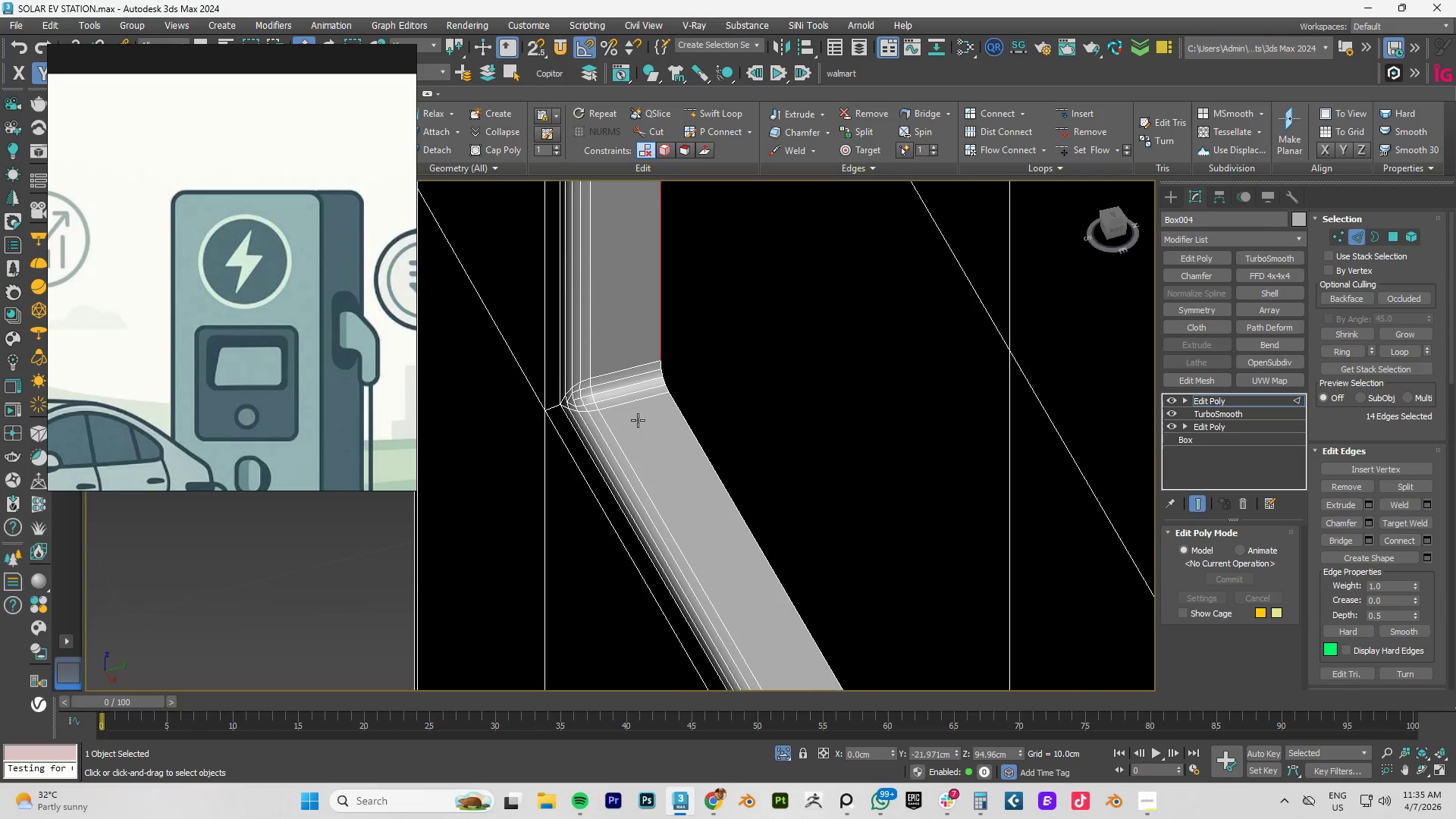 
hold_key(key=ControlLeft, duration=1.52)
 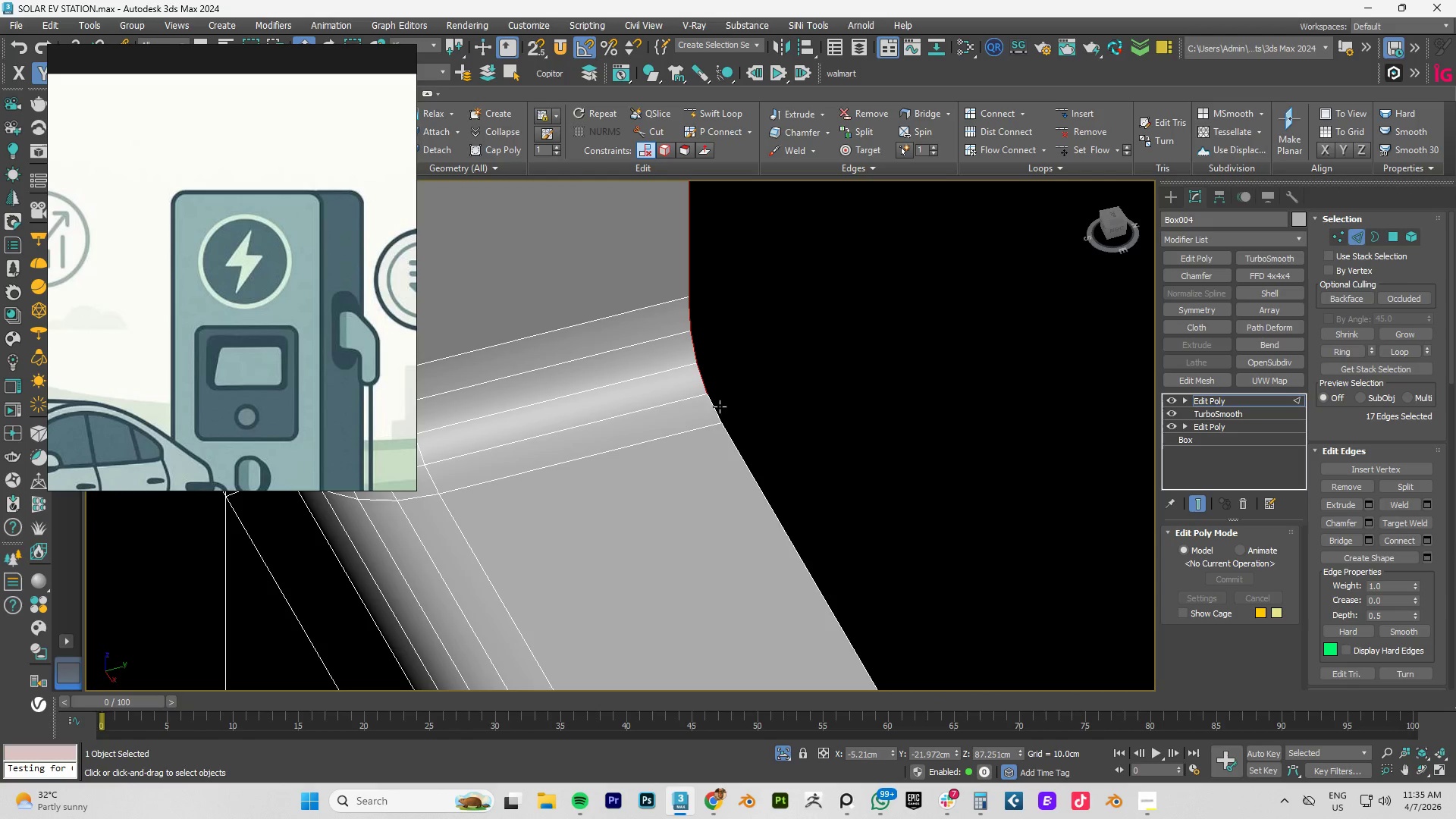 
scroll: coordinate [651, 381], scroll_direction: up, amount: 4.0
 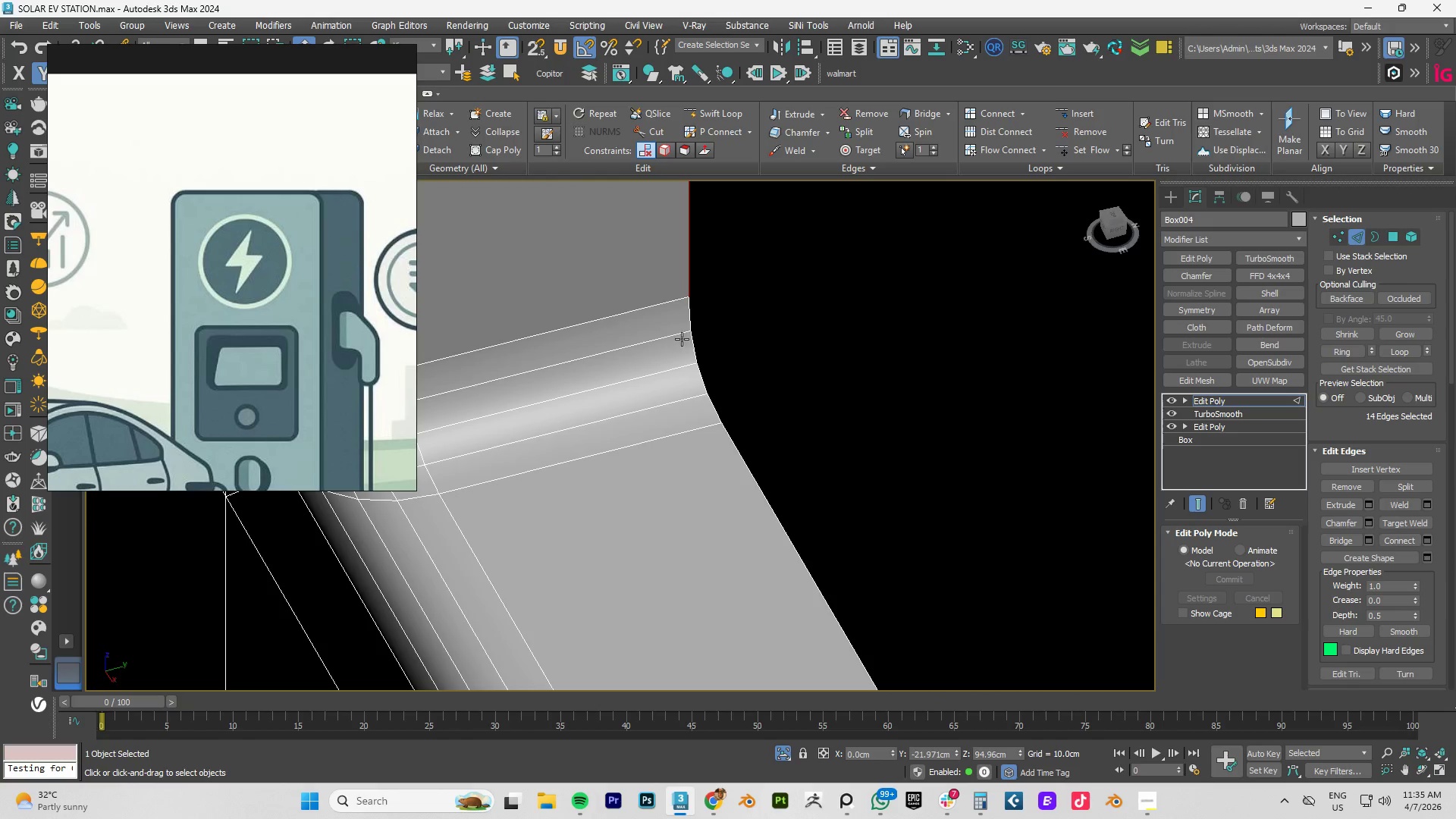 
left_click([688, 320])
 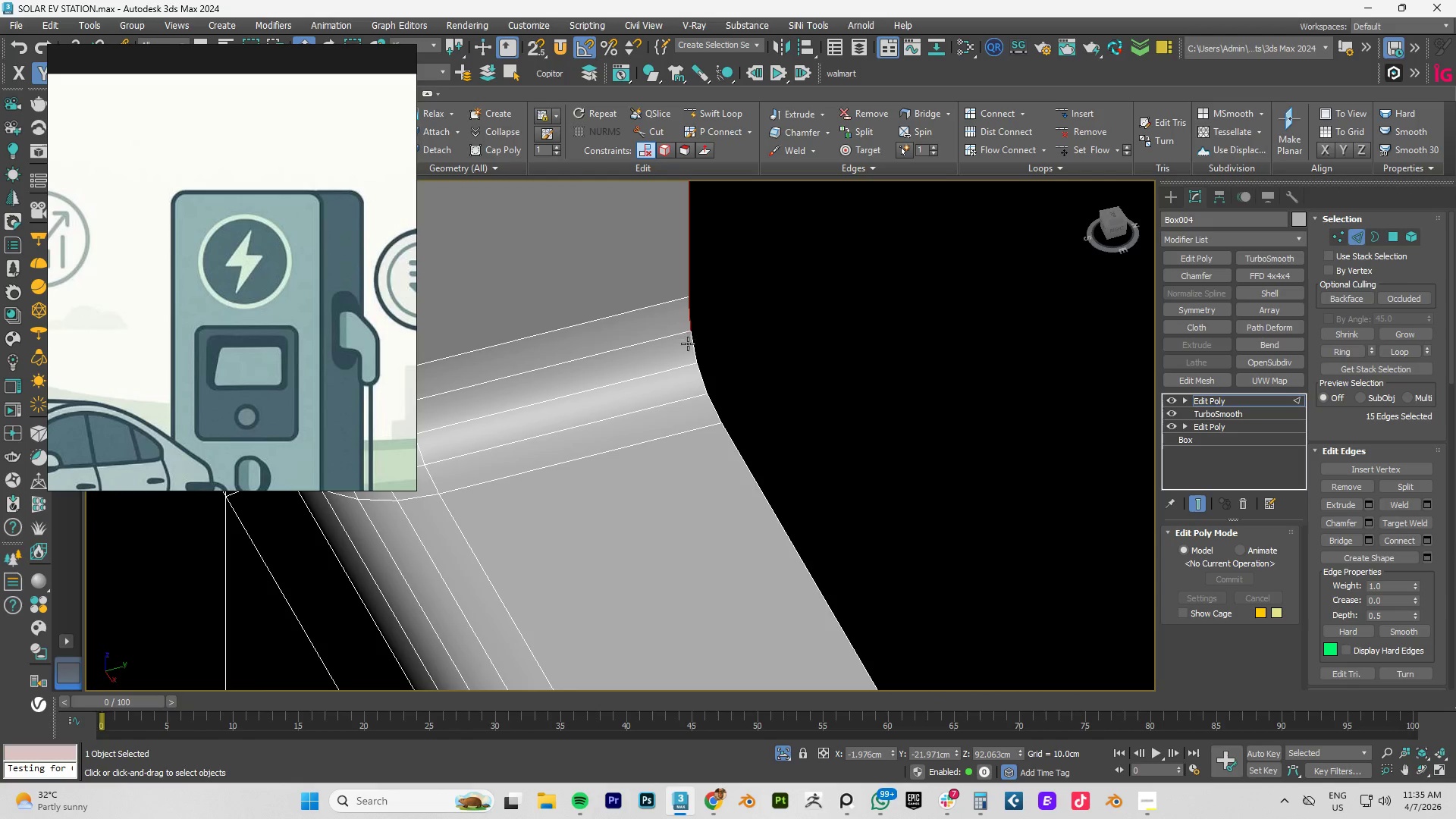 
double_click([688, 344])
 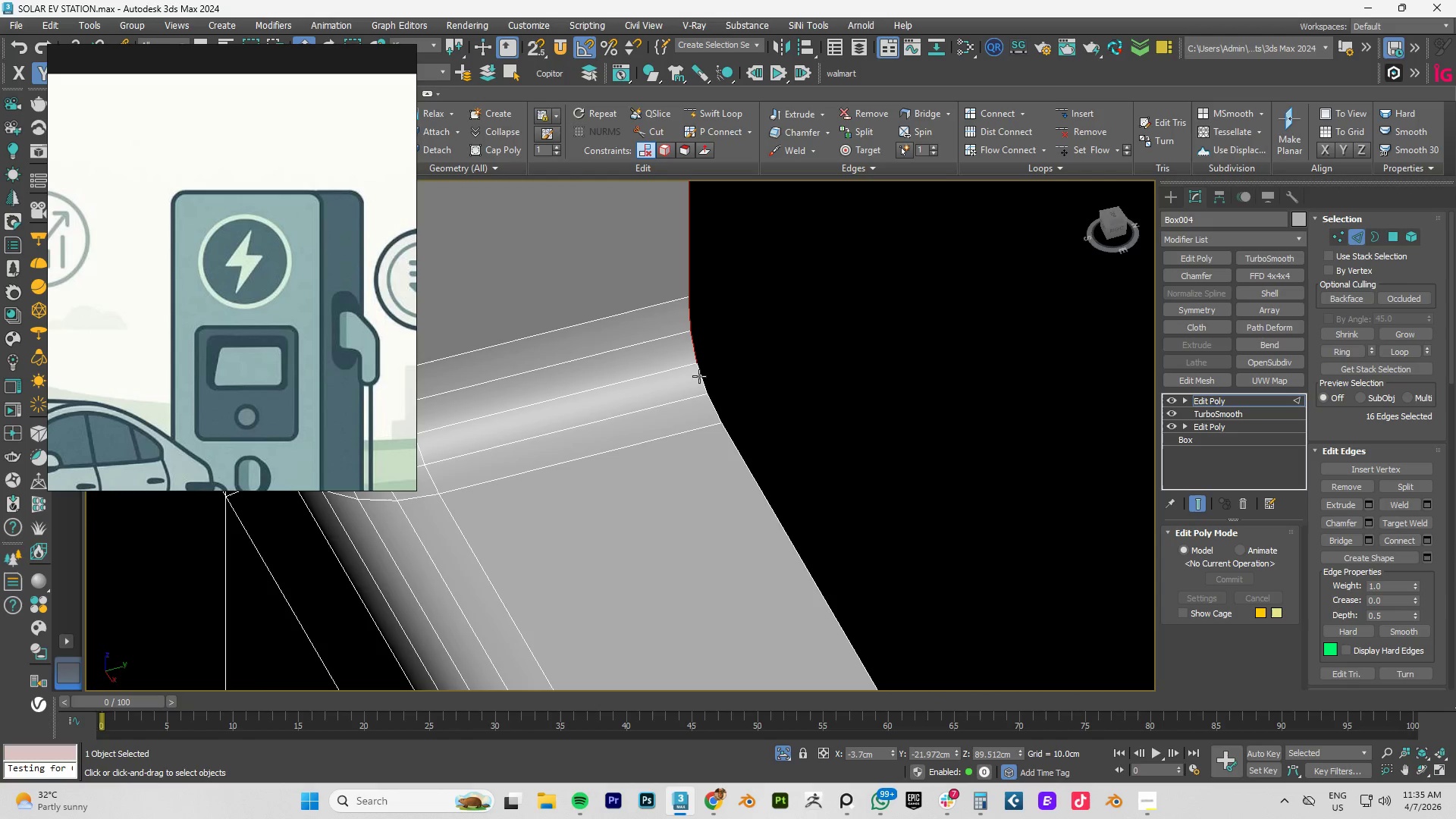 
left_click([698, 378])
 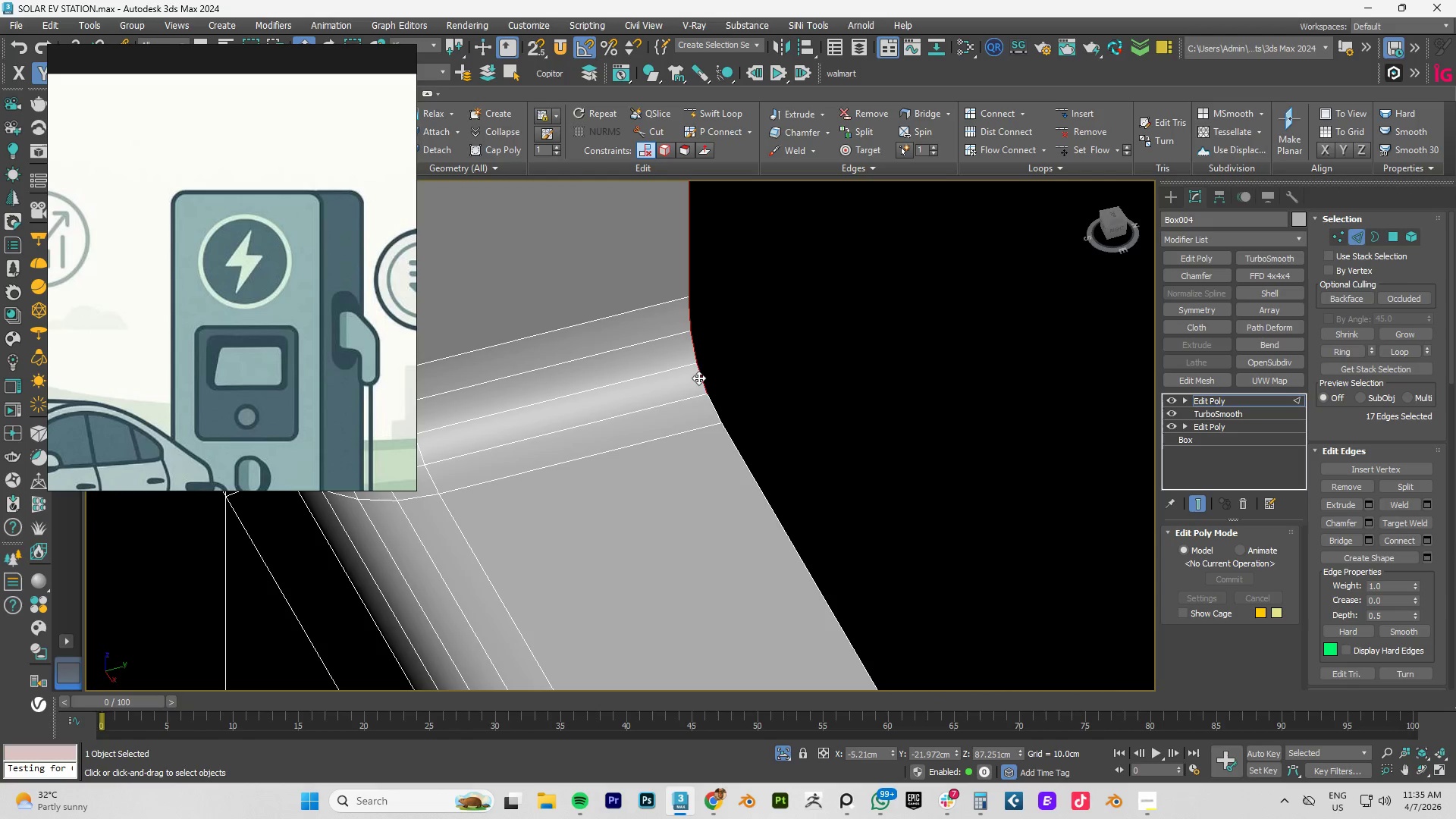 
hold_key(key=ControlLeft, duration=1.41)
left_click([720, 406])
 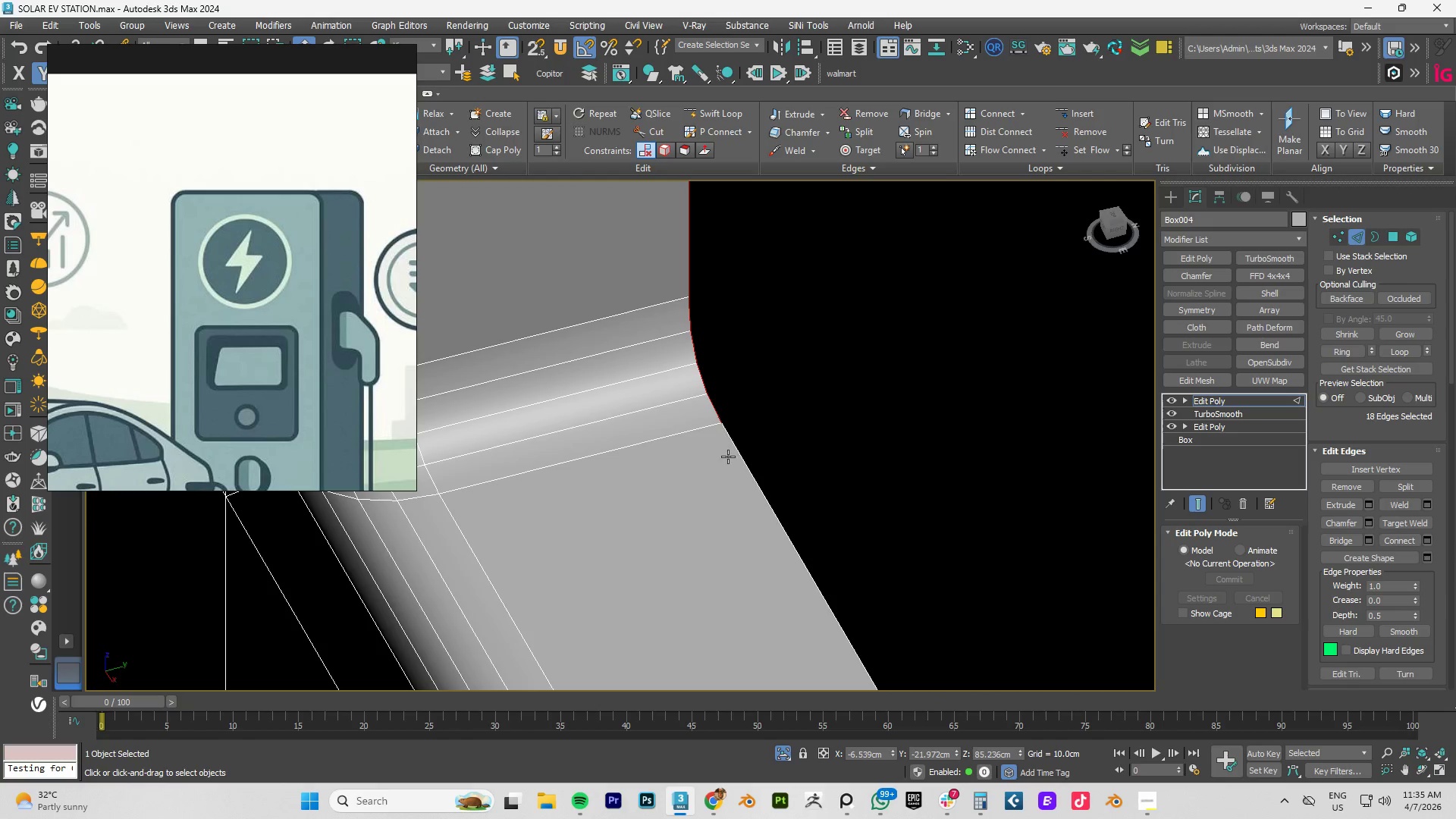 
double_click([728, 457])
 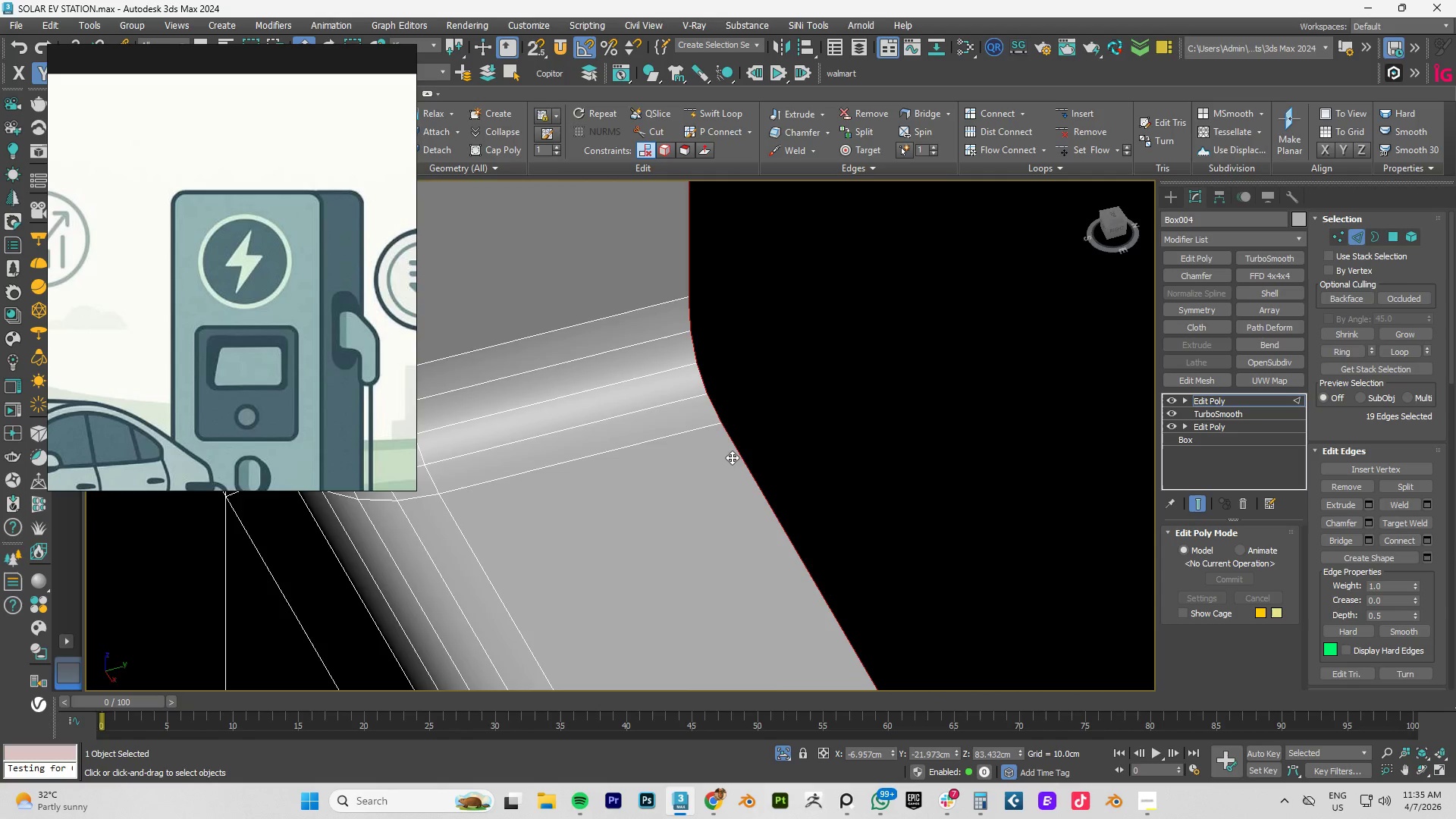 
hold_key(key=AltLeft, duration=0.64)
 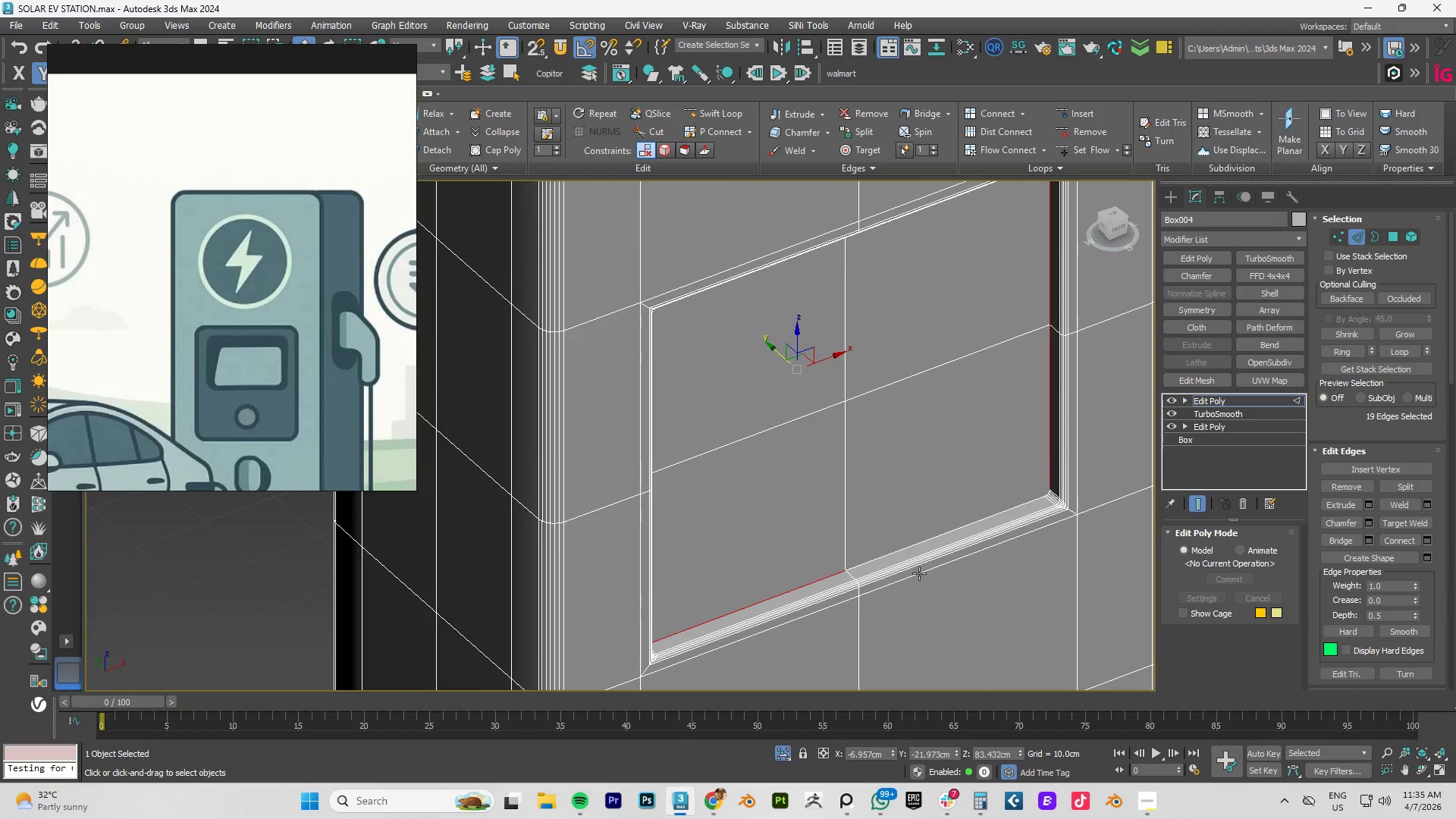 
scroll: coordinate [733, 463], scroll_direction: down, amount: 8.0
 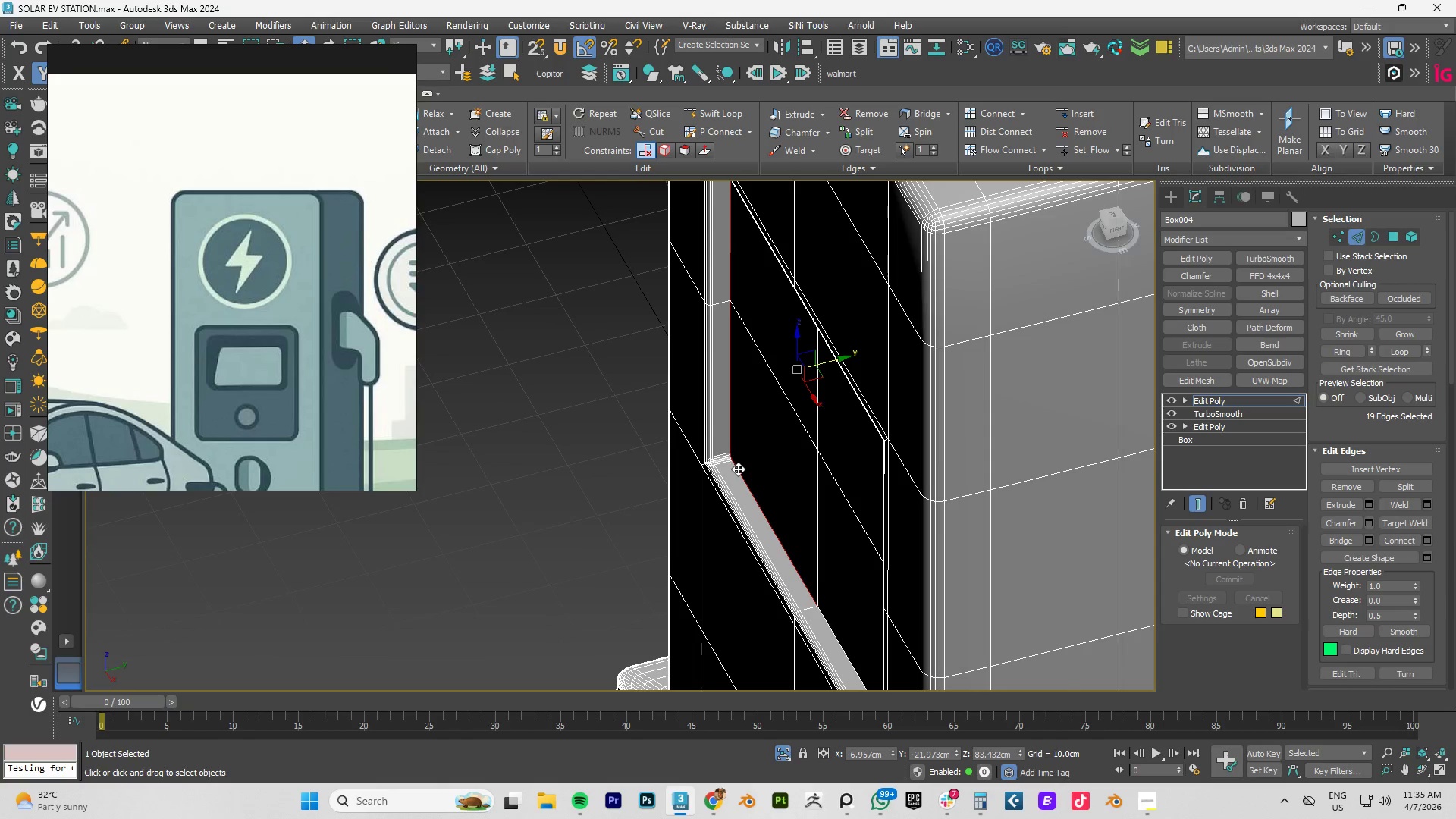 
hold_key(key=ControlLeft, duration=0.64)
left_click([887, 552])
 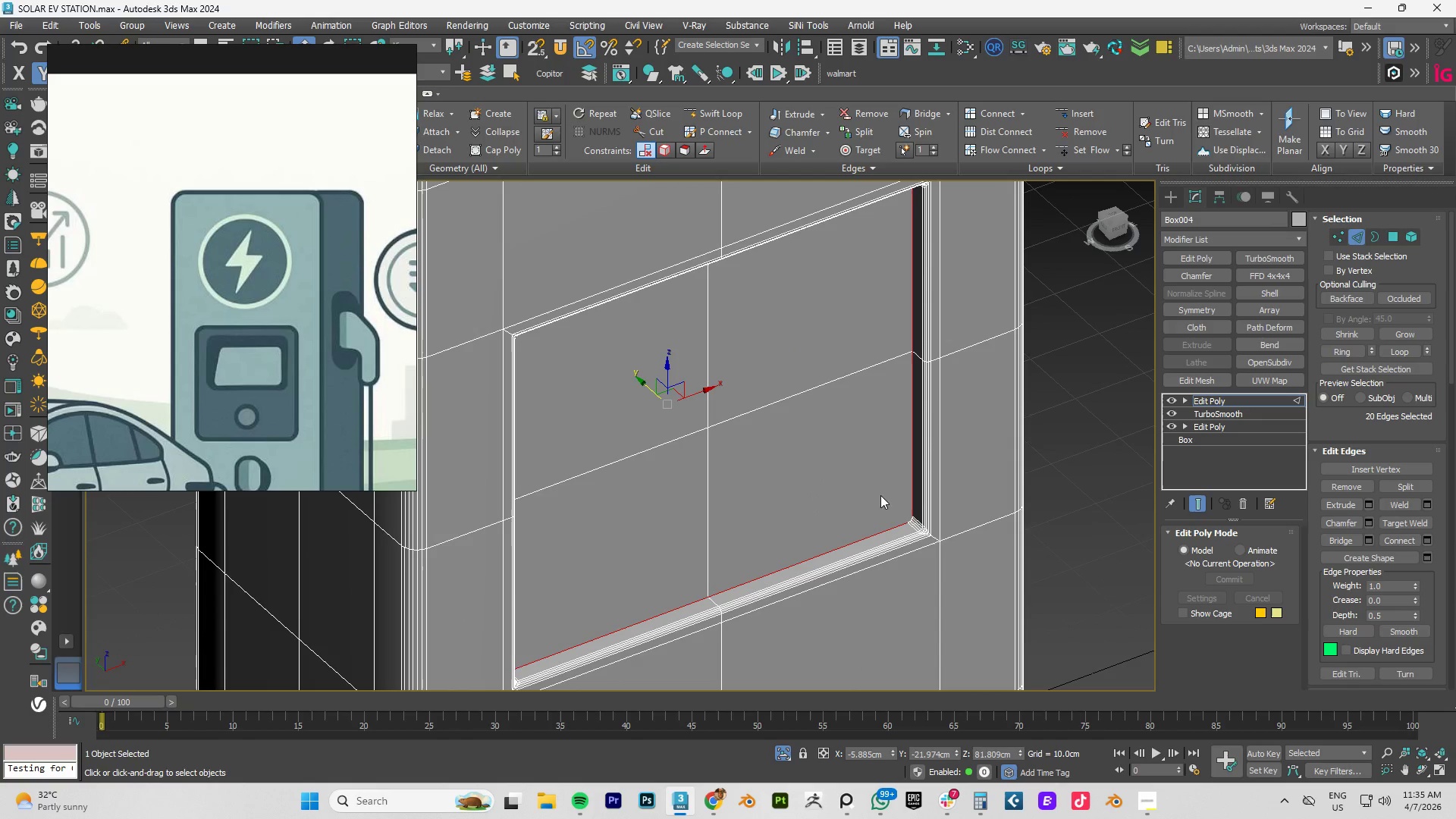 
hold_key(key=ControlLeft, duration=1.5)
 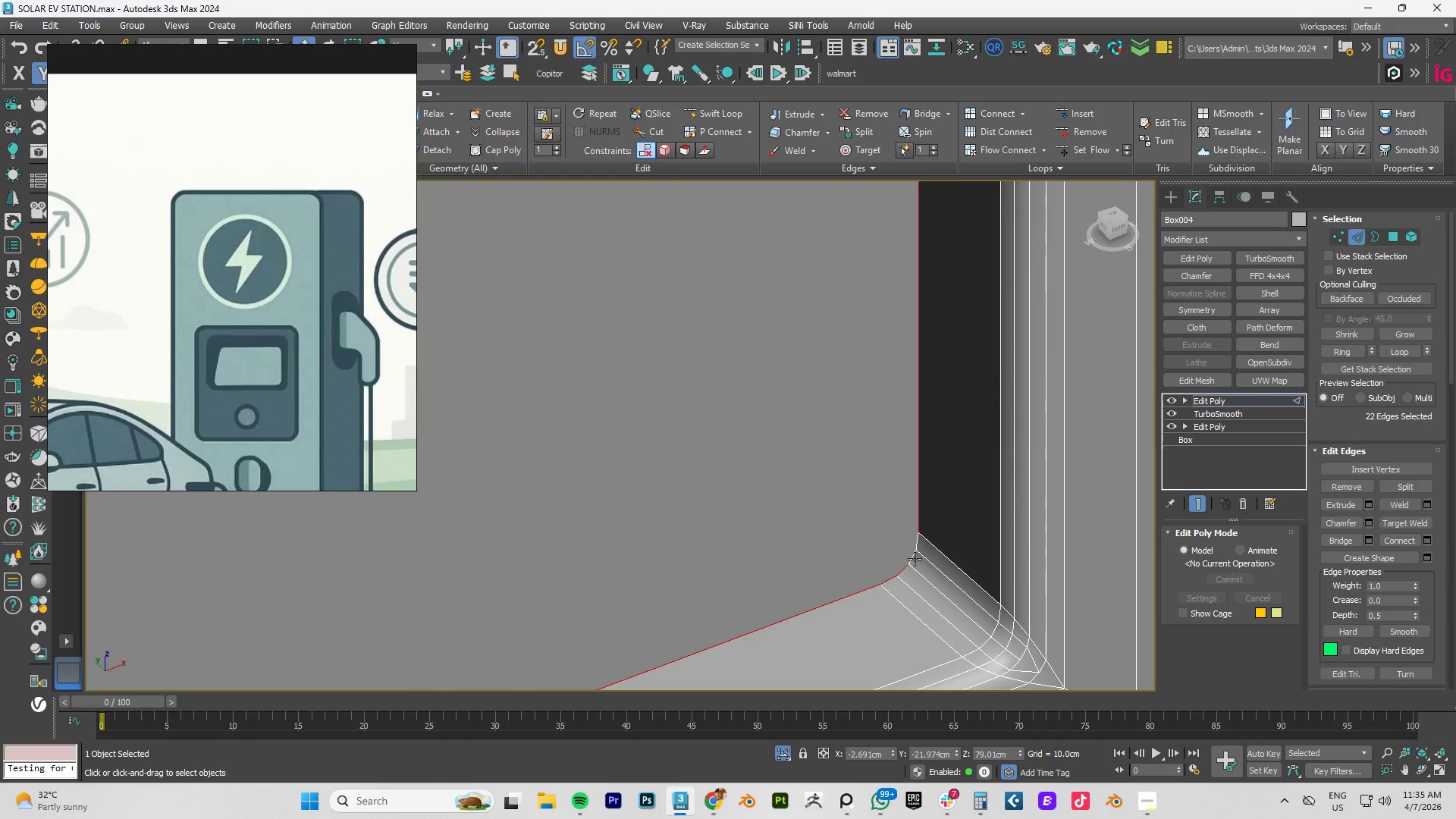 
scroll: coordinate [940, 525], scroll_direction: up, amount: 6.0
 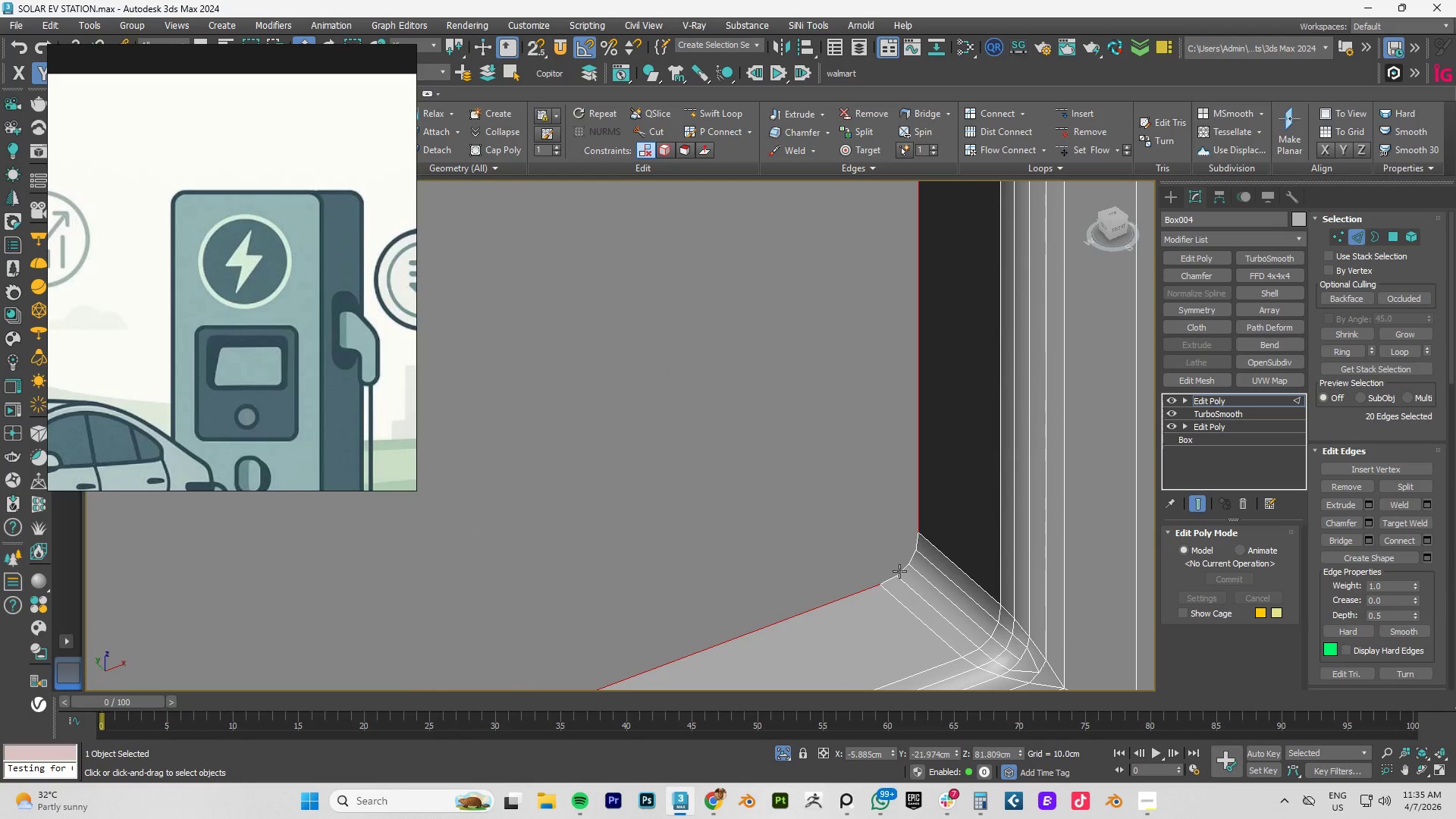 
left_click([892, 580])
 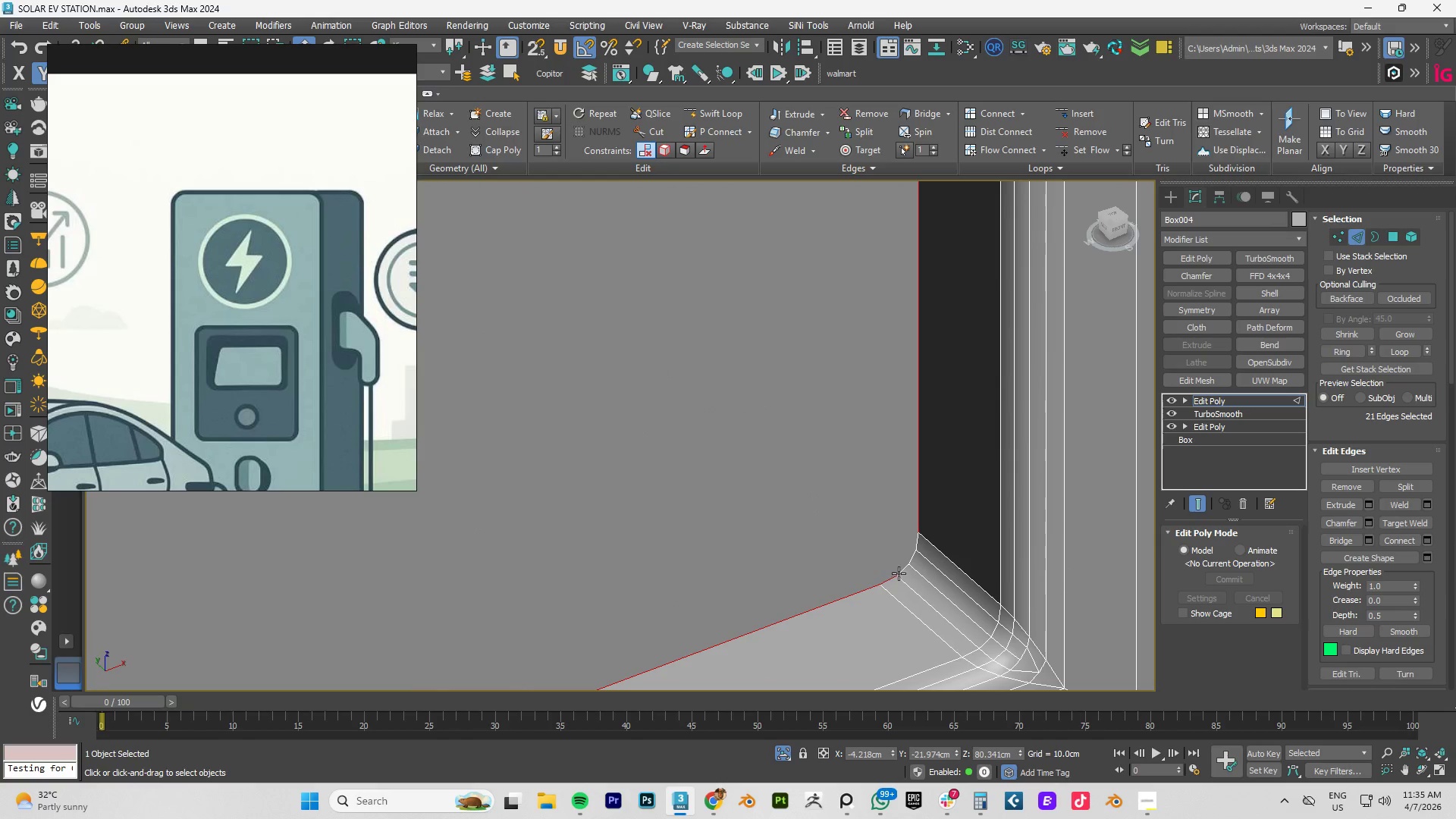 
left_click([899, 573])
 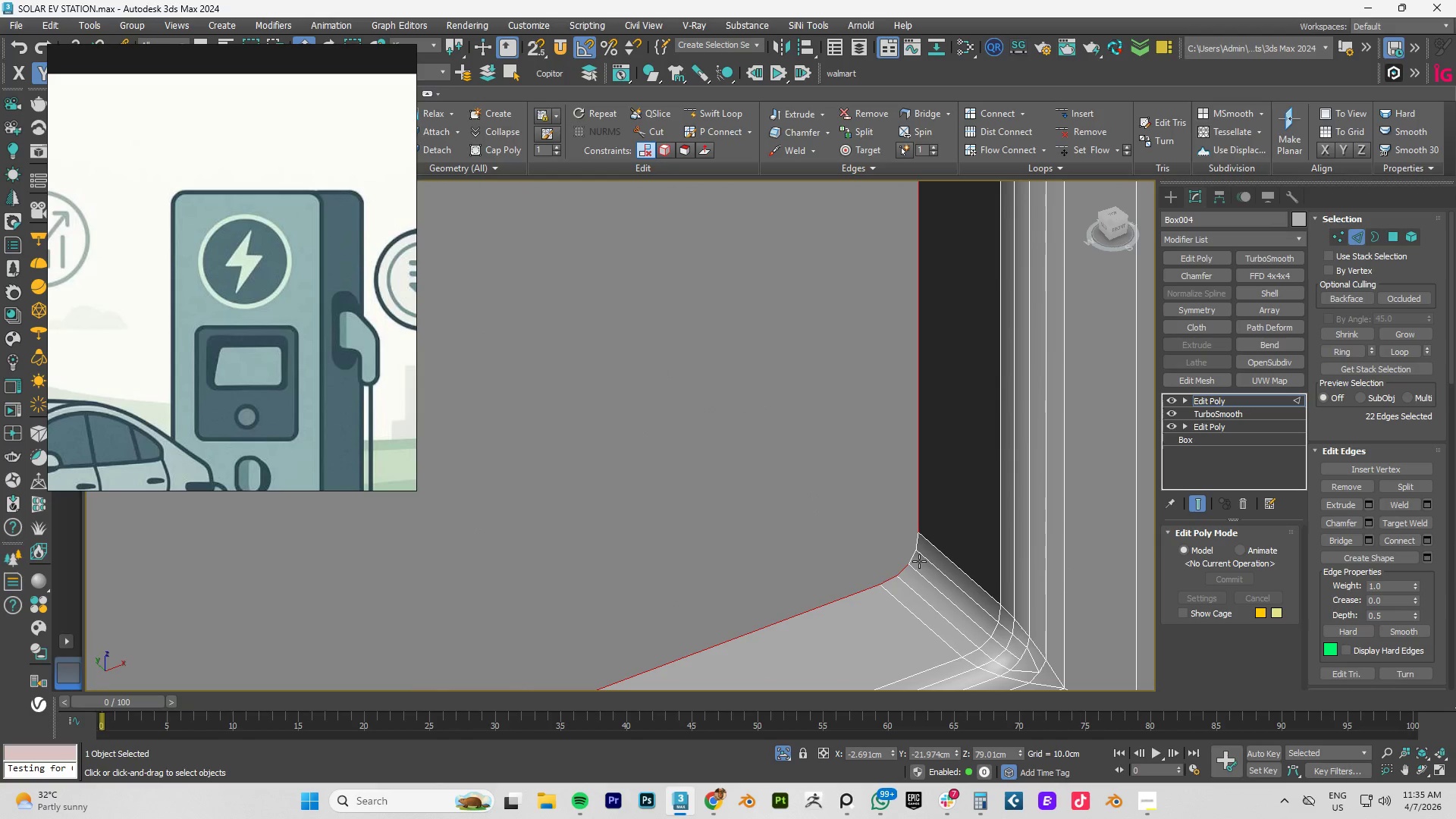 
hold_key(key=ControlLeft, duration=1.52)
left_click([915, 559])
 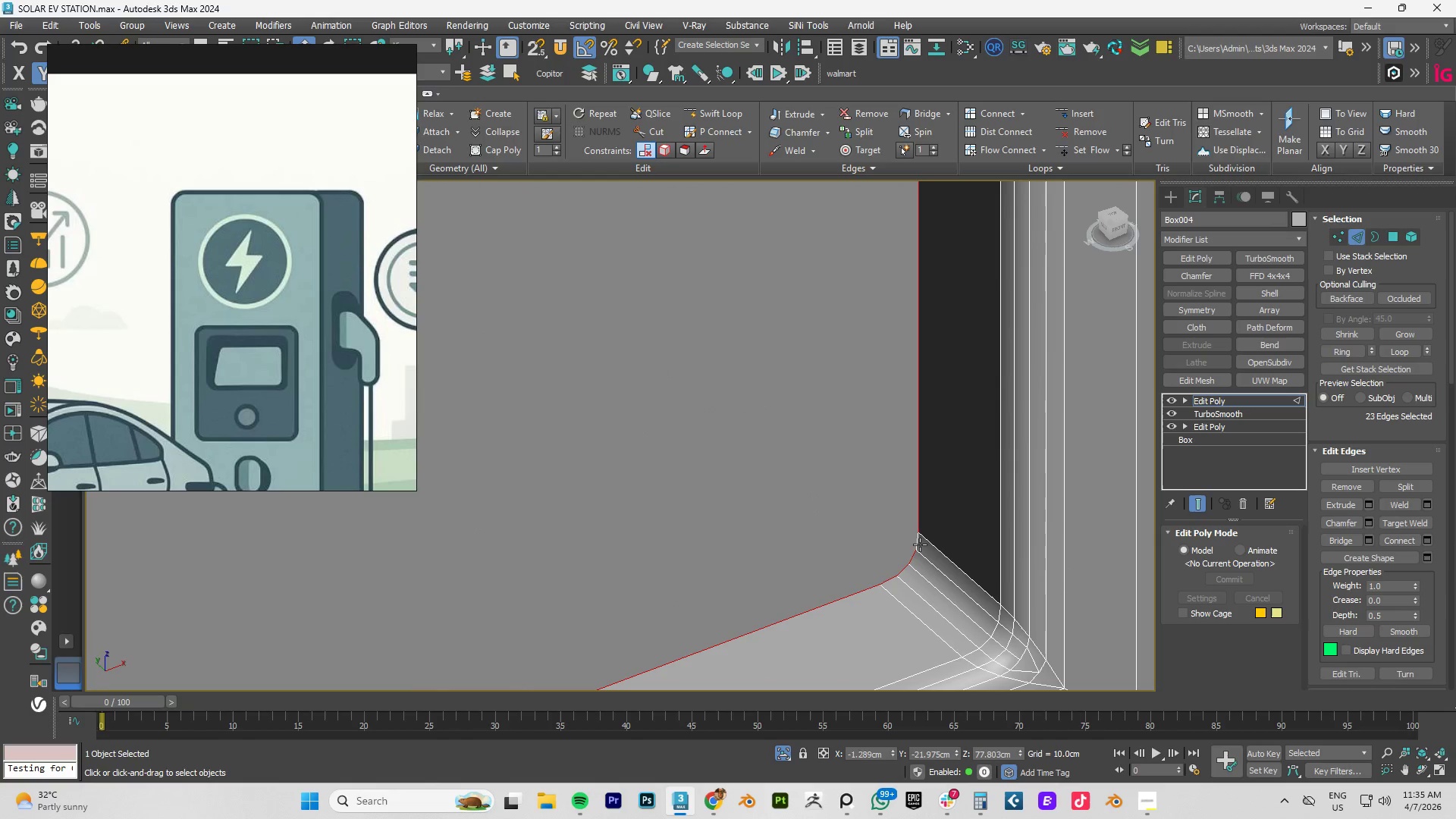 
left_click([920, 544])
 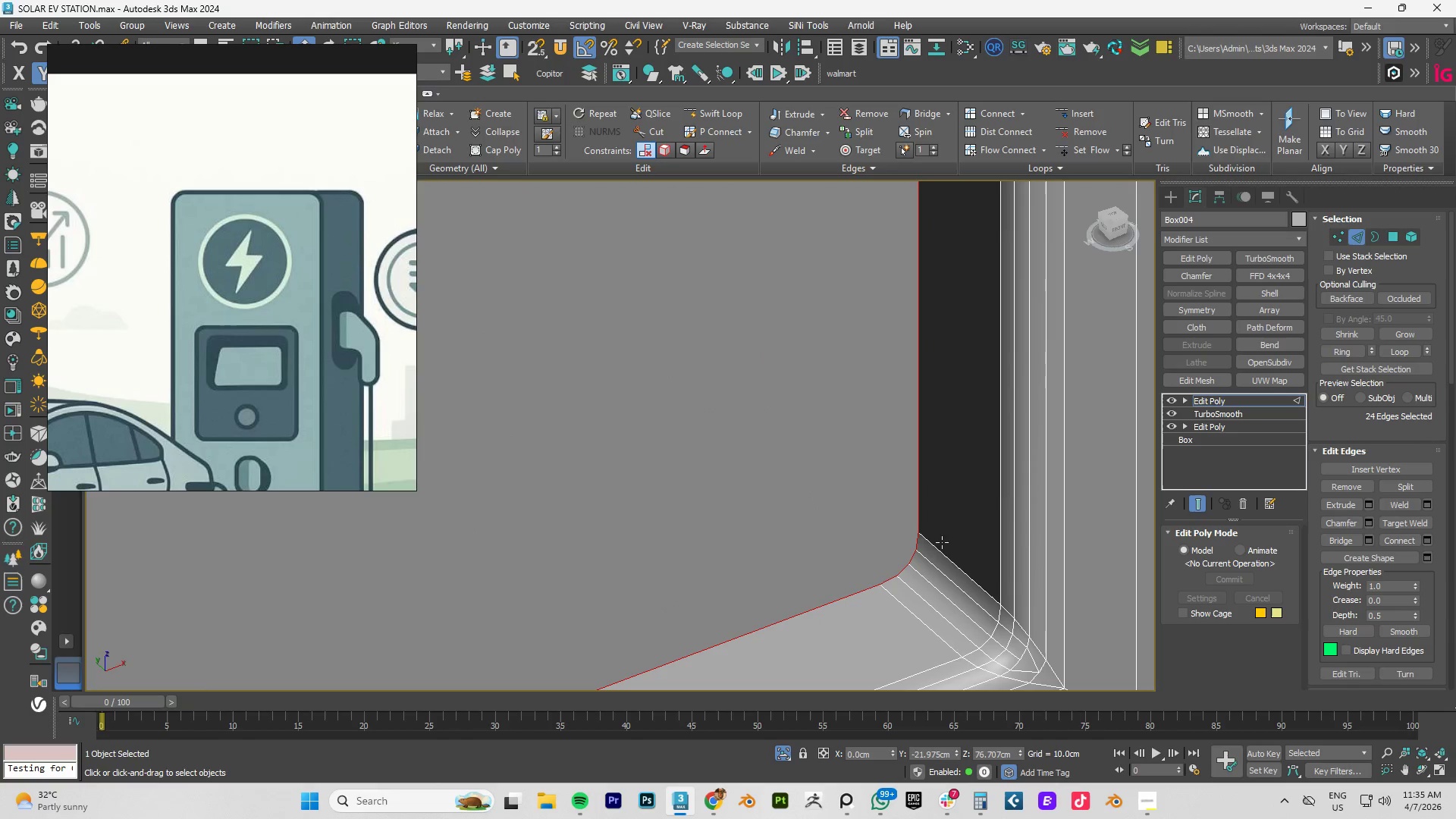 
key(Control+ControlLeft)
 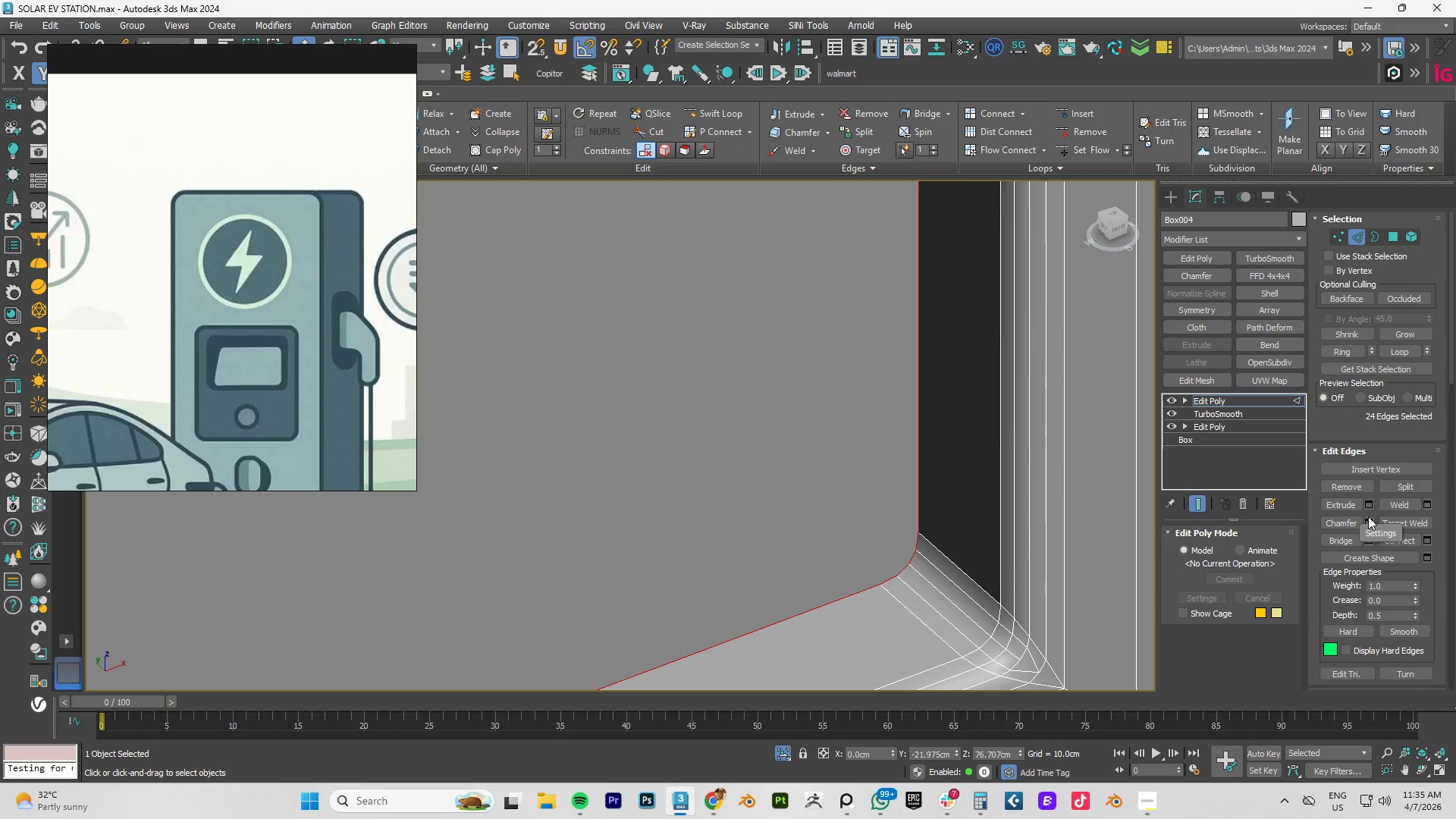 
left_click([1368, 522])
 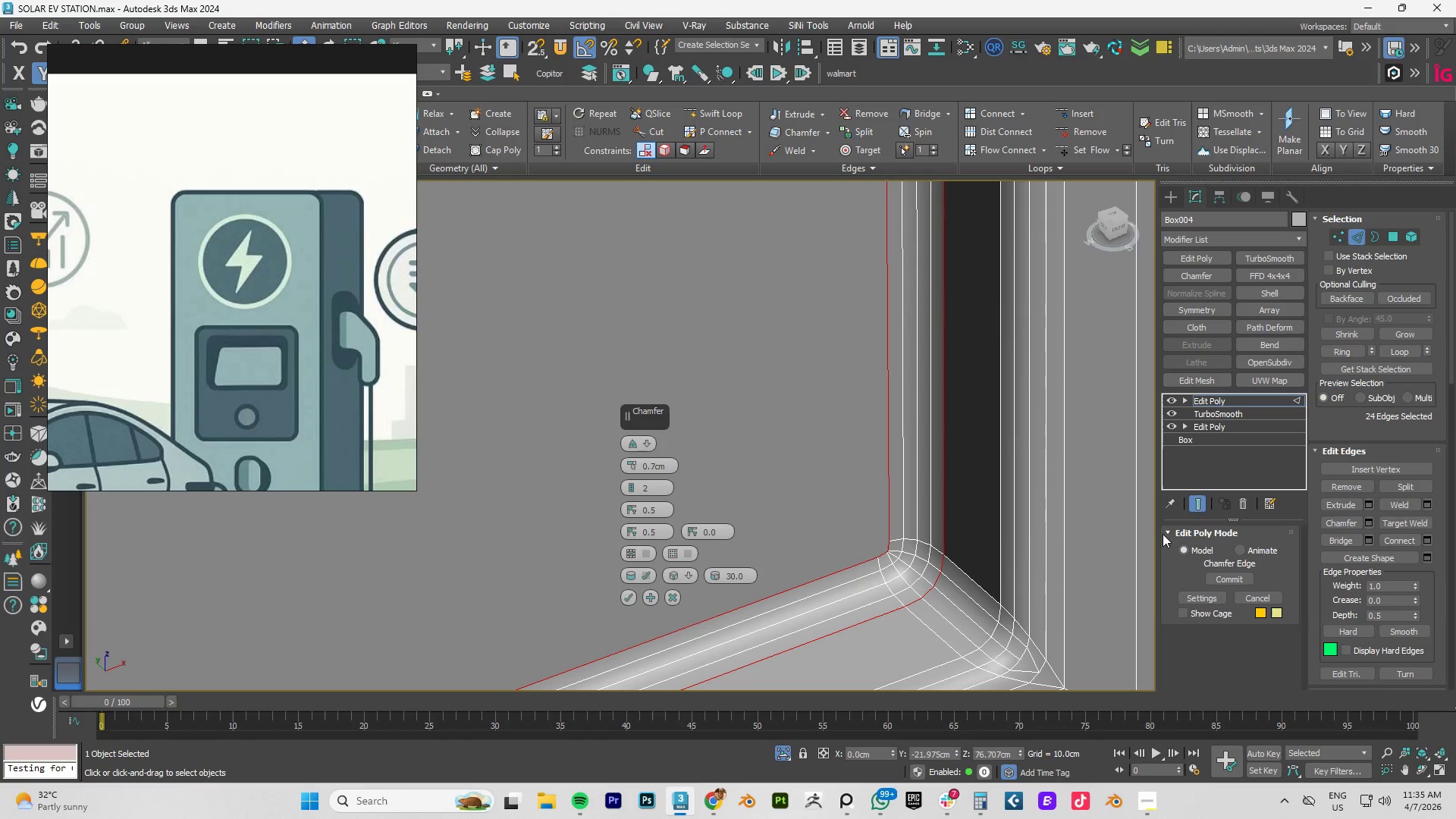 
scroll: coordinate [932, 522], scroll_direction: down, amount: 3.0
 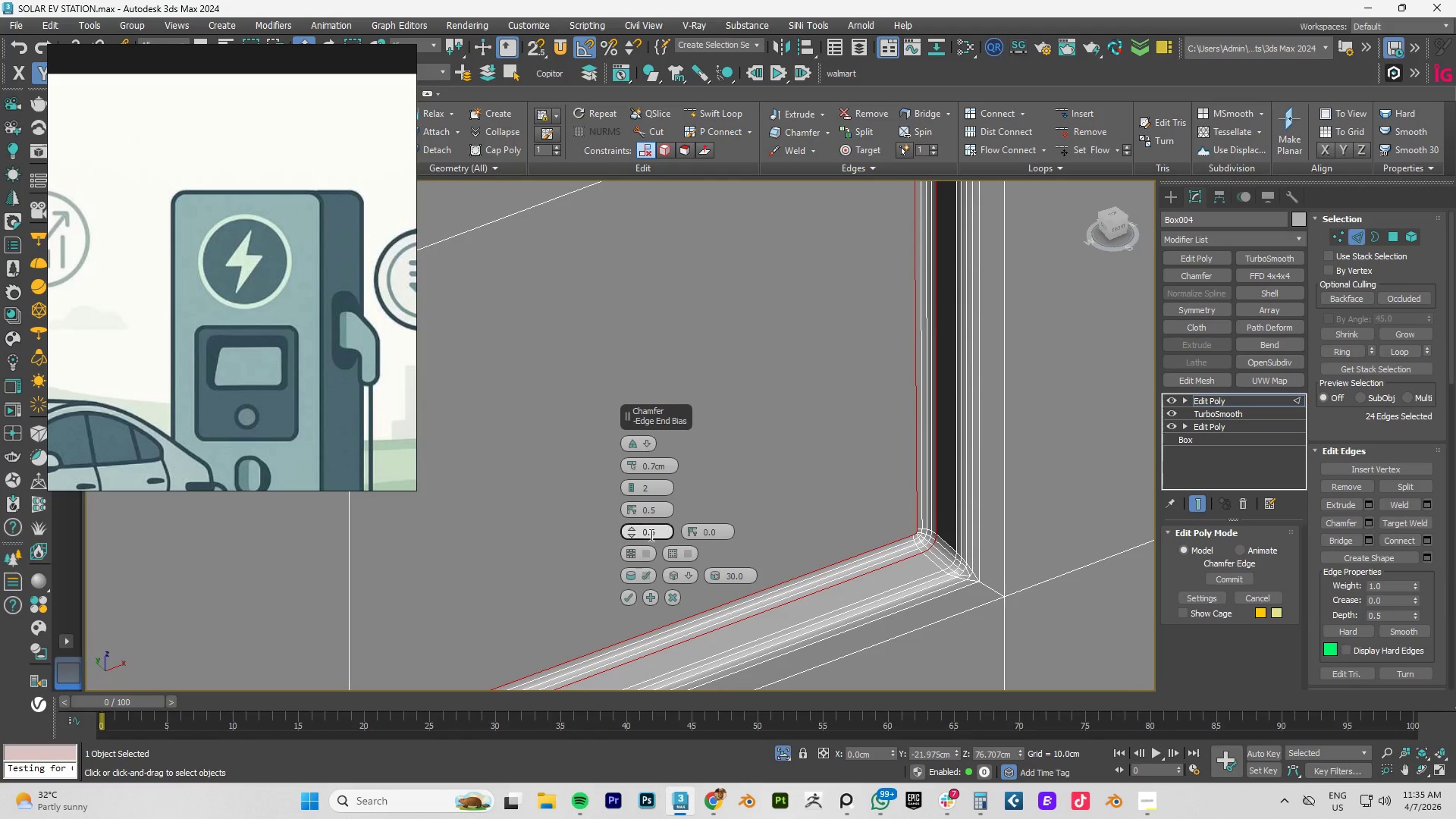 
left_click_drag(start_coordinate=[630, 466], to_coordinate=[629, 477])
 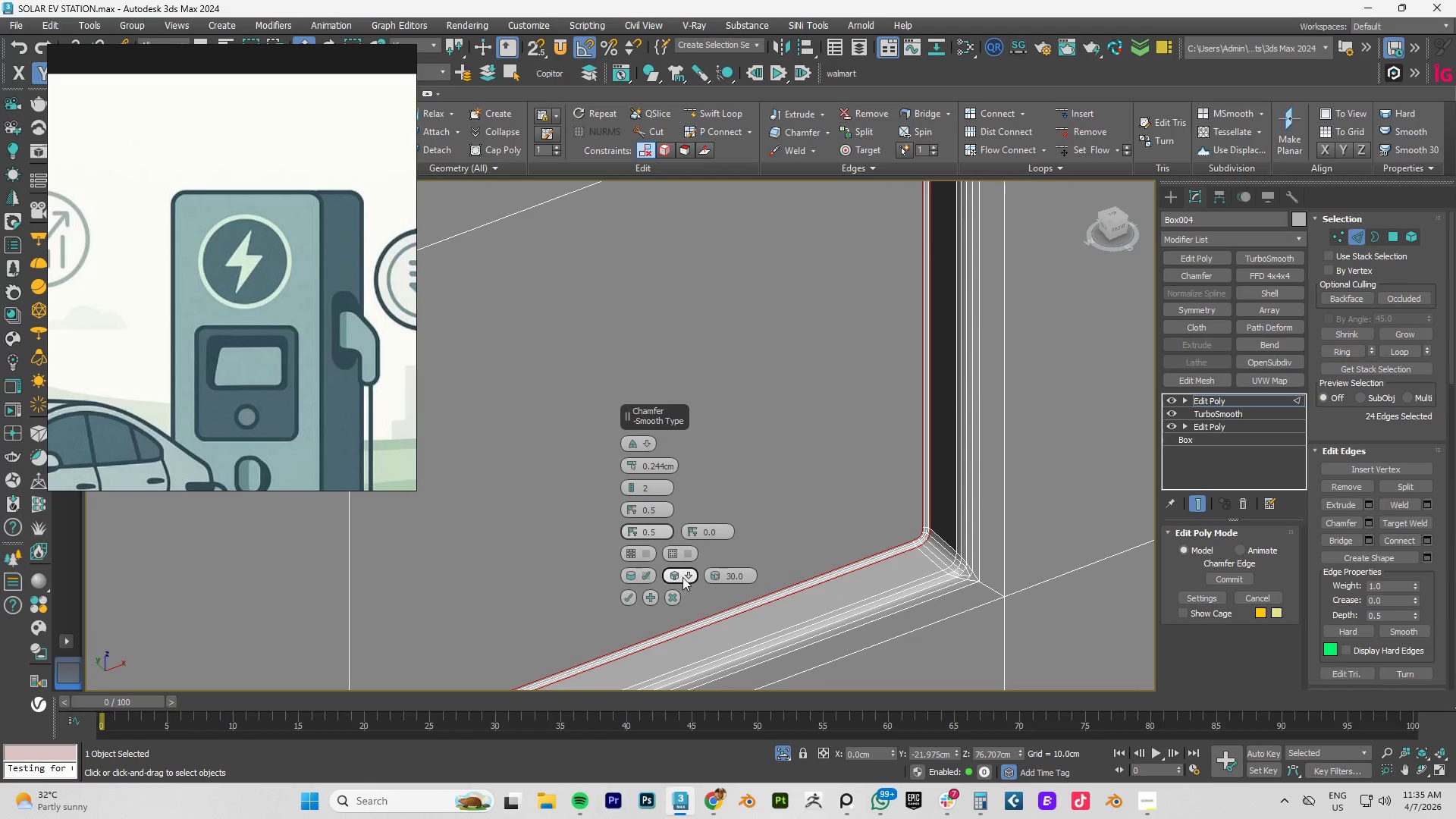 
left_click([683, 576])
 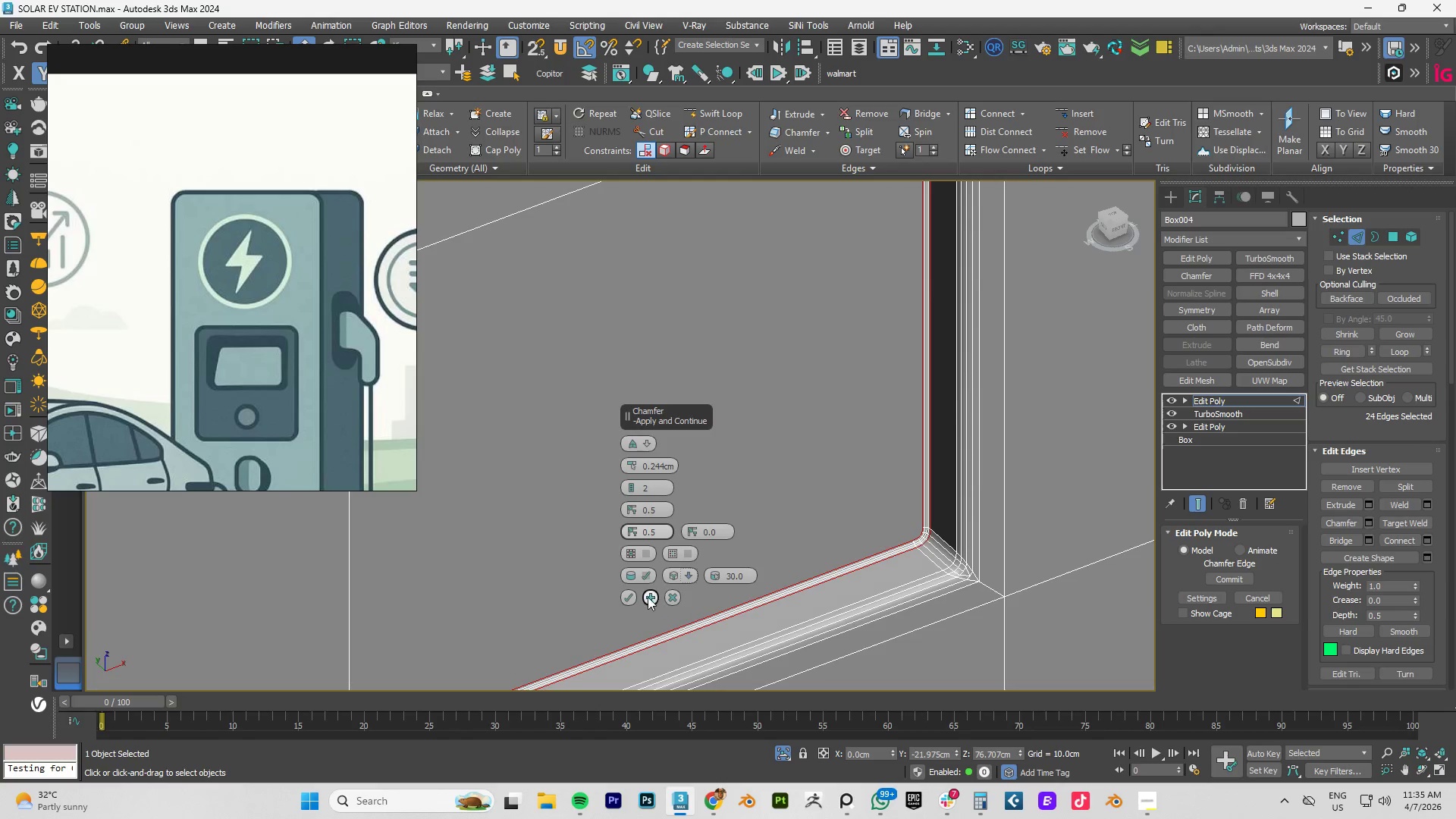 
left_click([627, 596])
 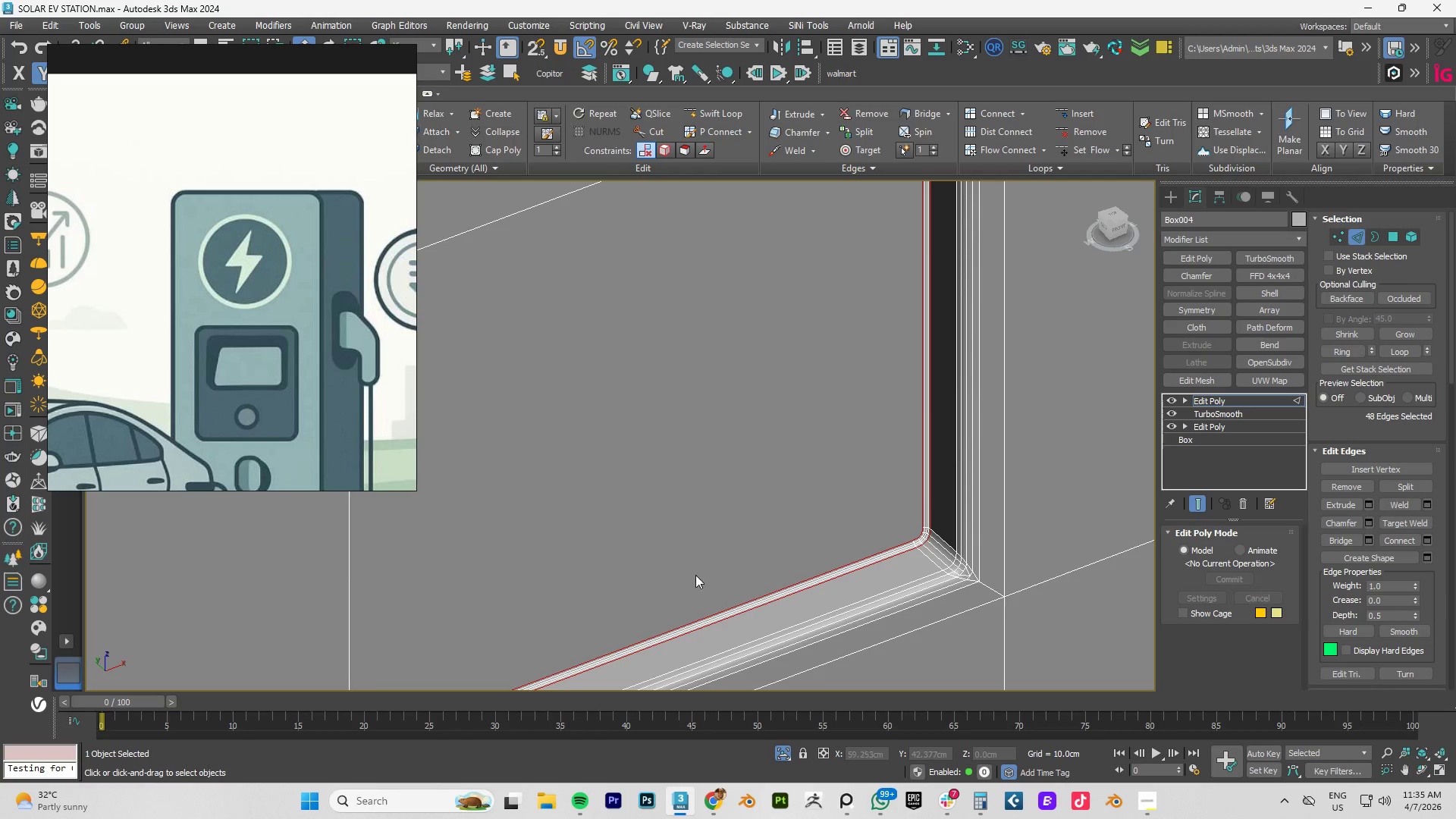 
scroll: coordinate [704, 573], scroll_direction: down, amount: 3.0
 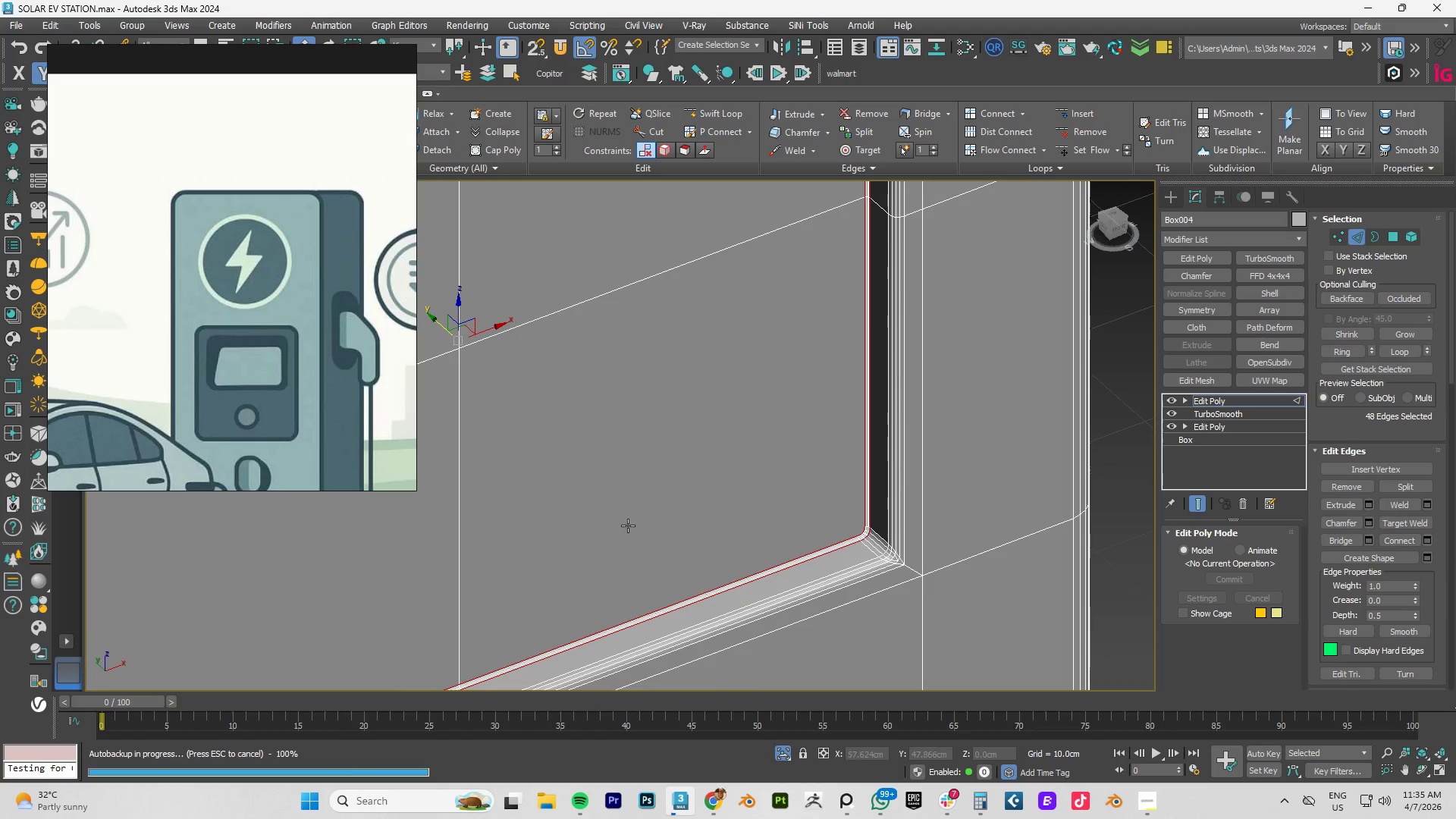 
hold_key(key=AltLeft, duration=0.94)
 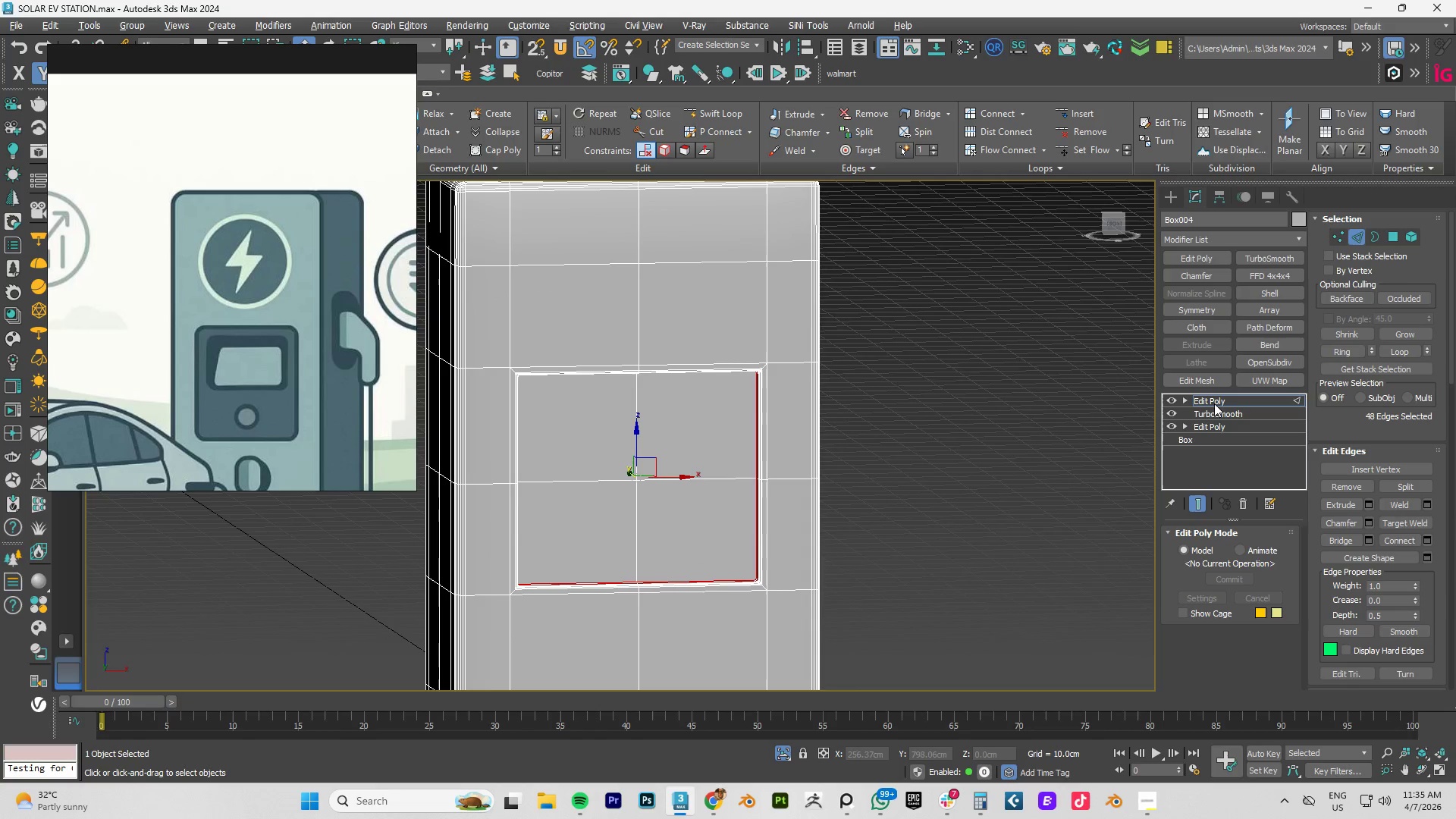 
scroll: coordinate [698, 522], scroll_direction: down, amount: 4.0
 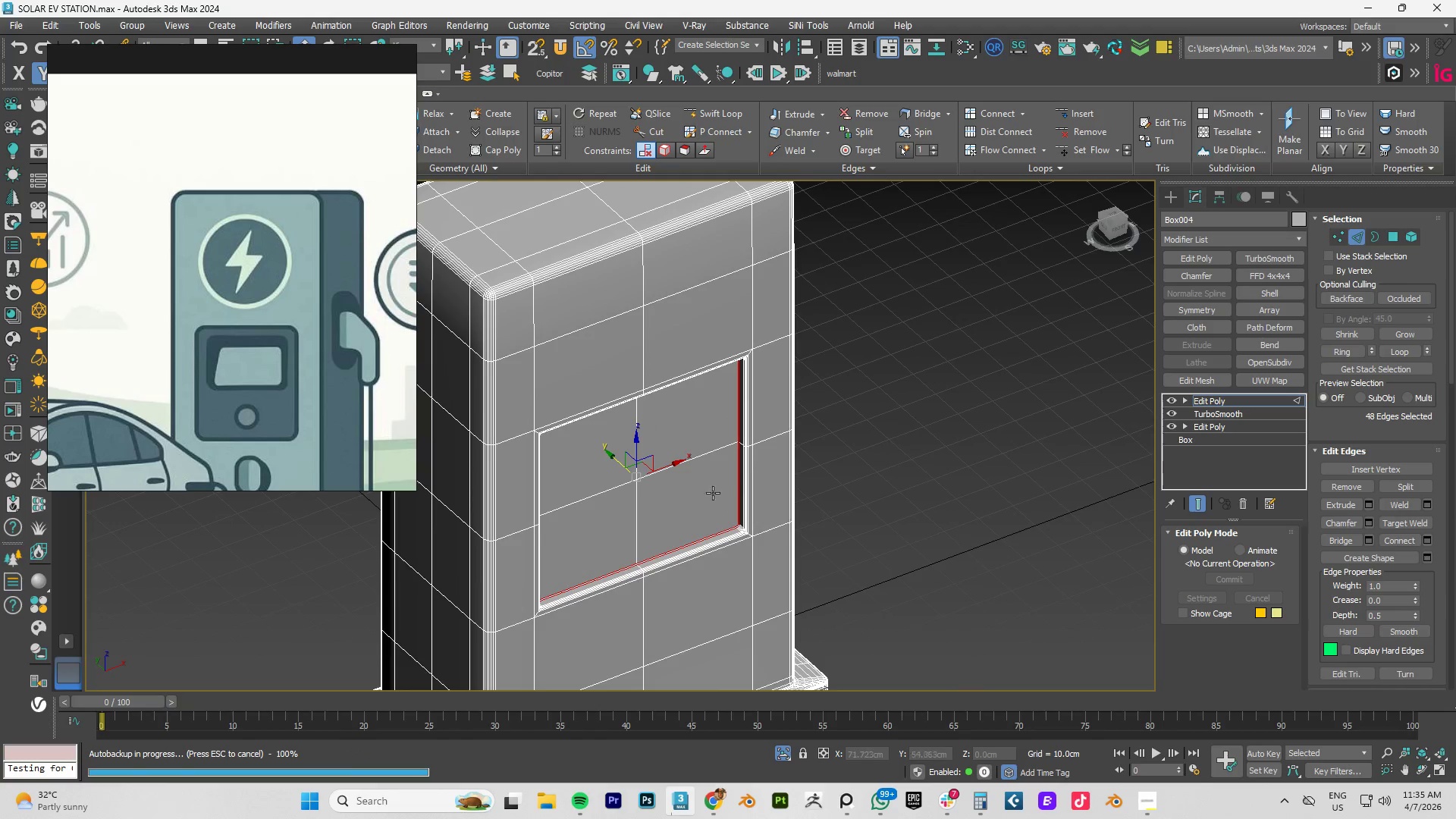 
left_click([1219, 400])
 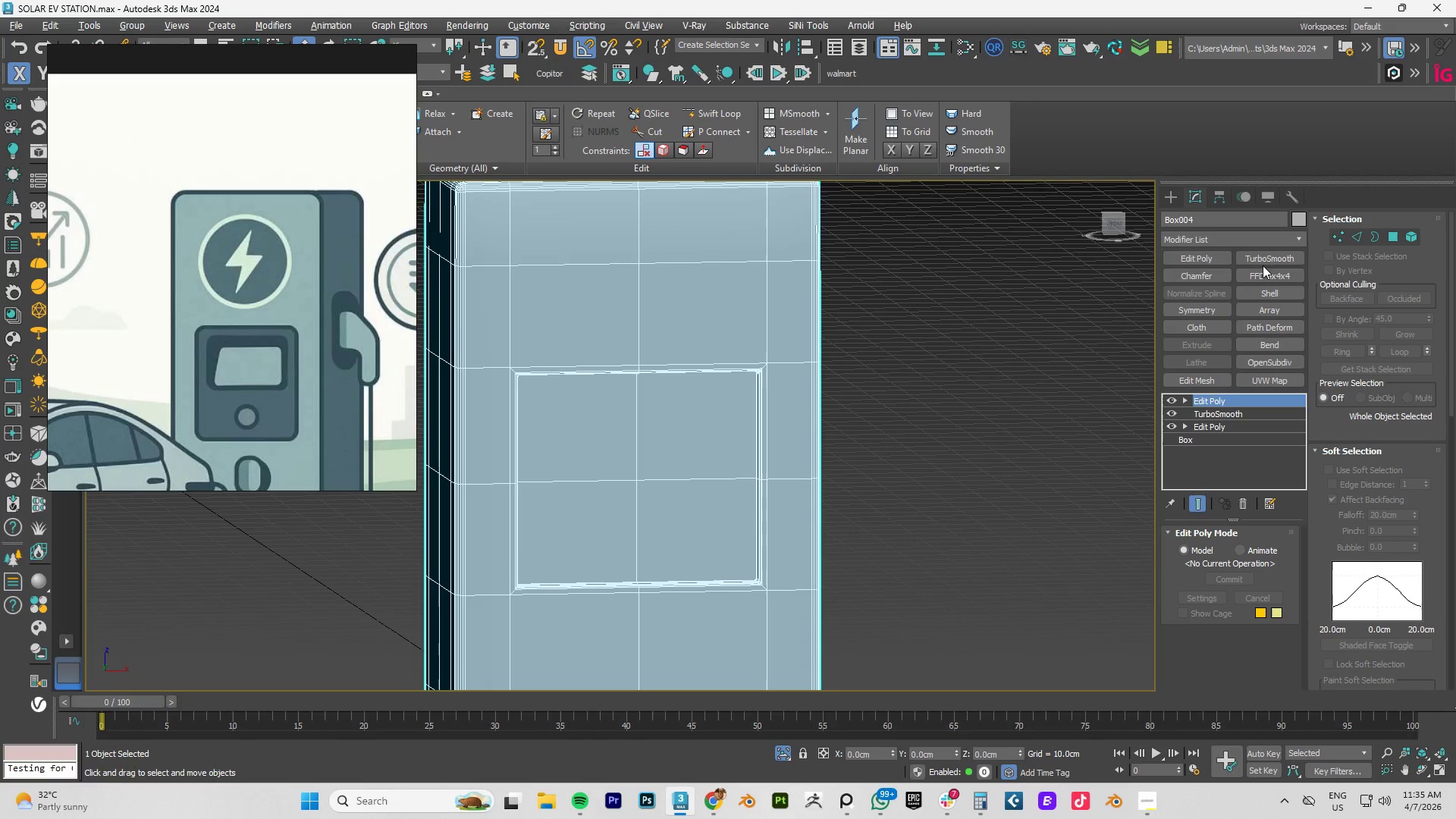 
left_click([1265, 260])
 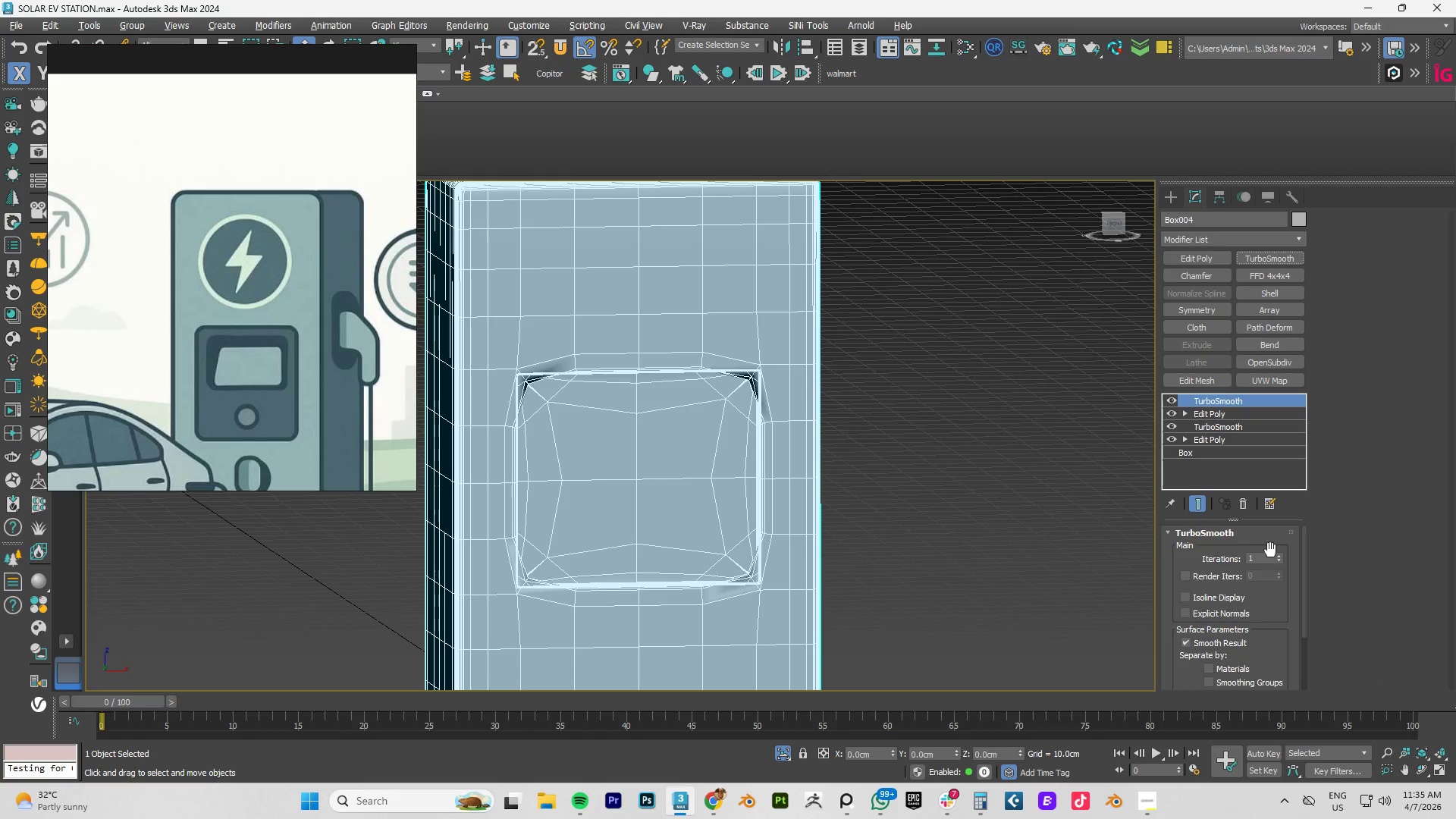 
left_click([1279, 556])
 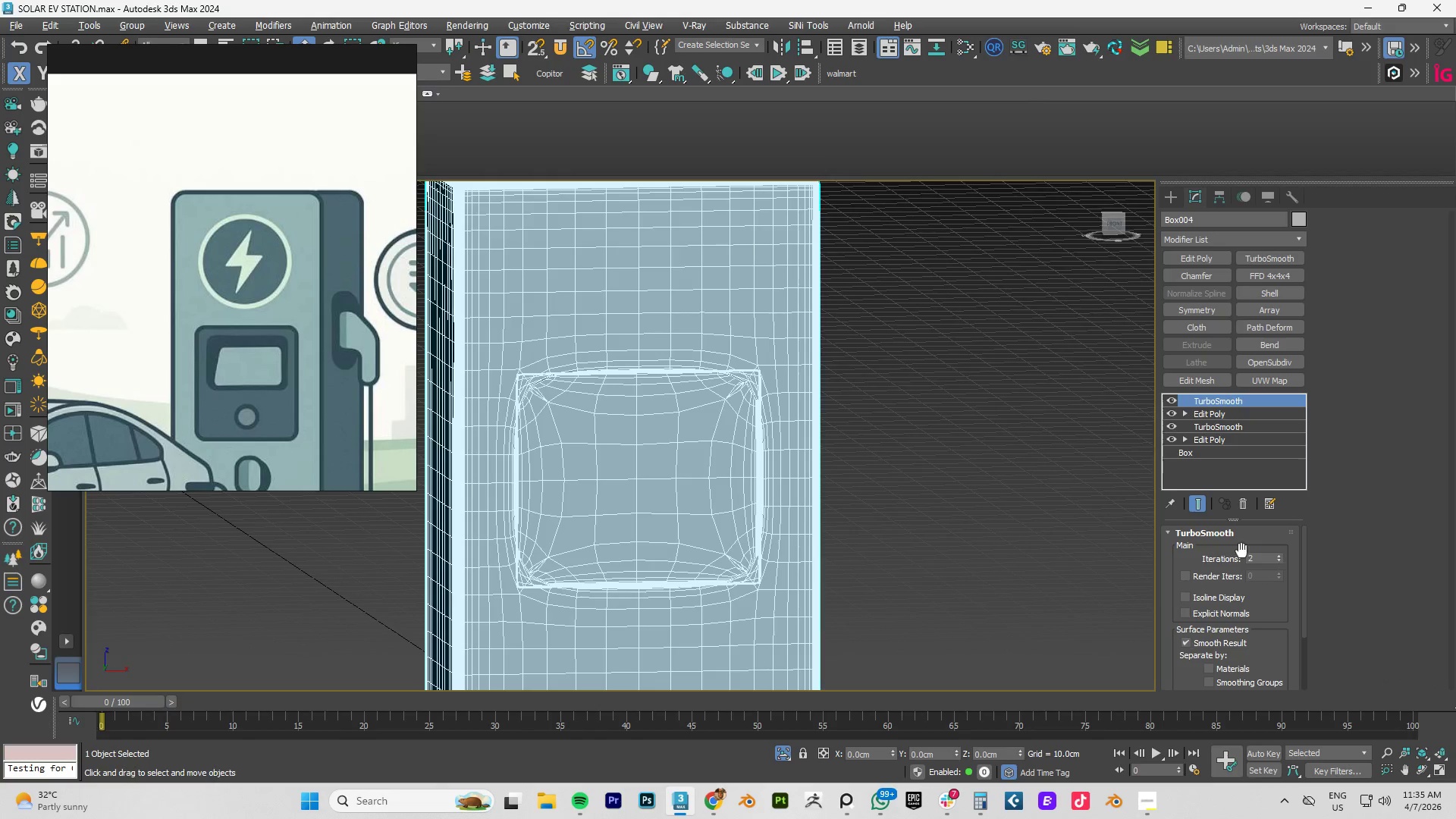 
hold_key(key=AltLeft, duration=0.86)
 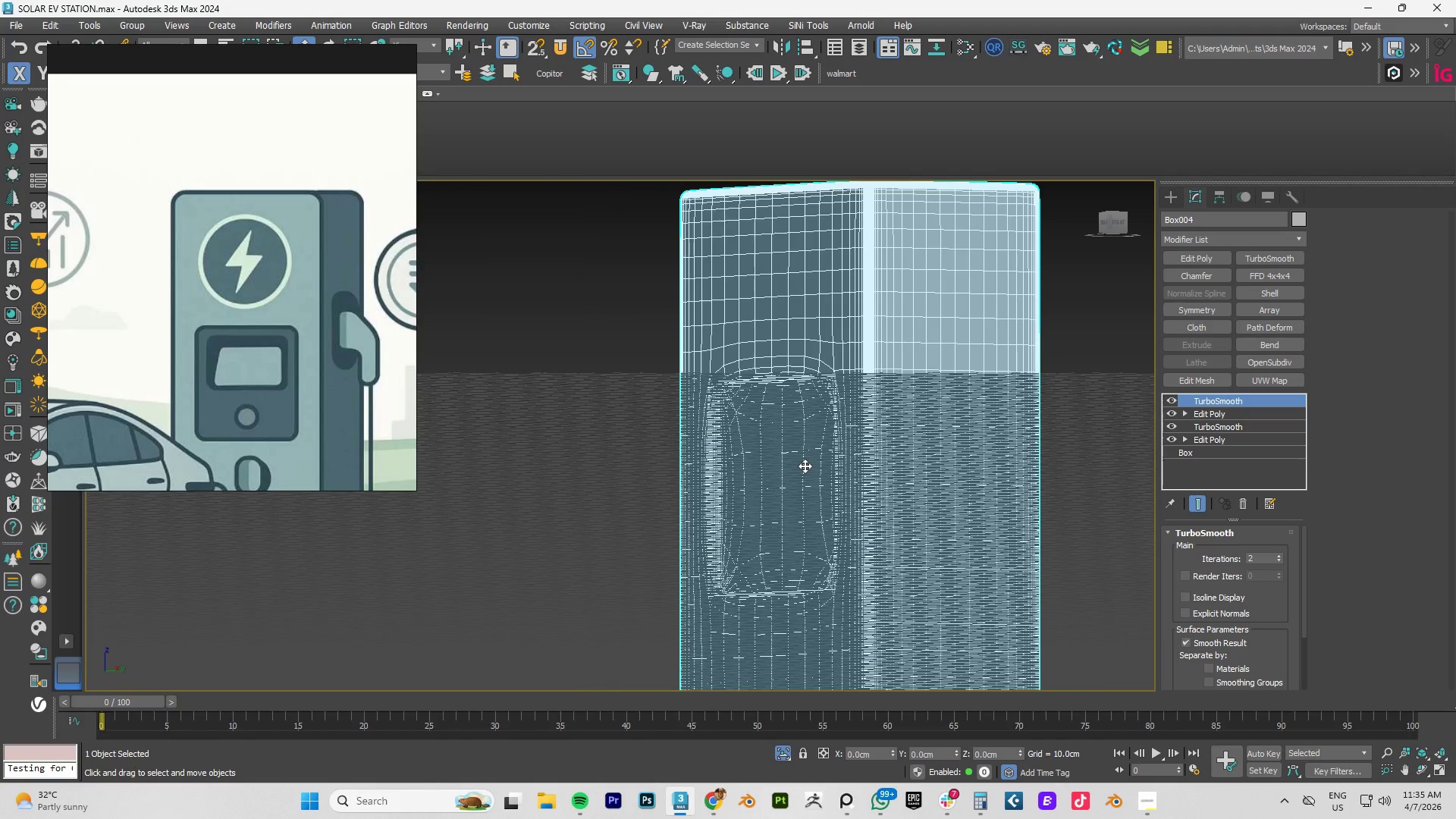 
type(fz)
 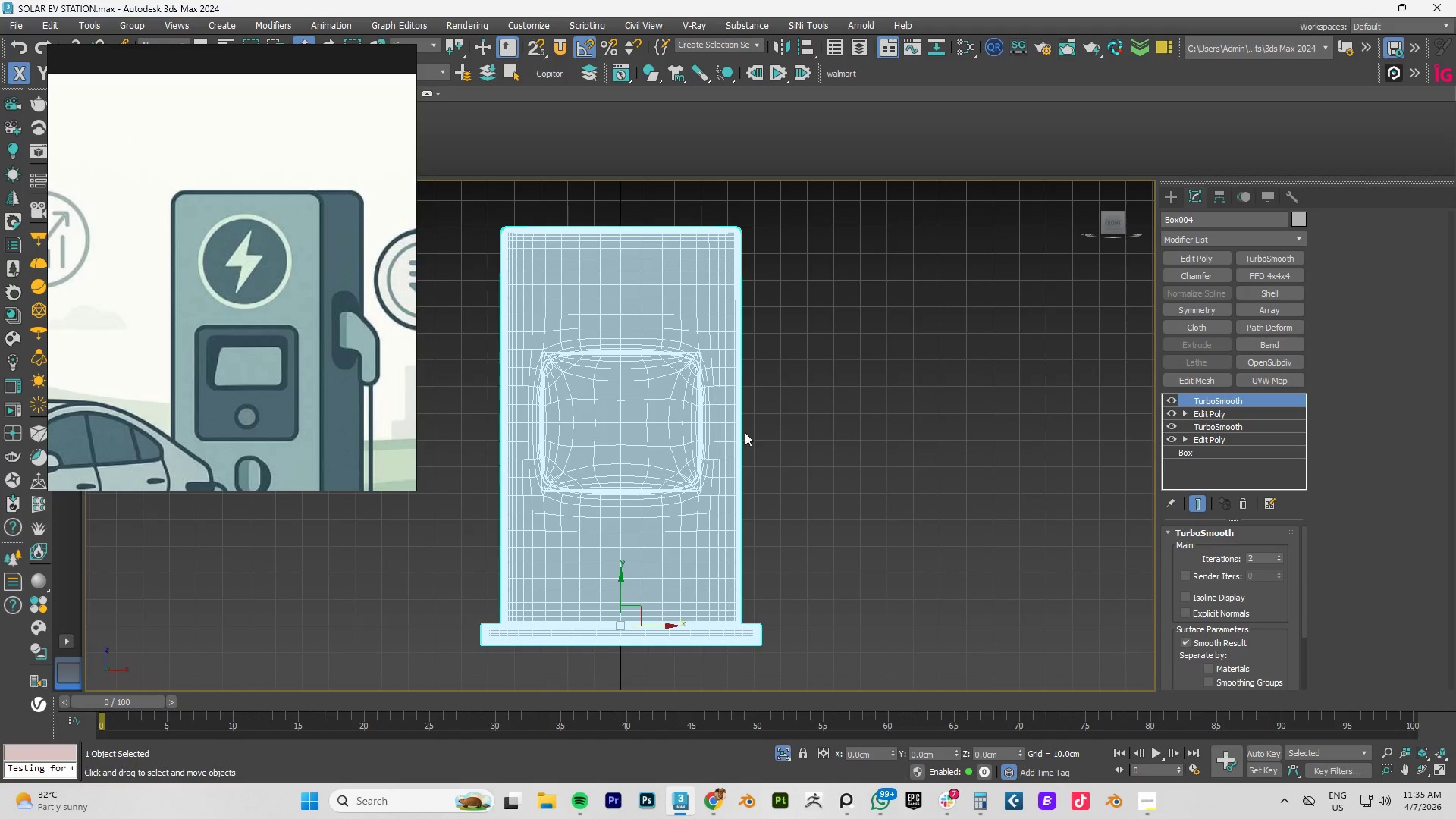 
hold_key(key=AltLeft, duration=0.52)
 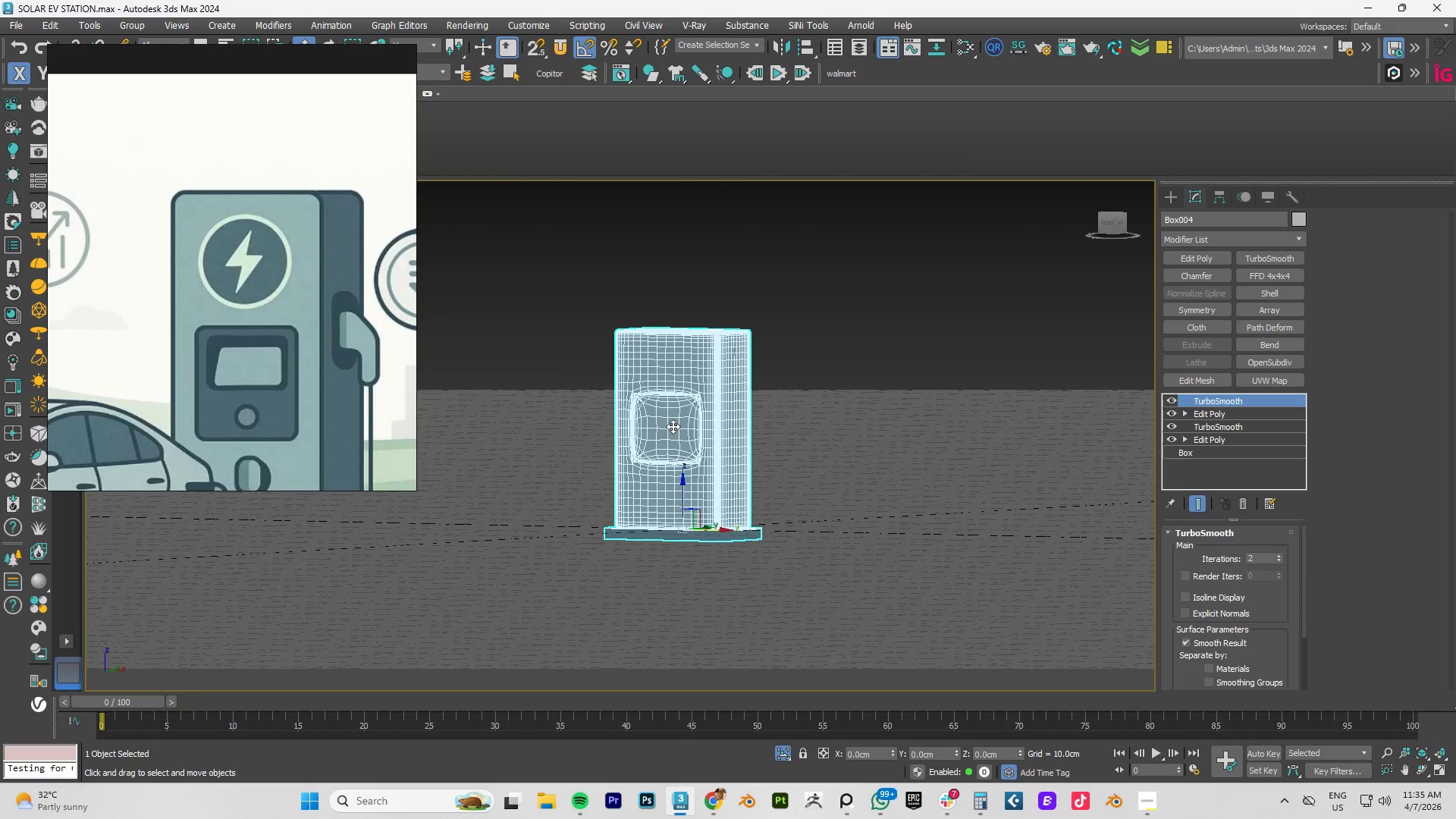 
scroll: coordinate [745, 432], scroll_direction: down, amount: 2.0
 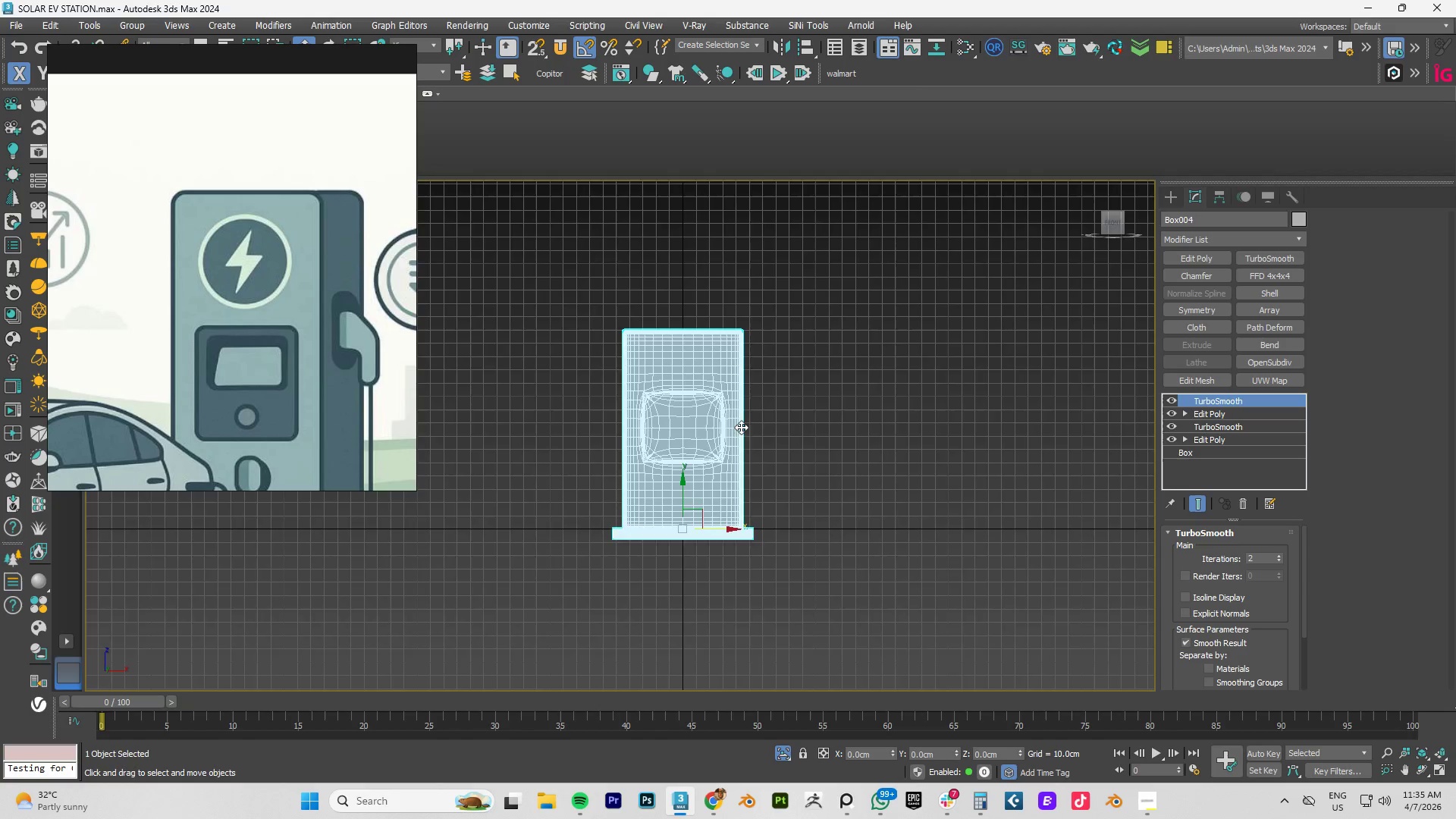 
scroll: coordinate [690, 369], scroll_direction: up, amount: 6.0
 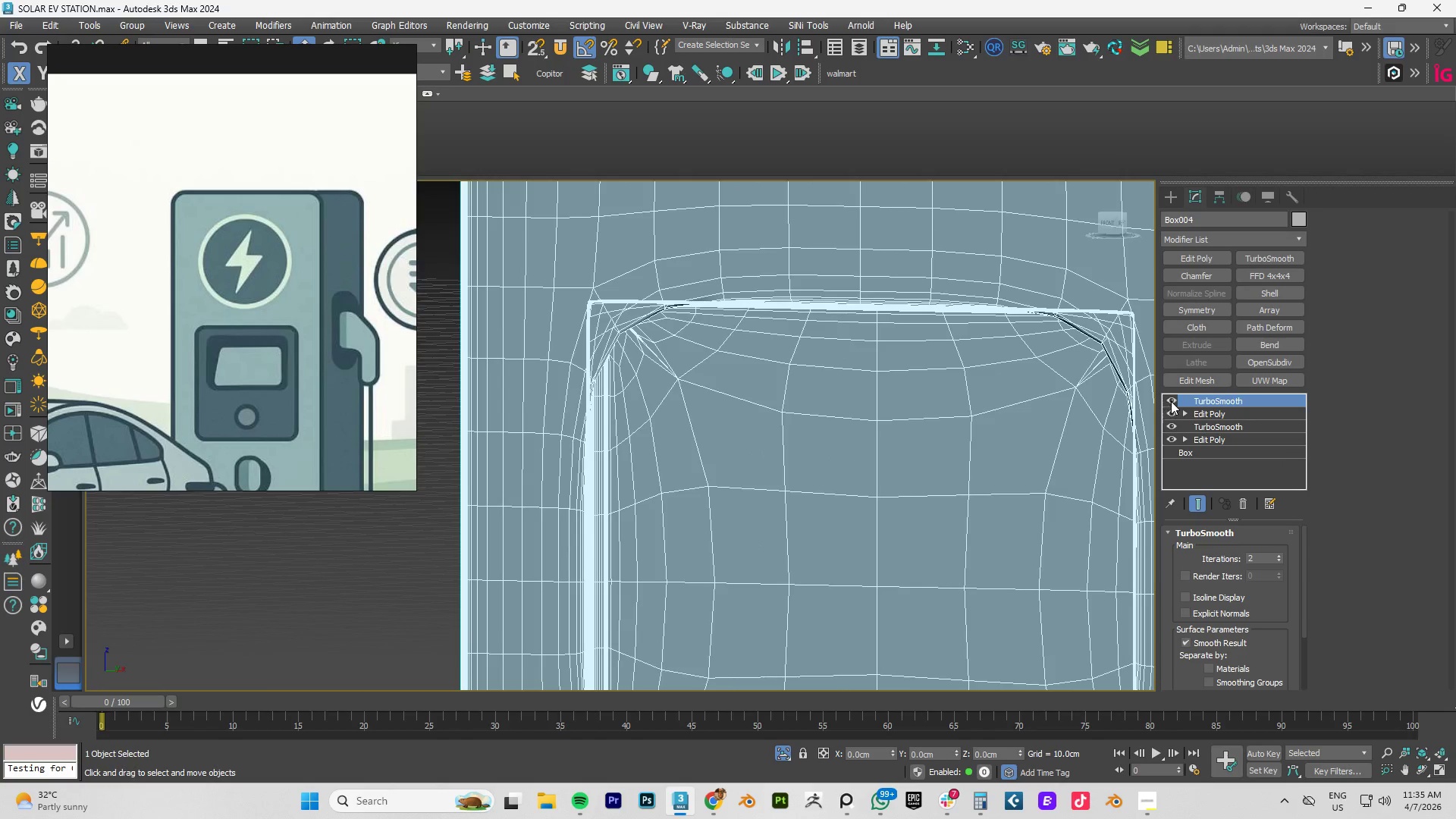 
key(Alt+AltLeft)
 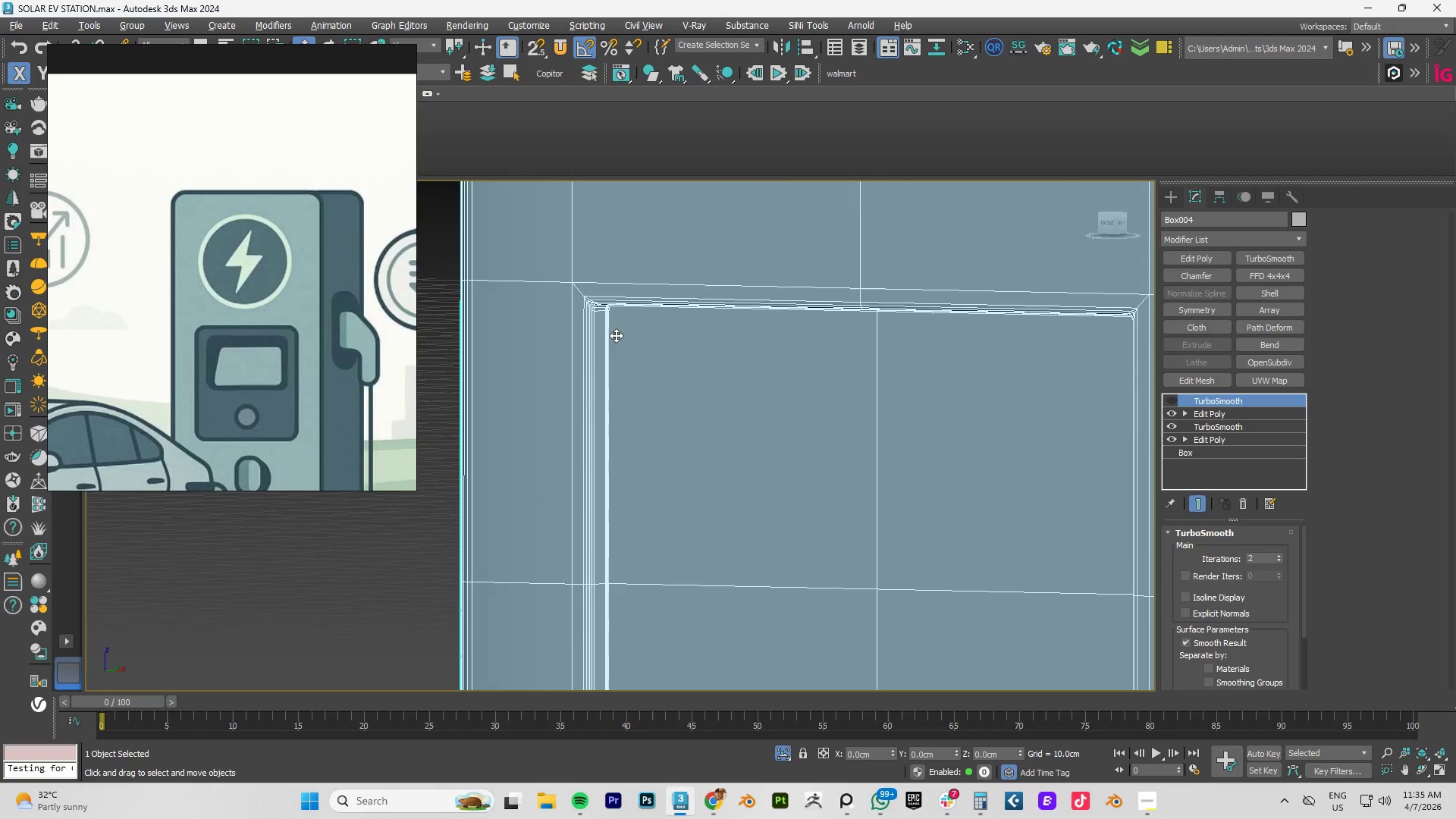 
key(Alt+1)
 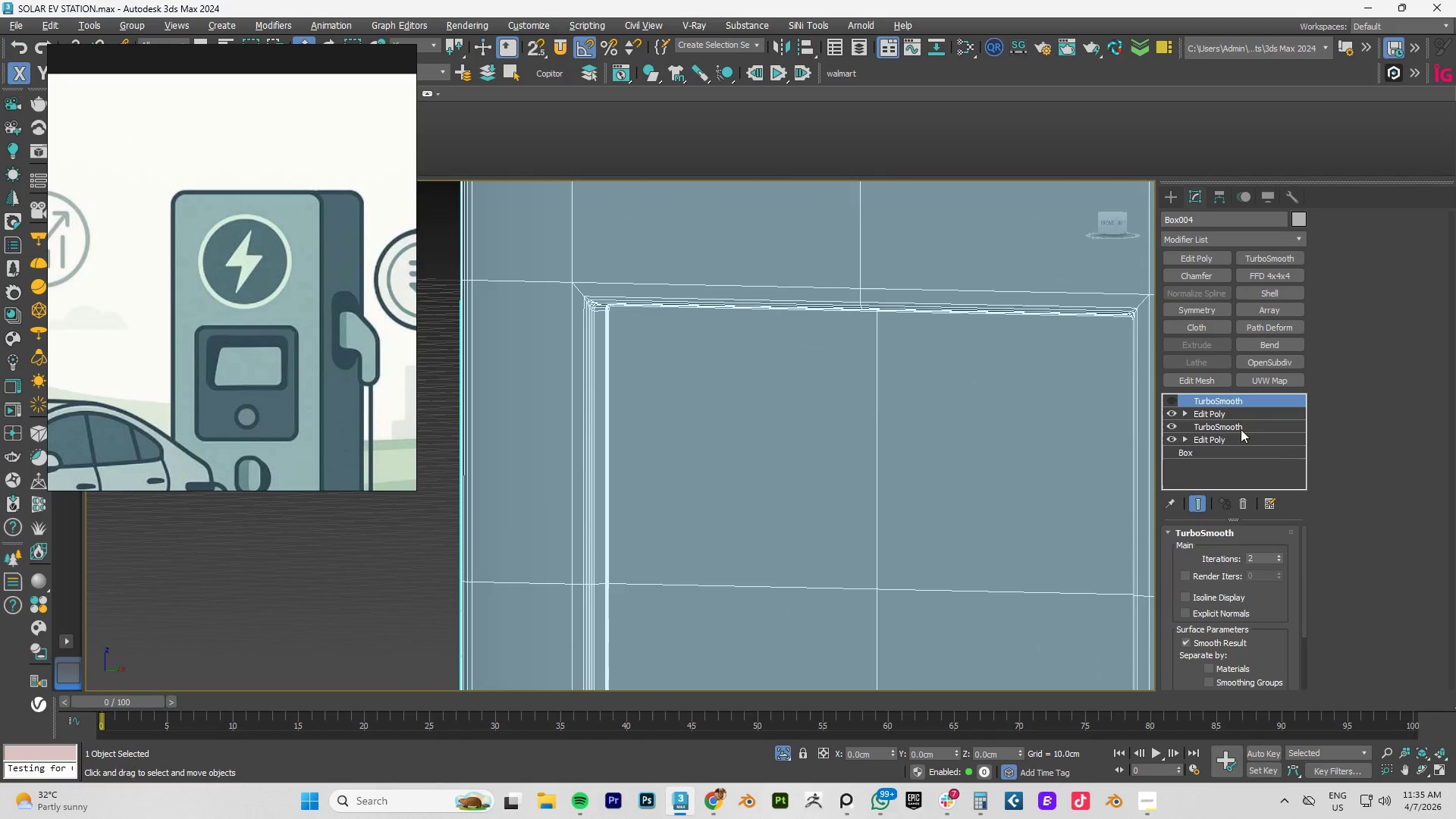 
left_click([1207, 409])
 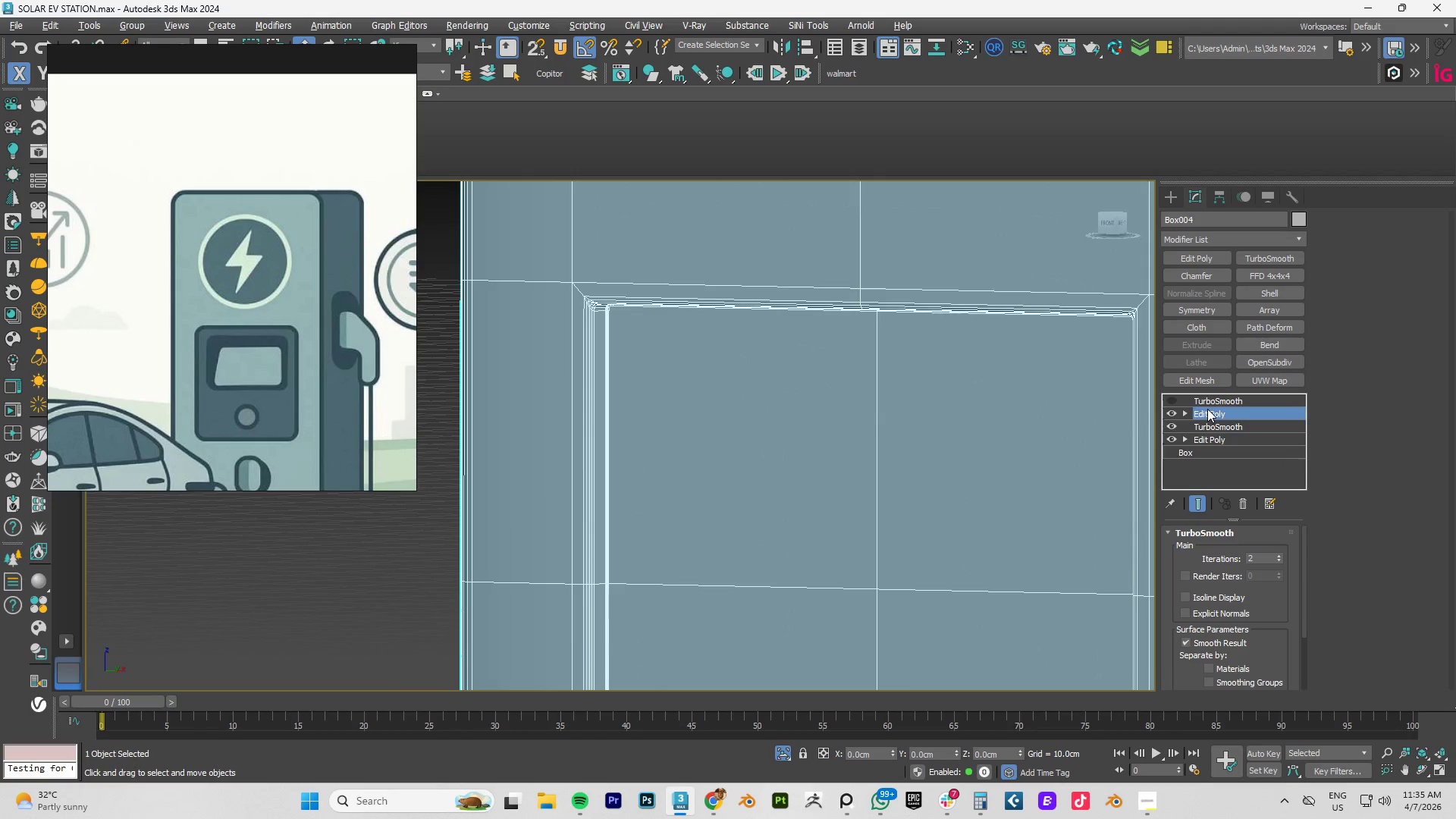 
key(Alt+AltLeft)
 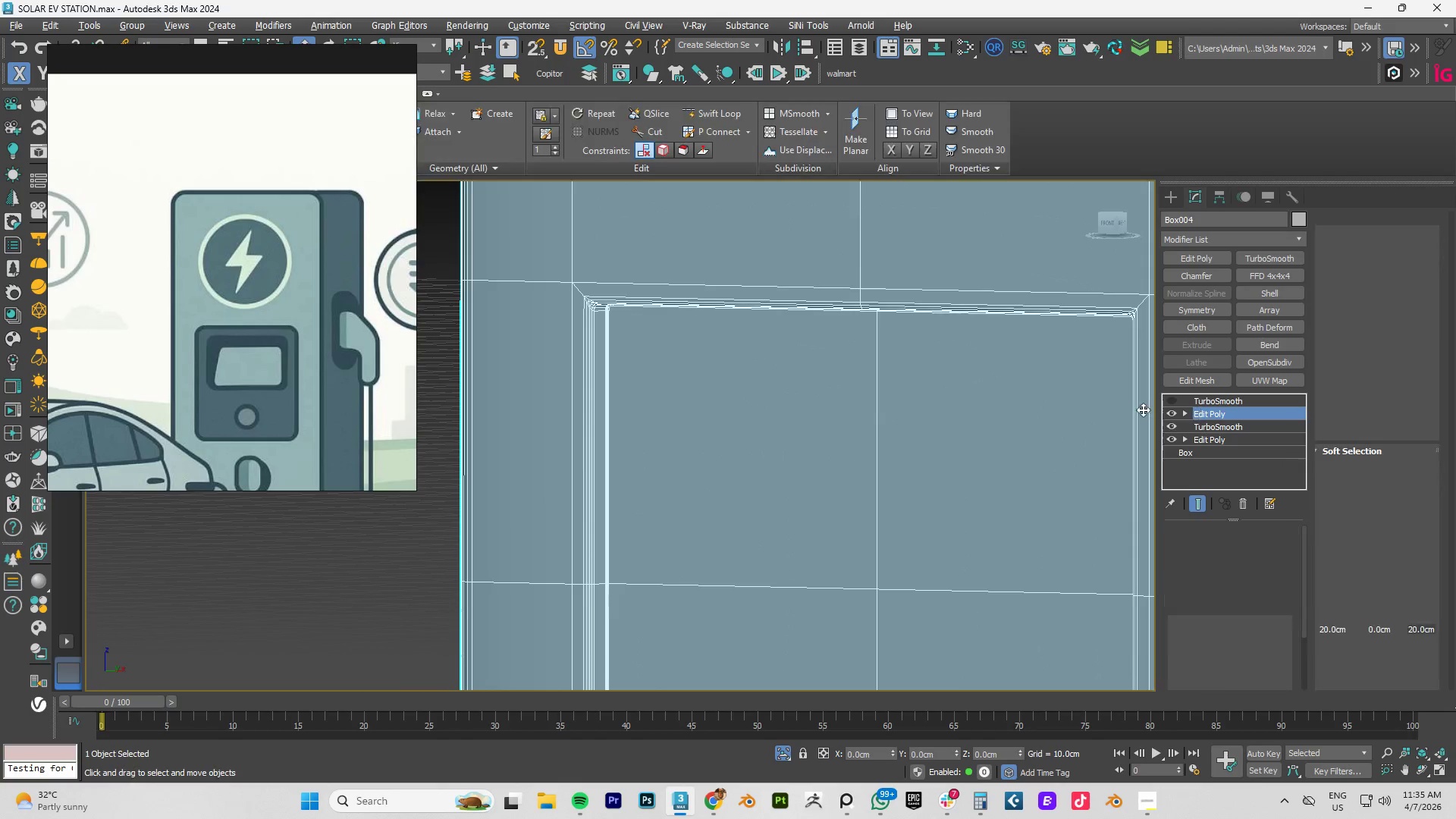 
key(Alt+1)
 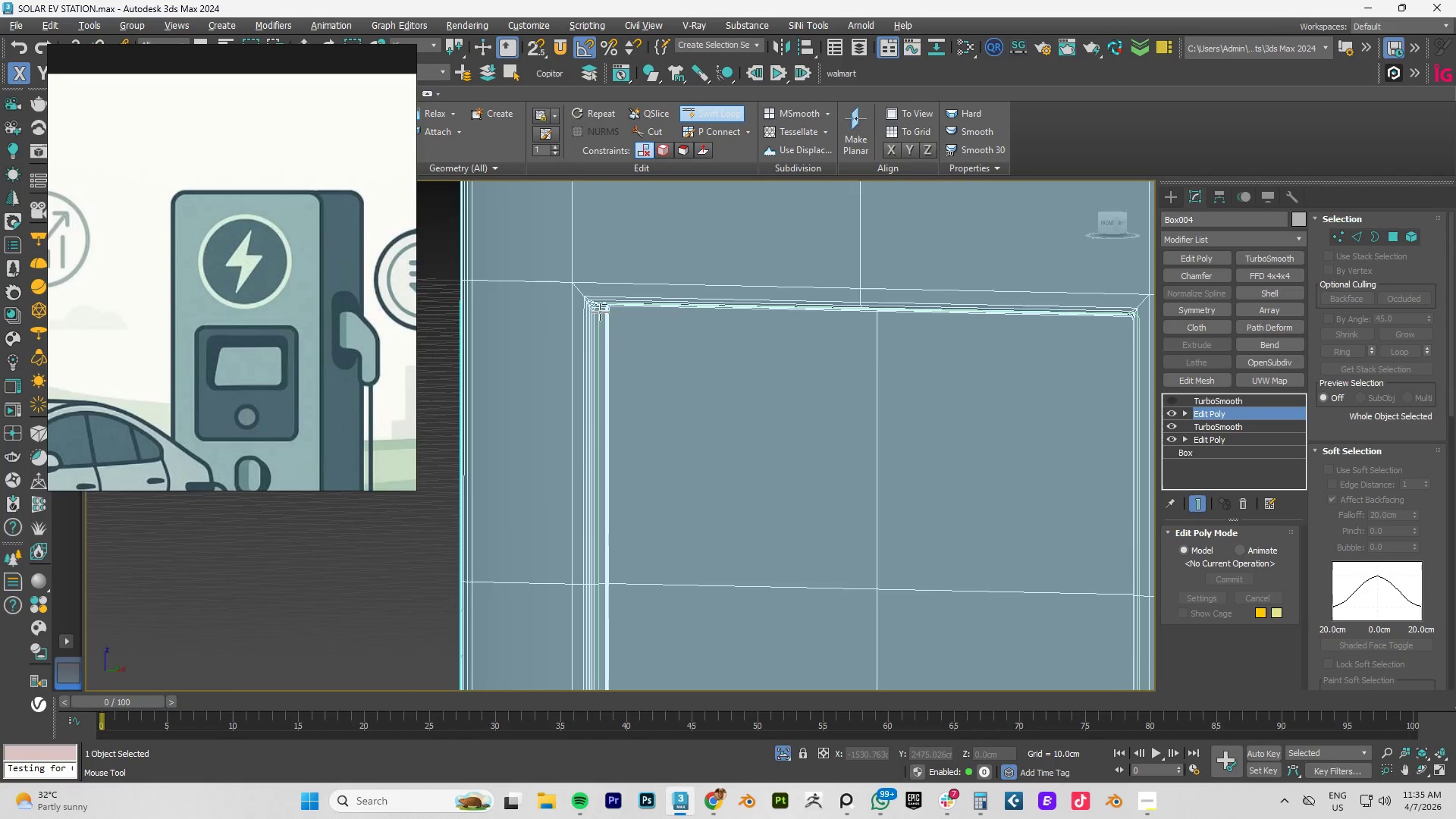 
left_click([601, 312])
 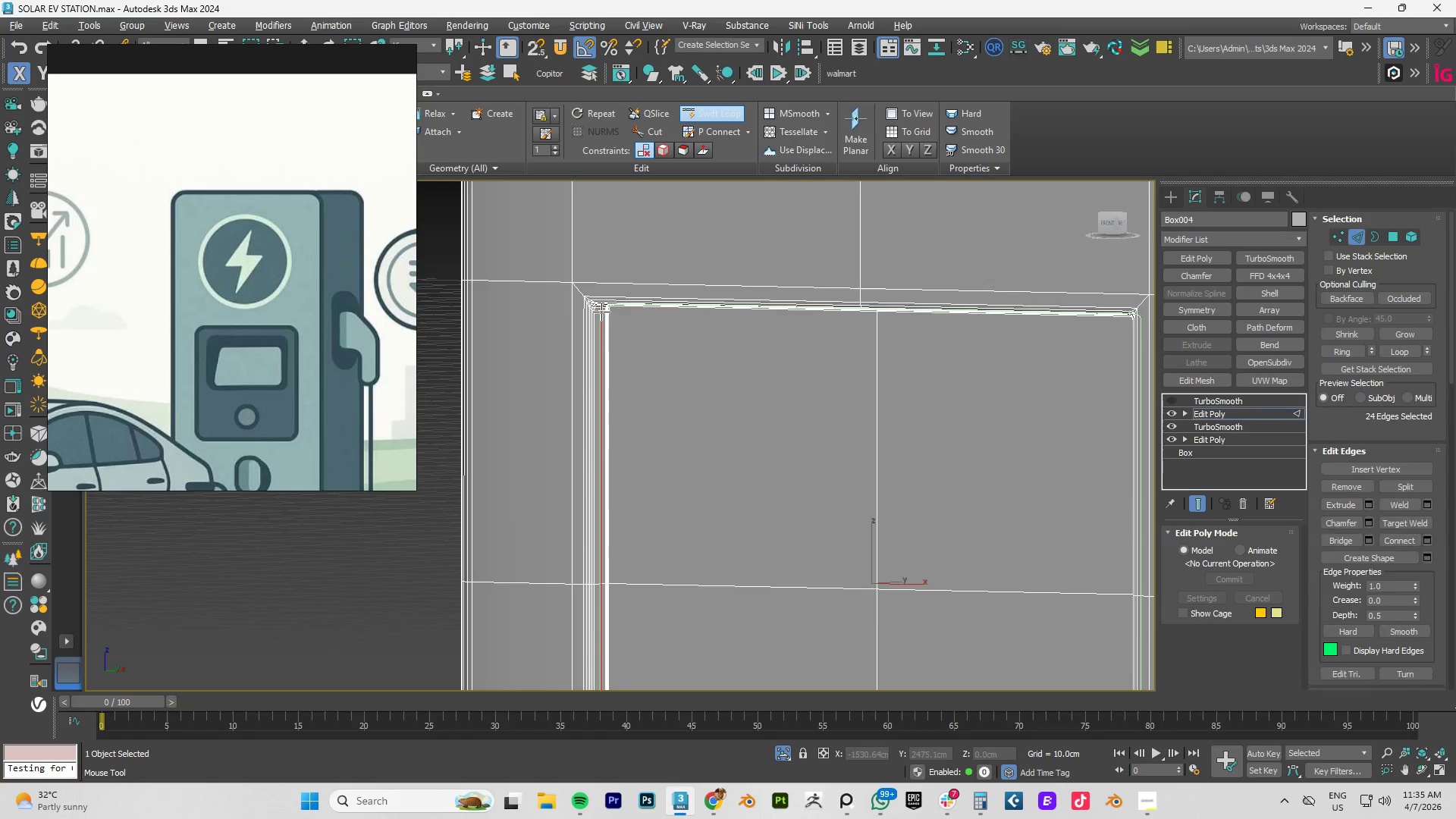 
right_click([601, 312])
 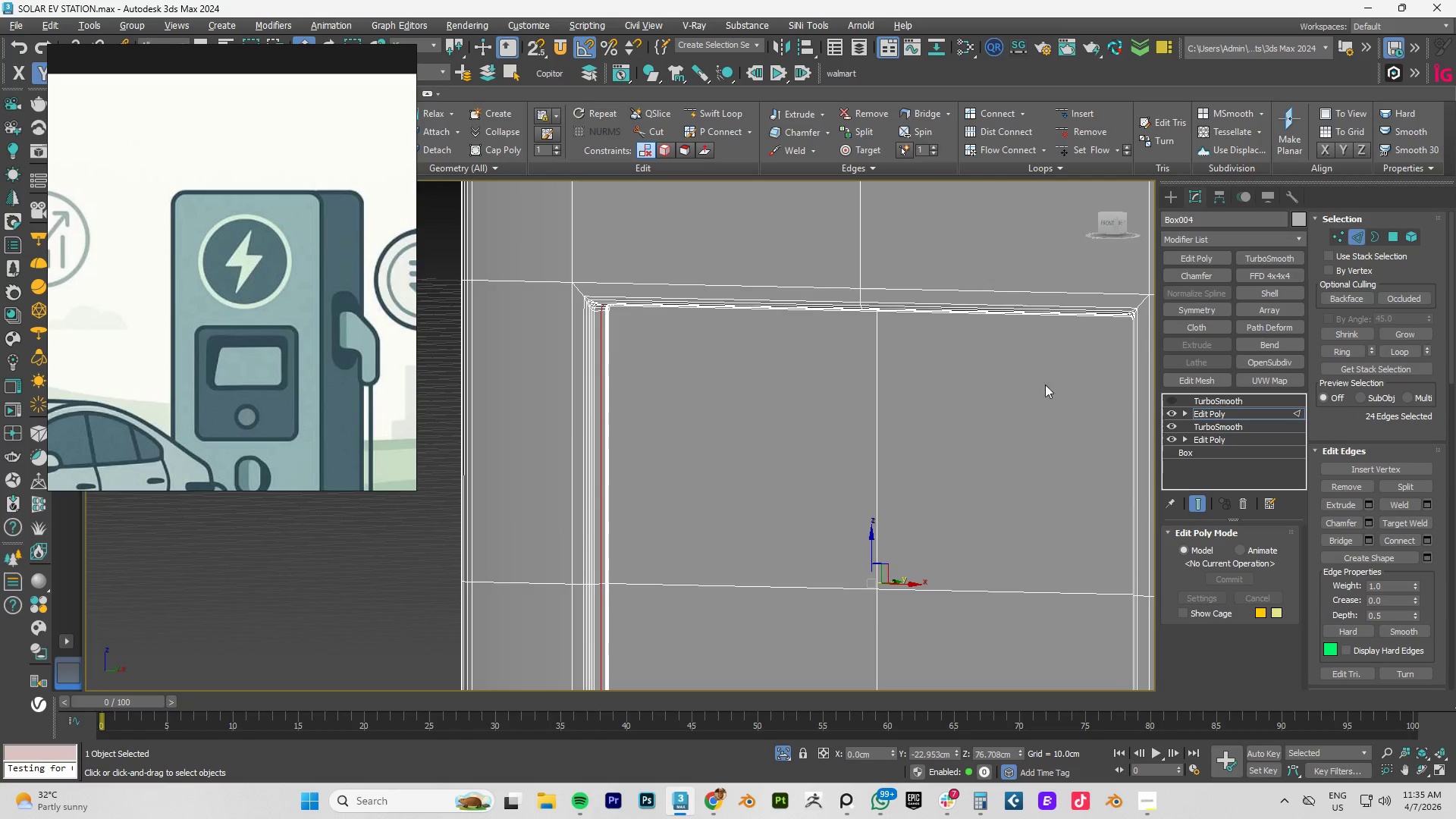 
left_click([912, 403])
 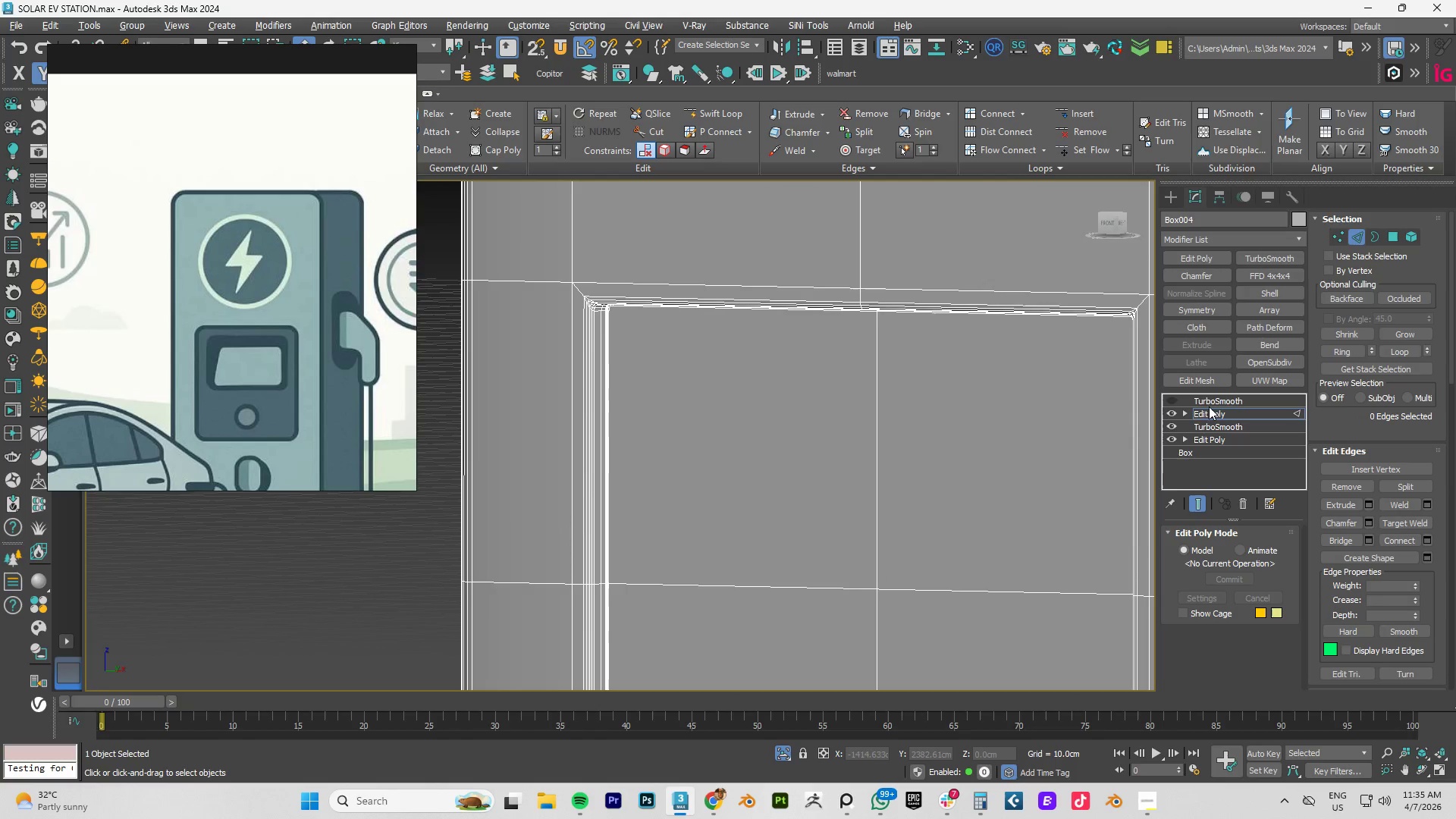 
left_click([1212, 418])
 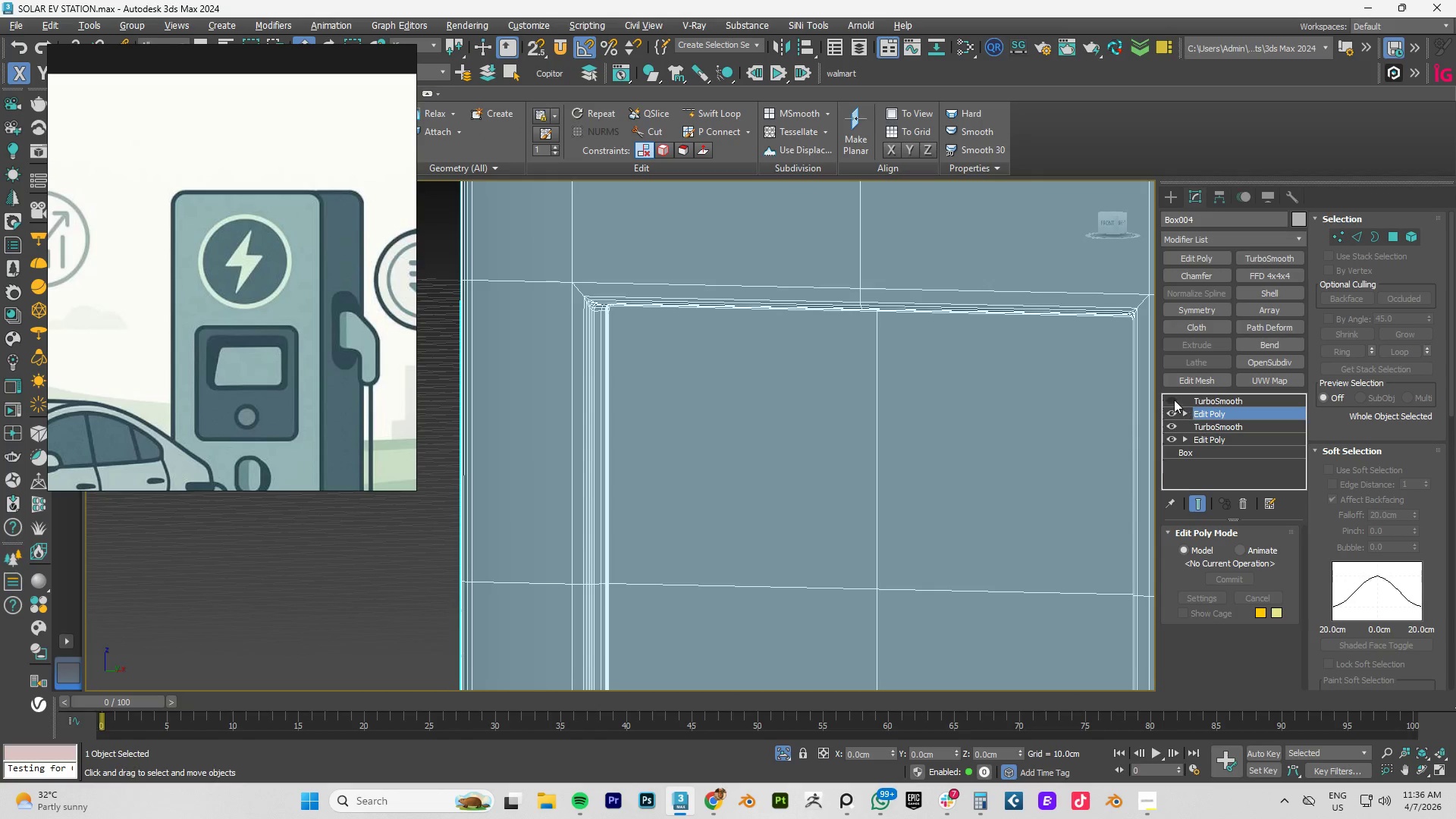 
left_click([1173, 400])
 